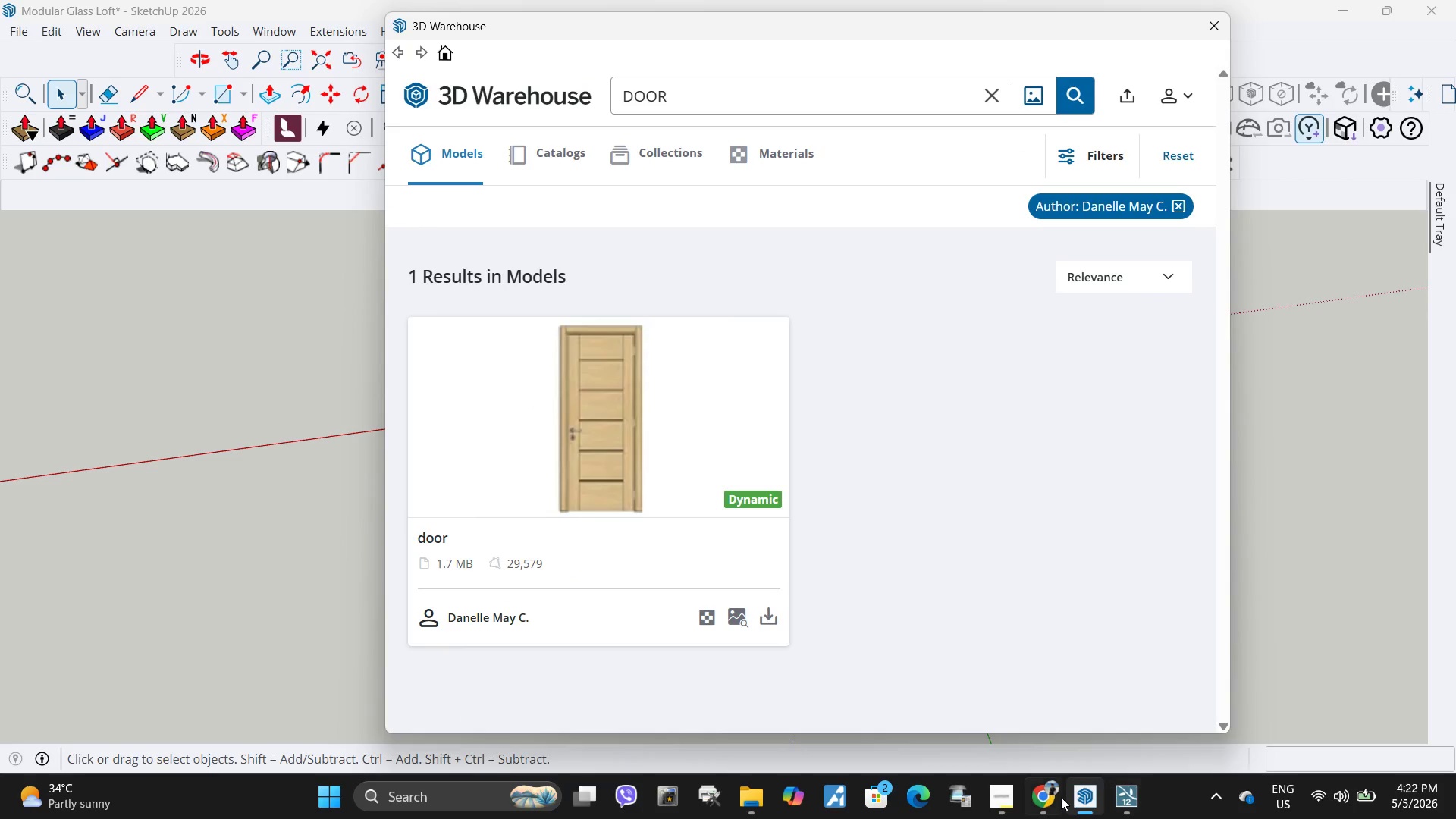 
left_click([1046, 797])
 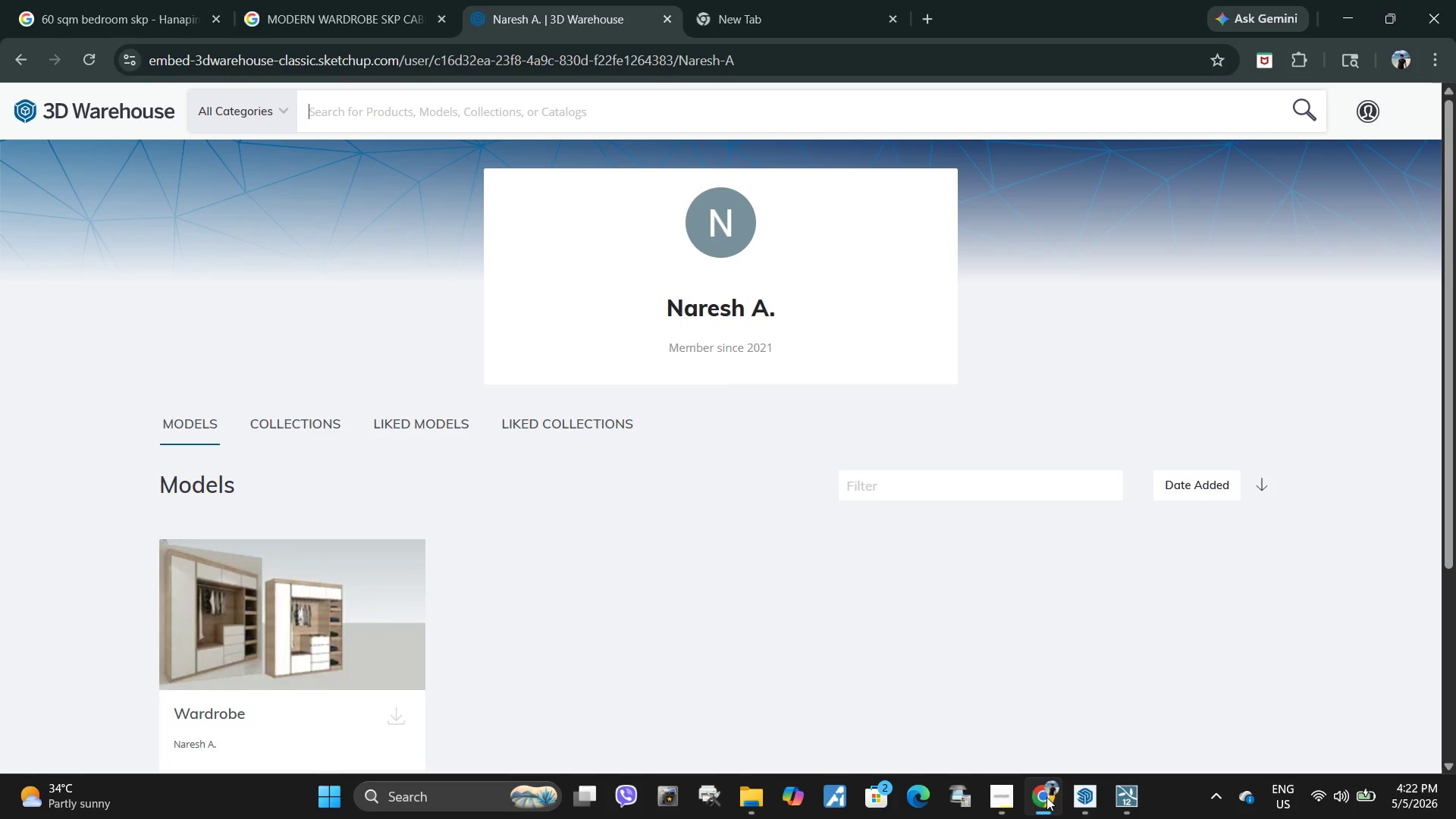 
left_click([1046, 797])
 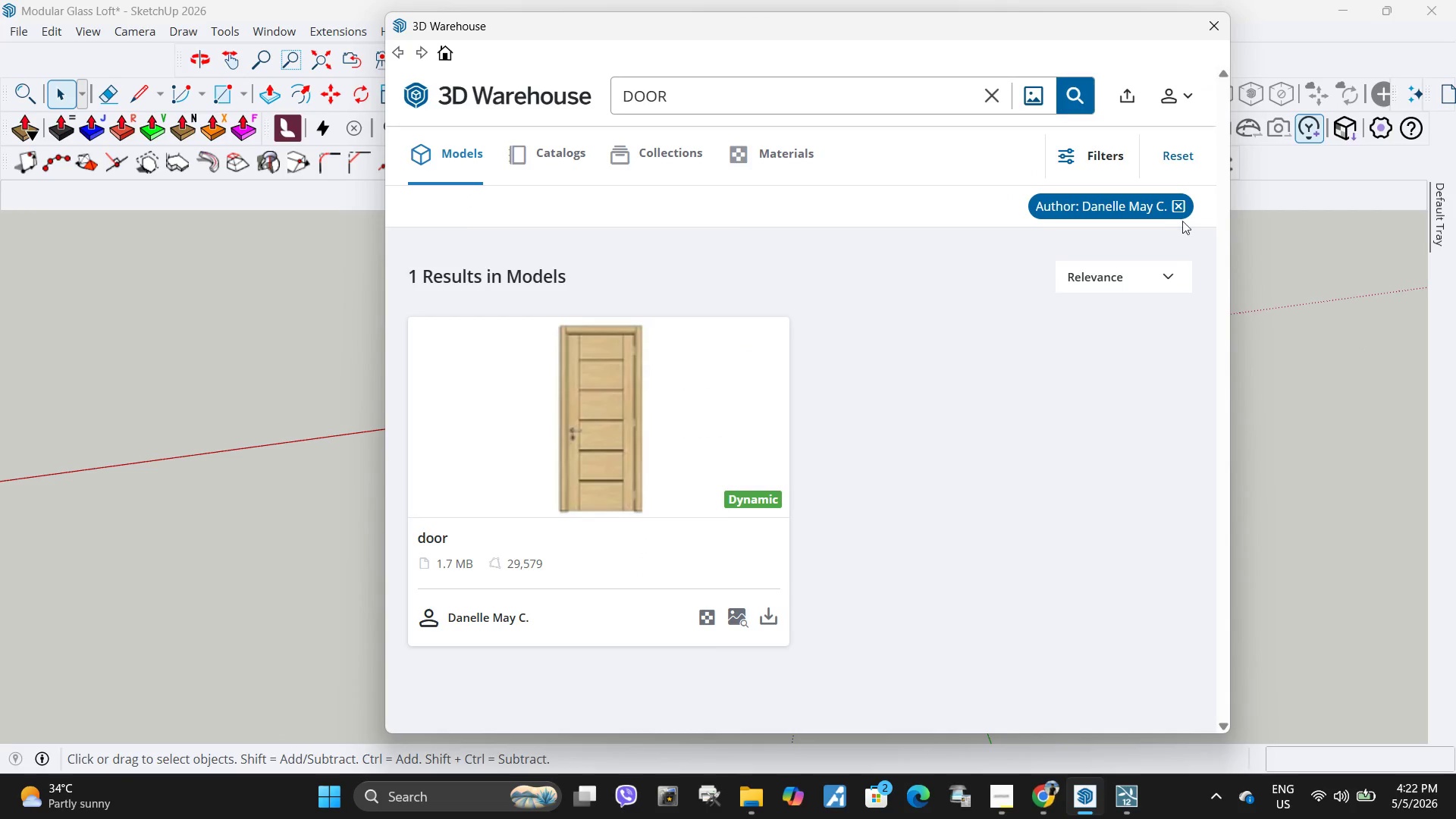 
left_click([1178, 209])
 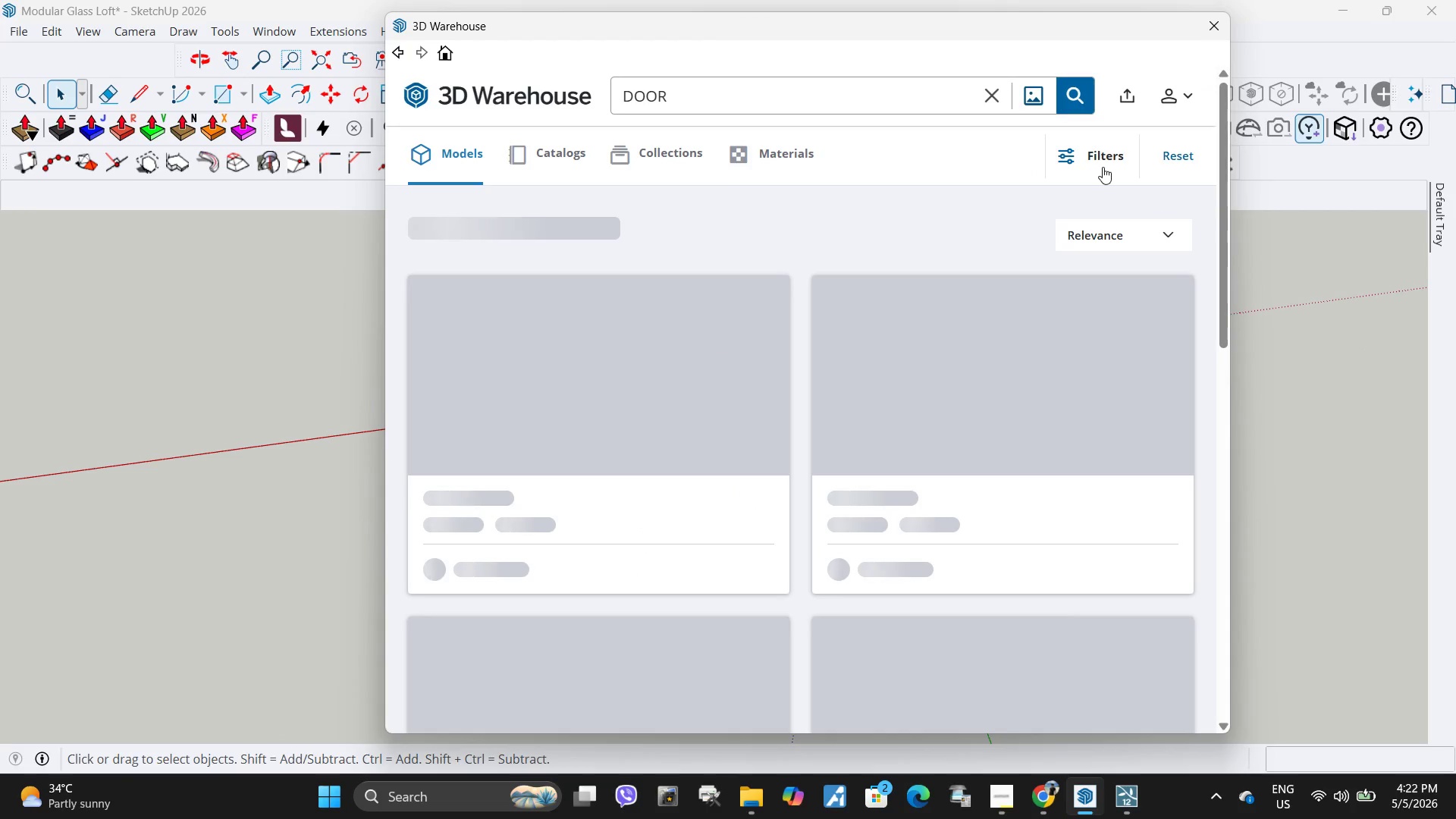 
left_click([1102, 152])
 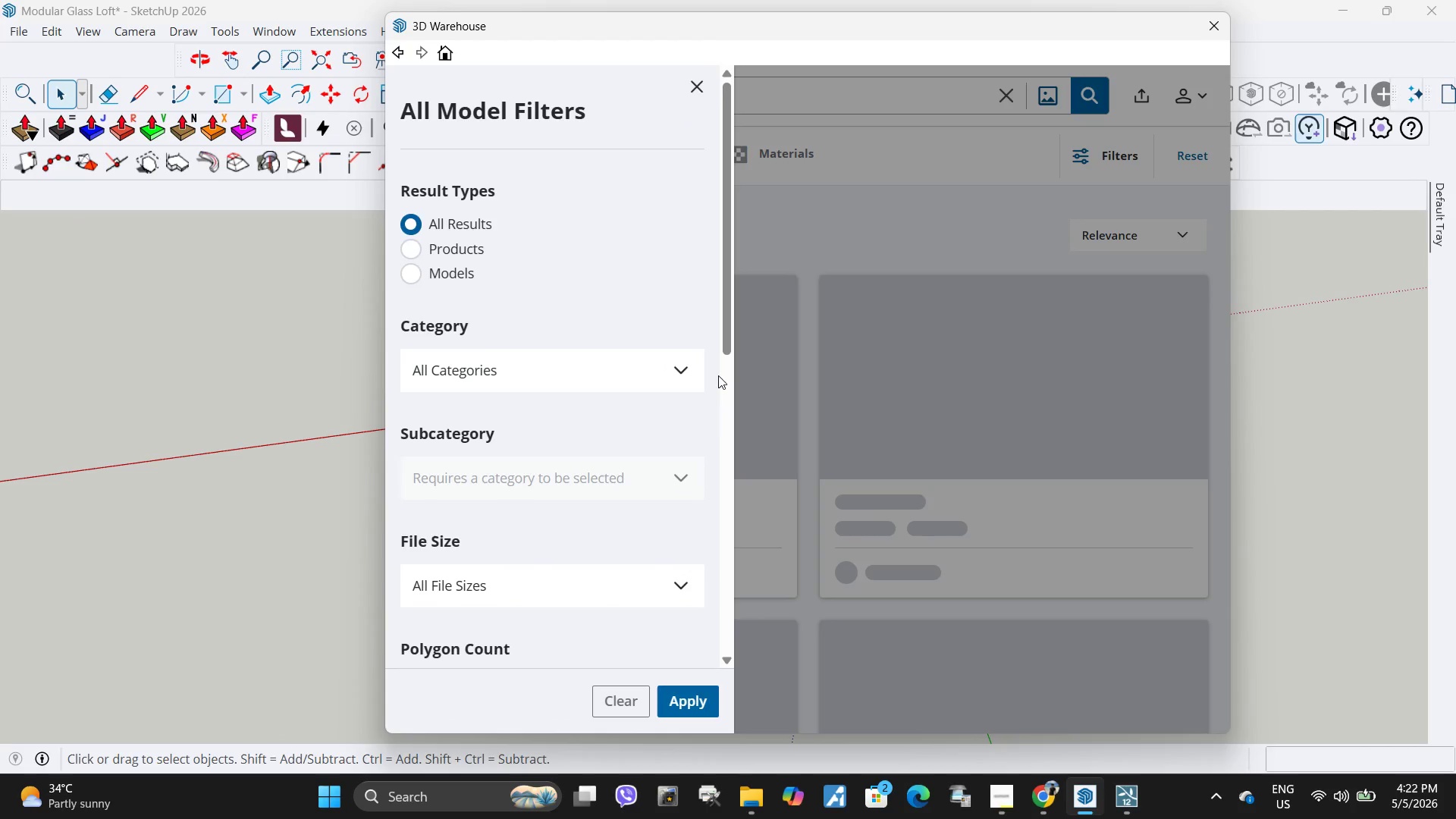 
scroll: coordinate [548, 540], scroll_direction: down, amount: 7.0
 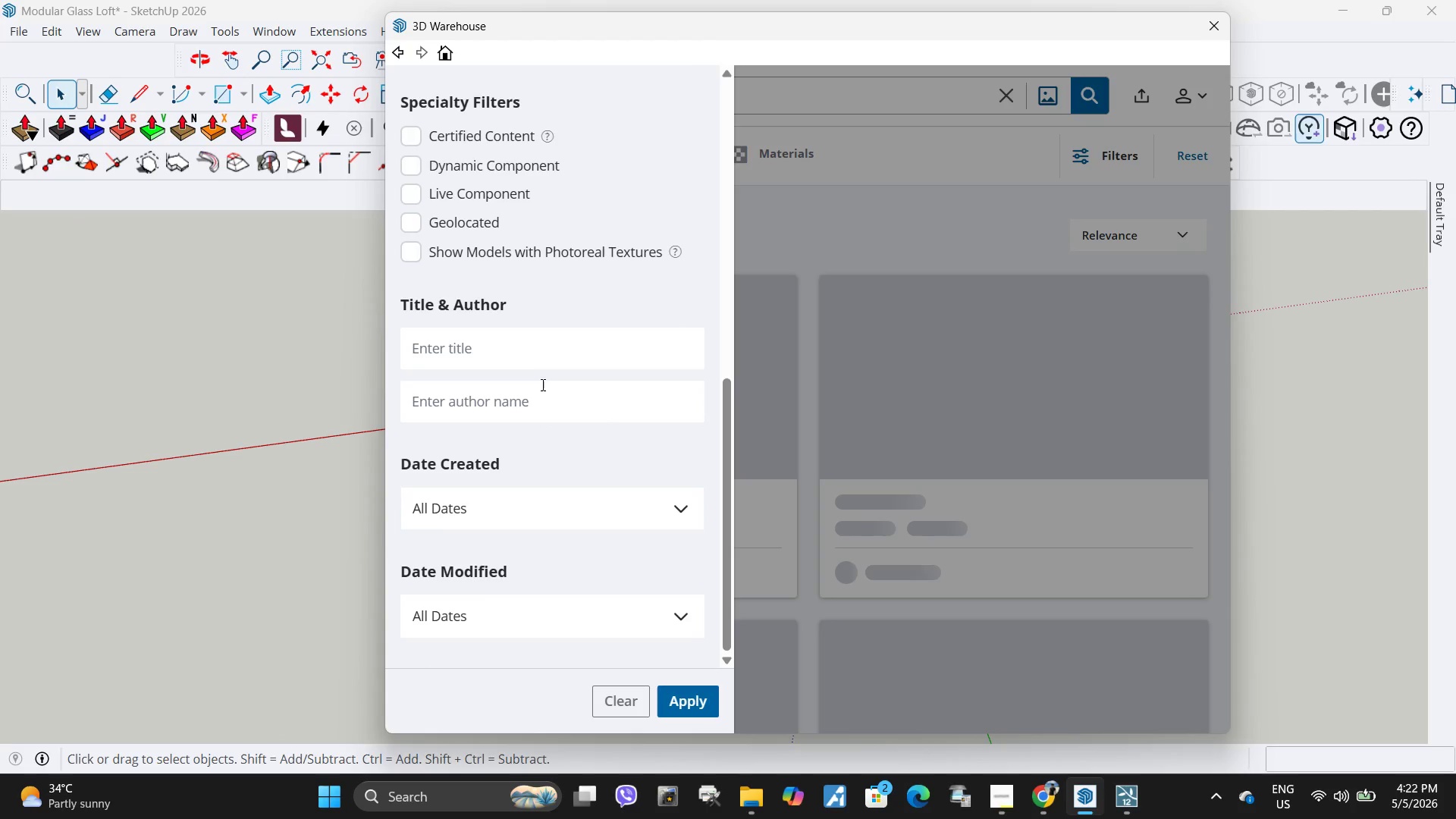 
left_click([538, 391])
 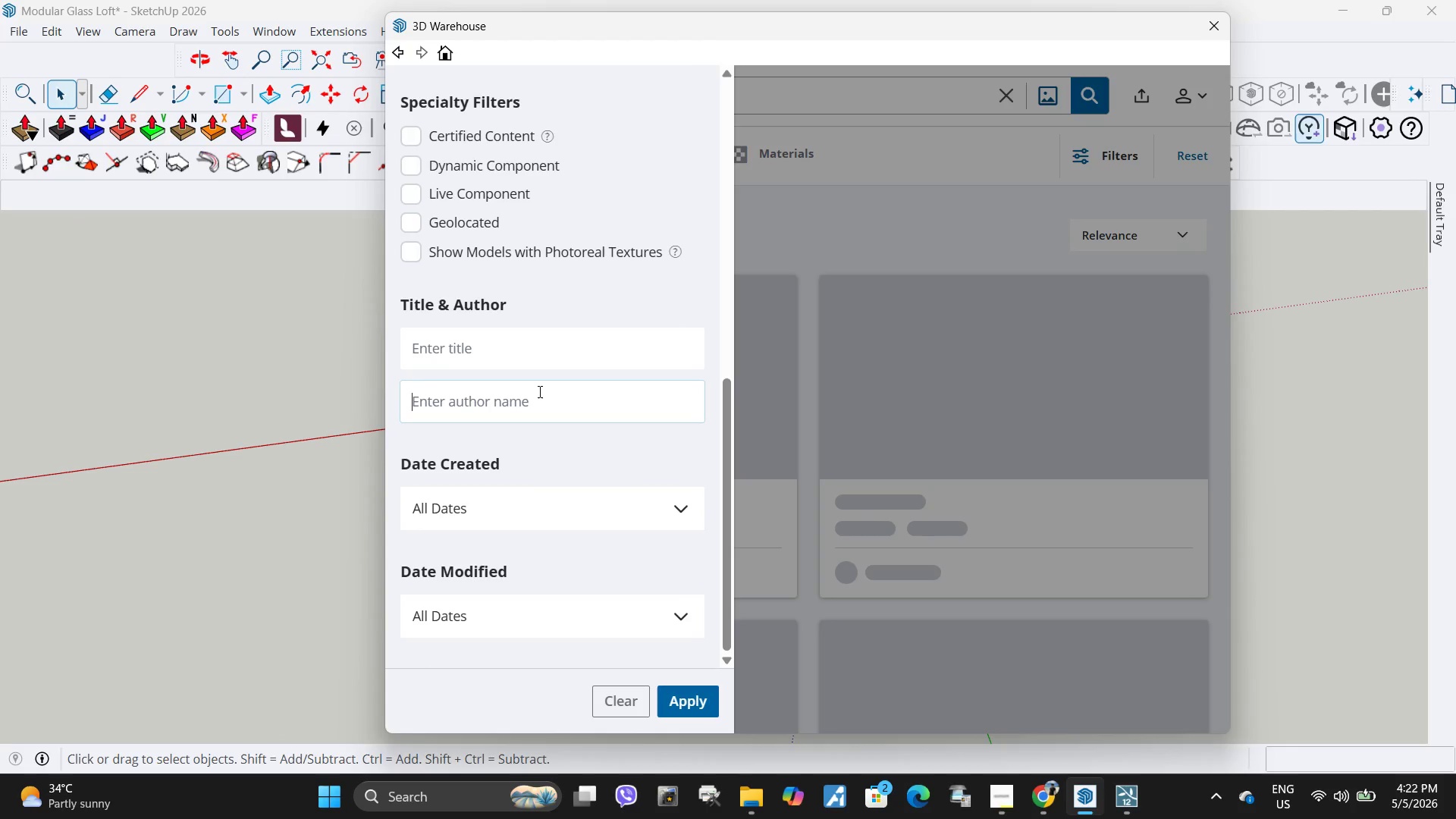 
key(Control+ControlLeft)
 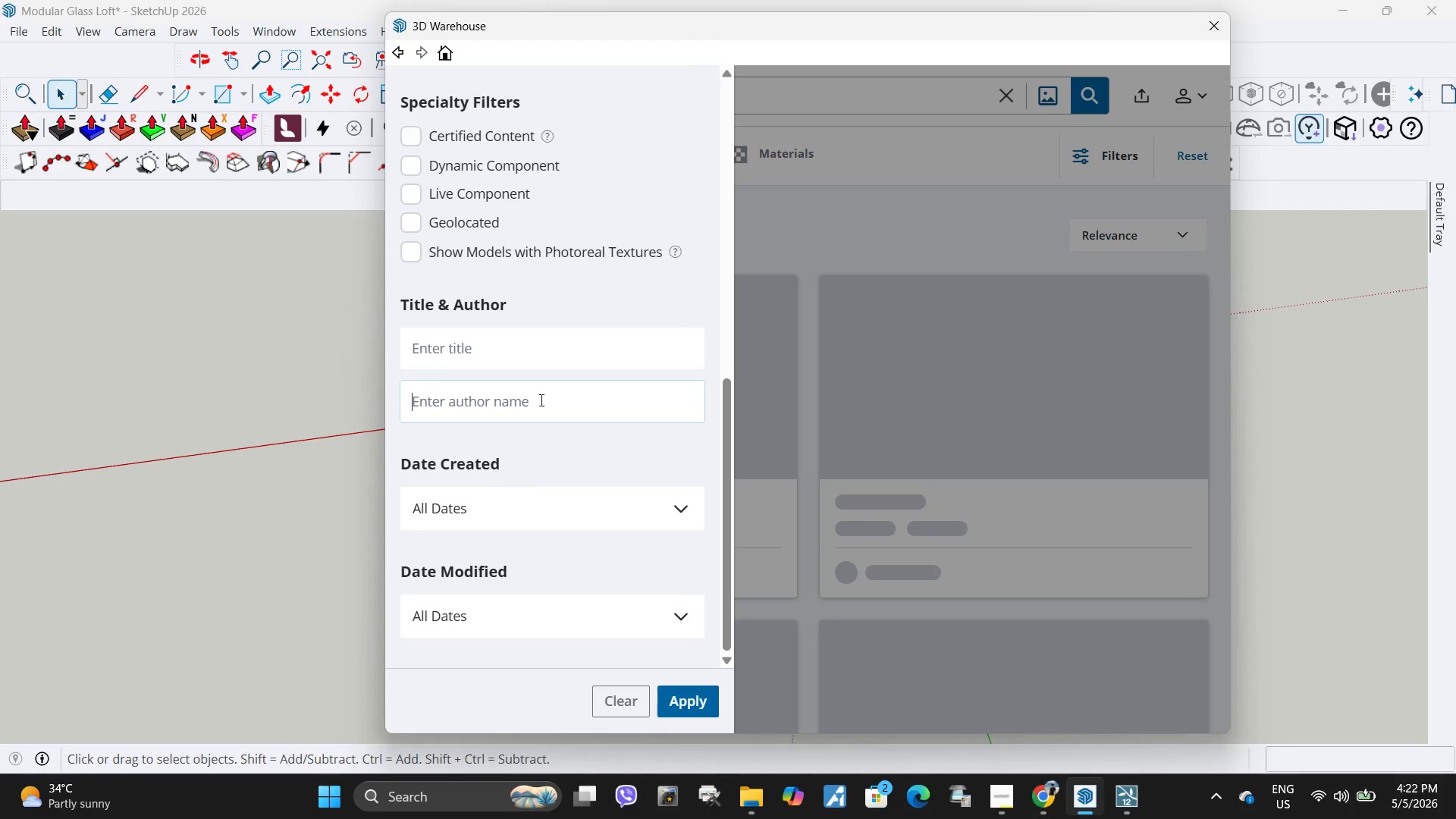 
key(Control+V)
 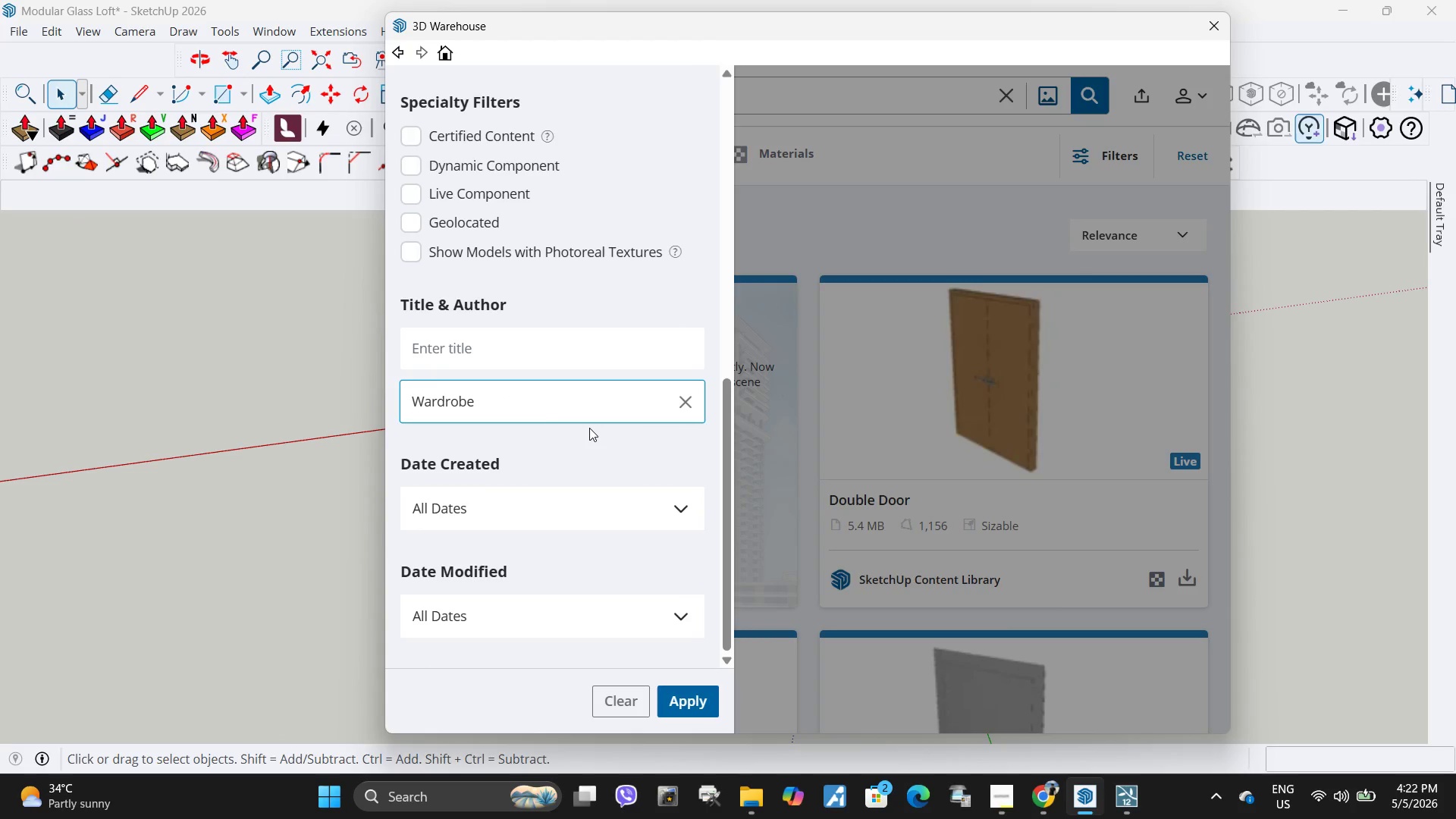 
key(Control+Z)
 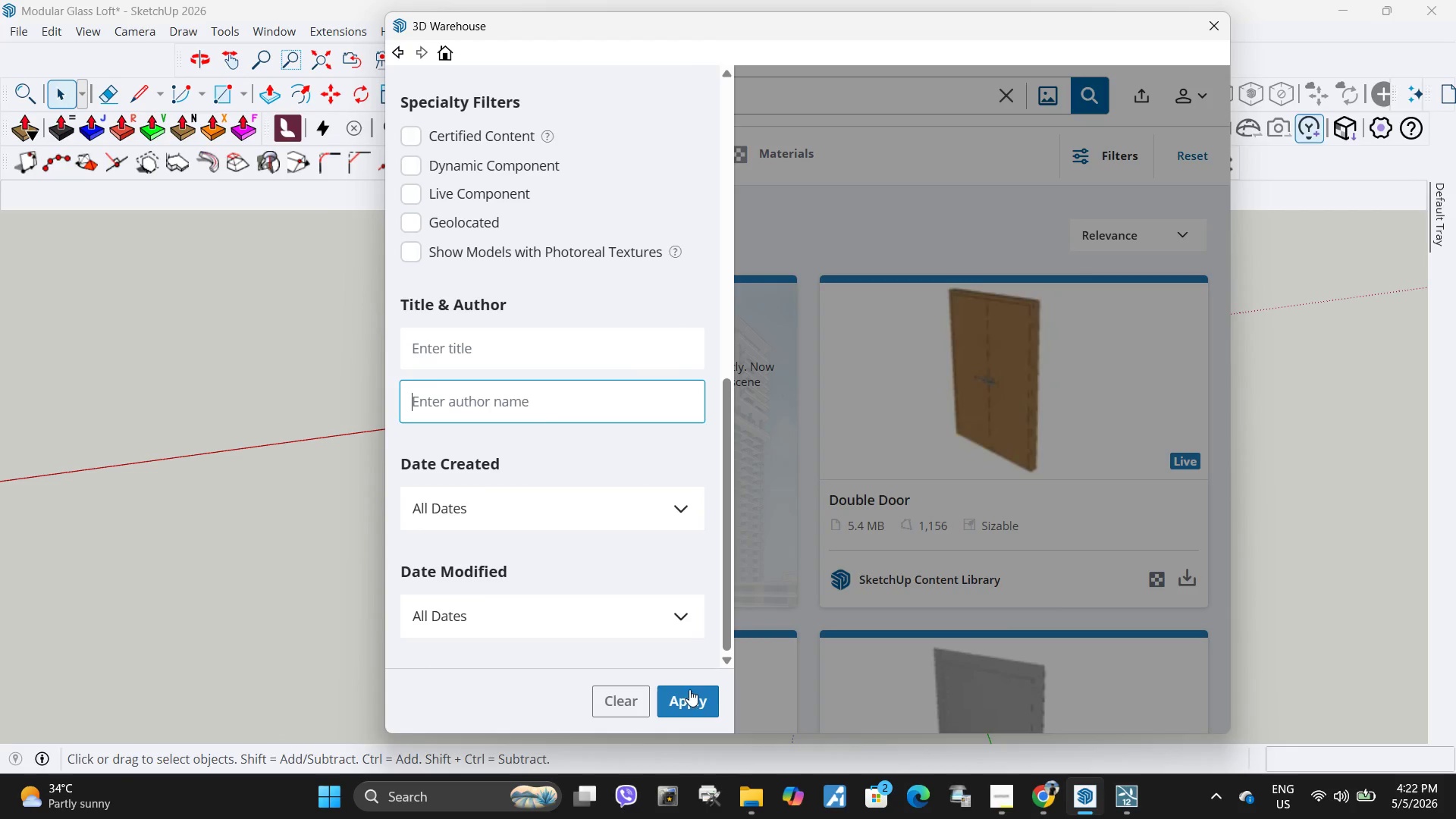 
left_click([689, 692])
 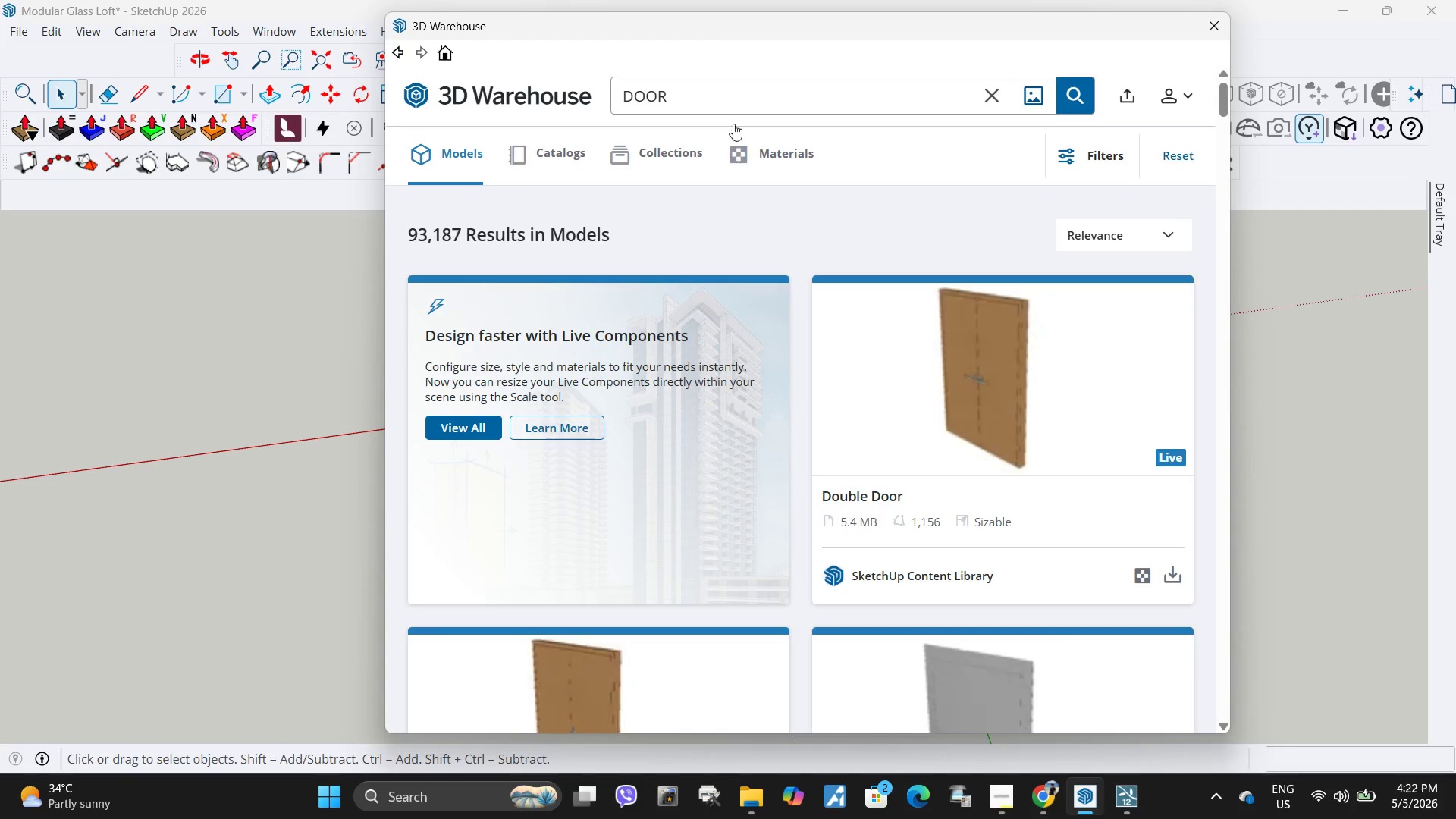 
left_click_drag(start_coordinate=[728, 97], to_coordinate=[491, 84])
 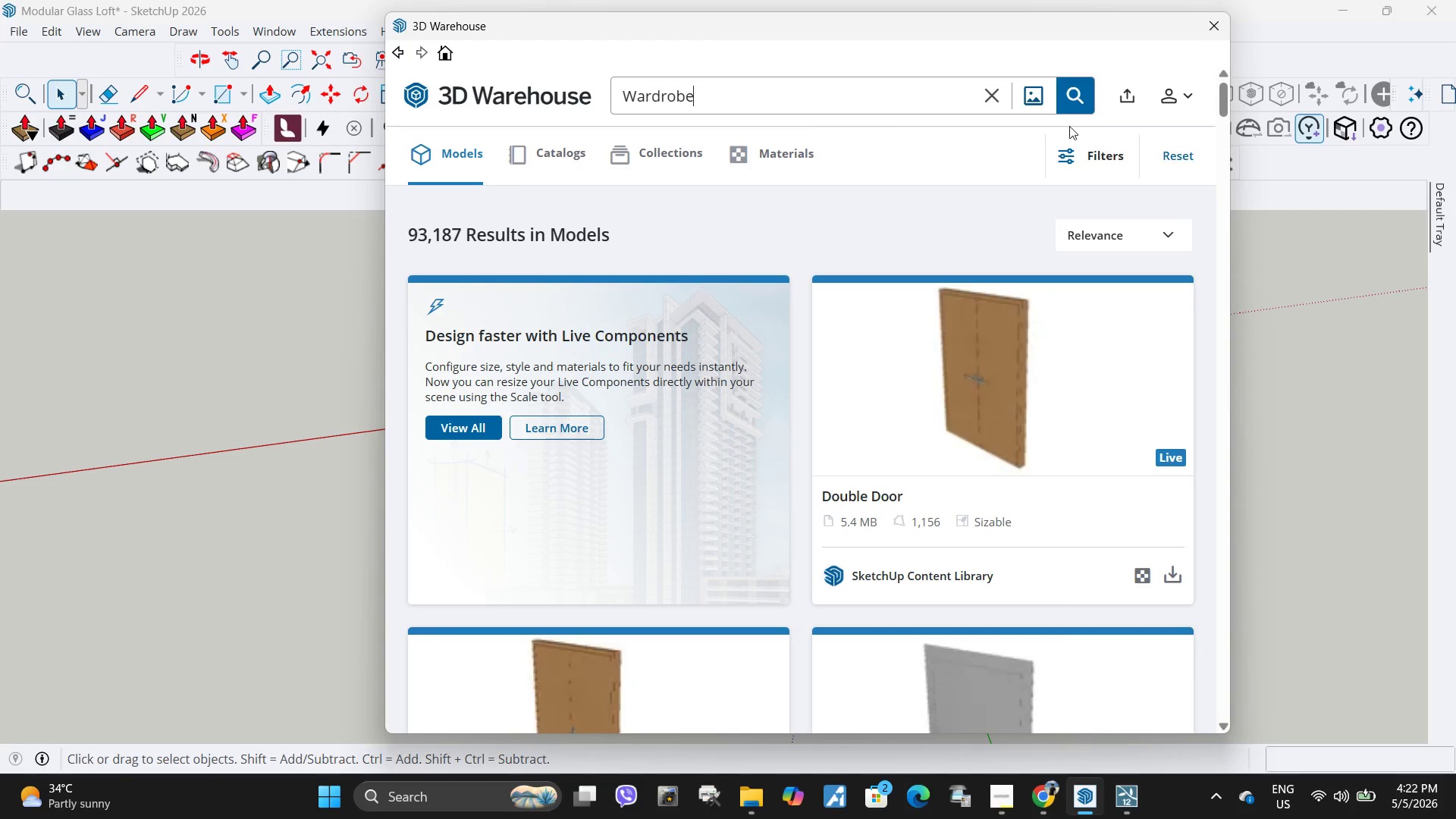 
key(Control+ControlLeft)
 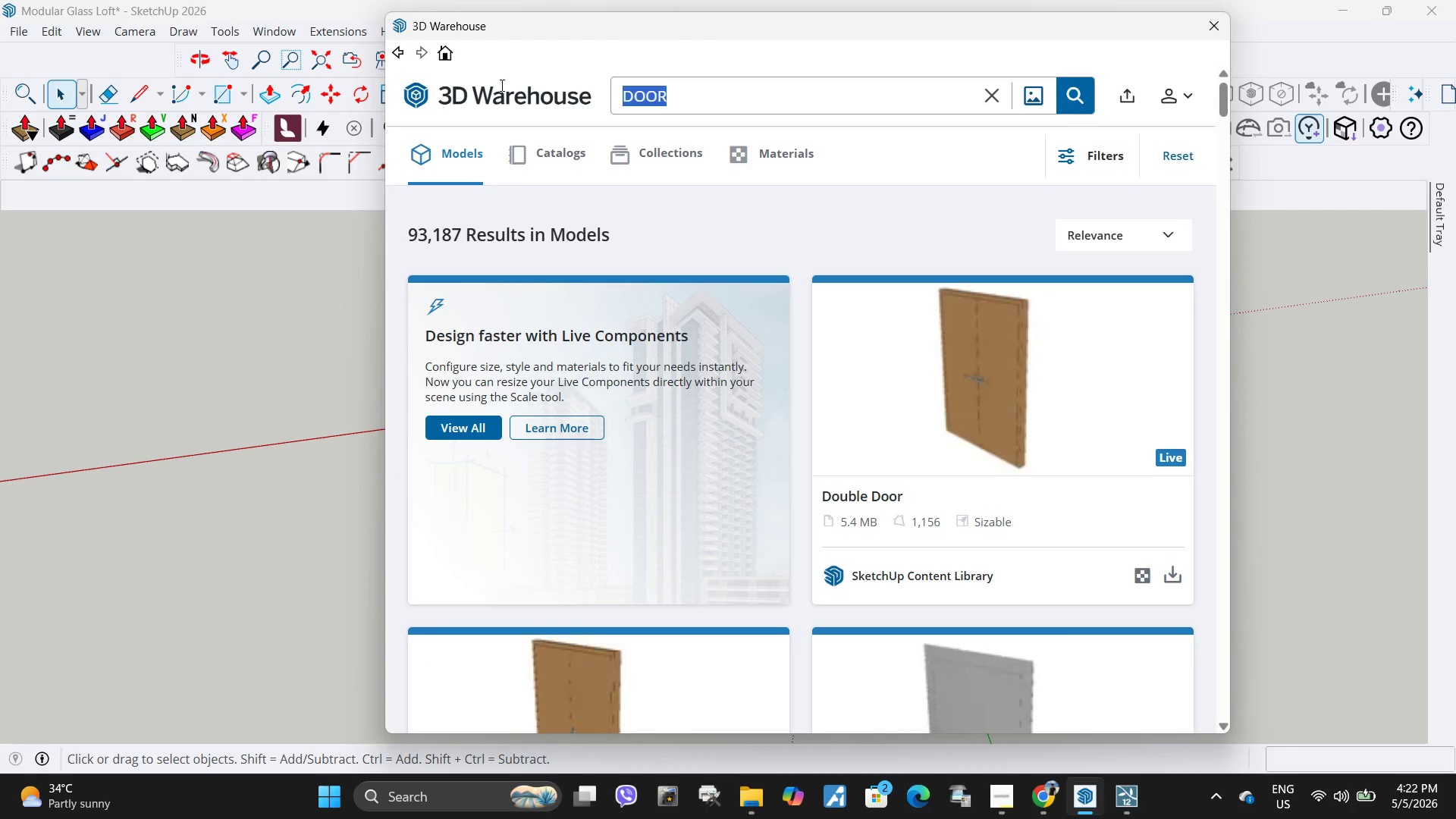 
key(Control+V)
 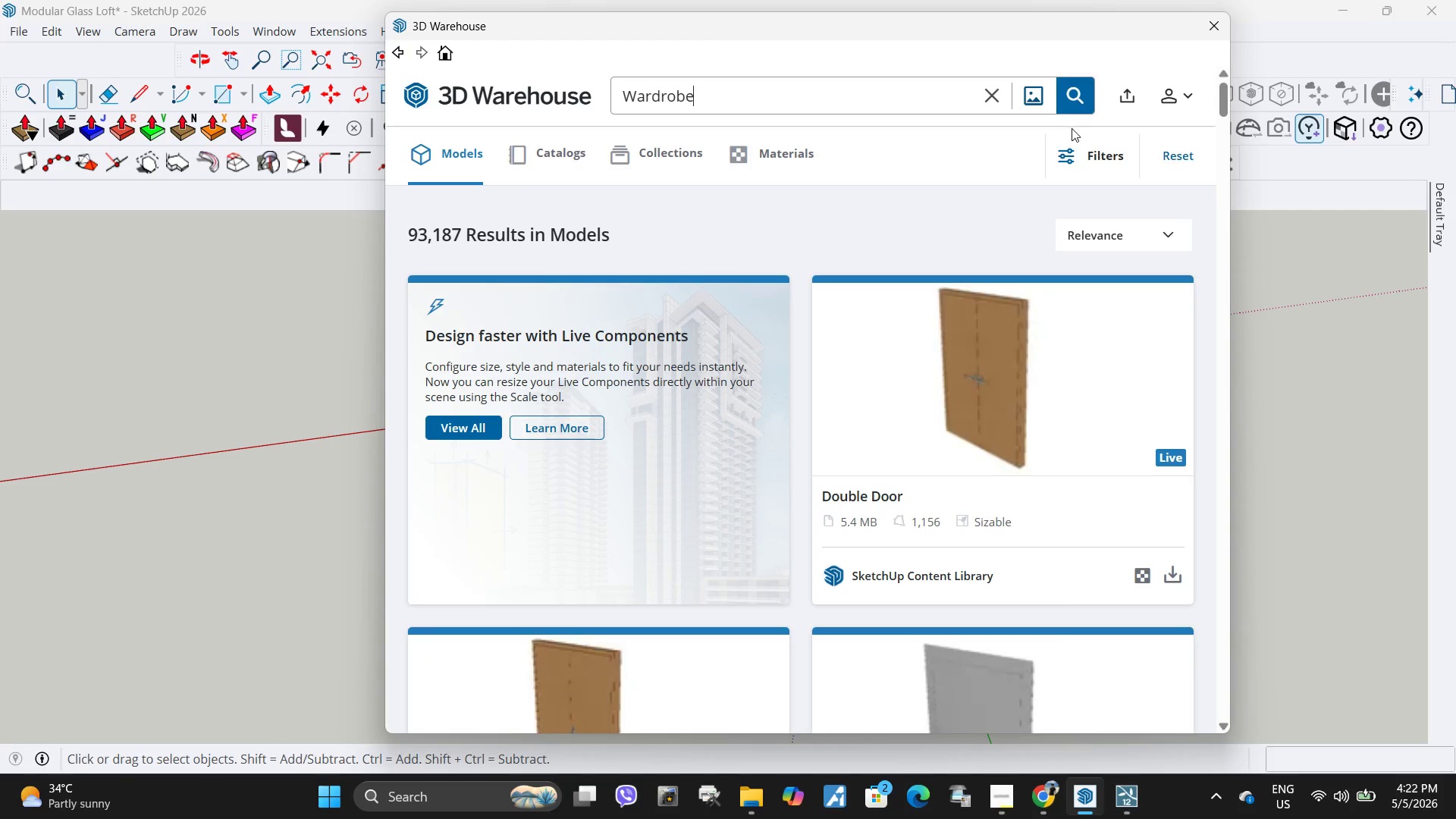 
left_click([1086, 157])
 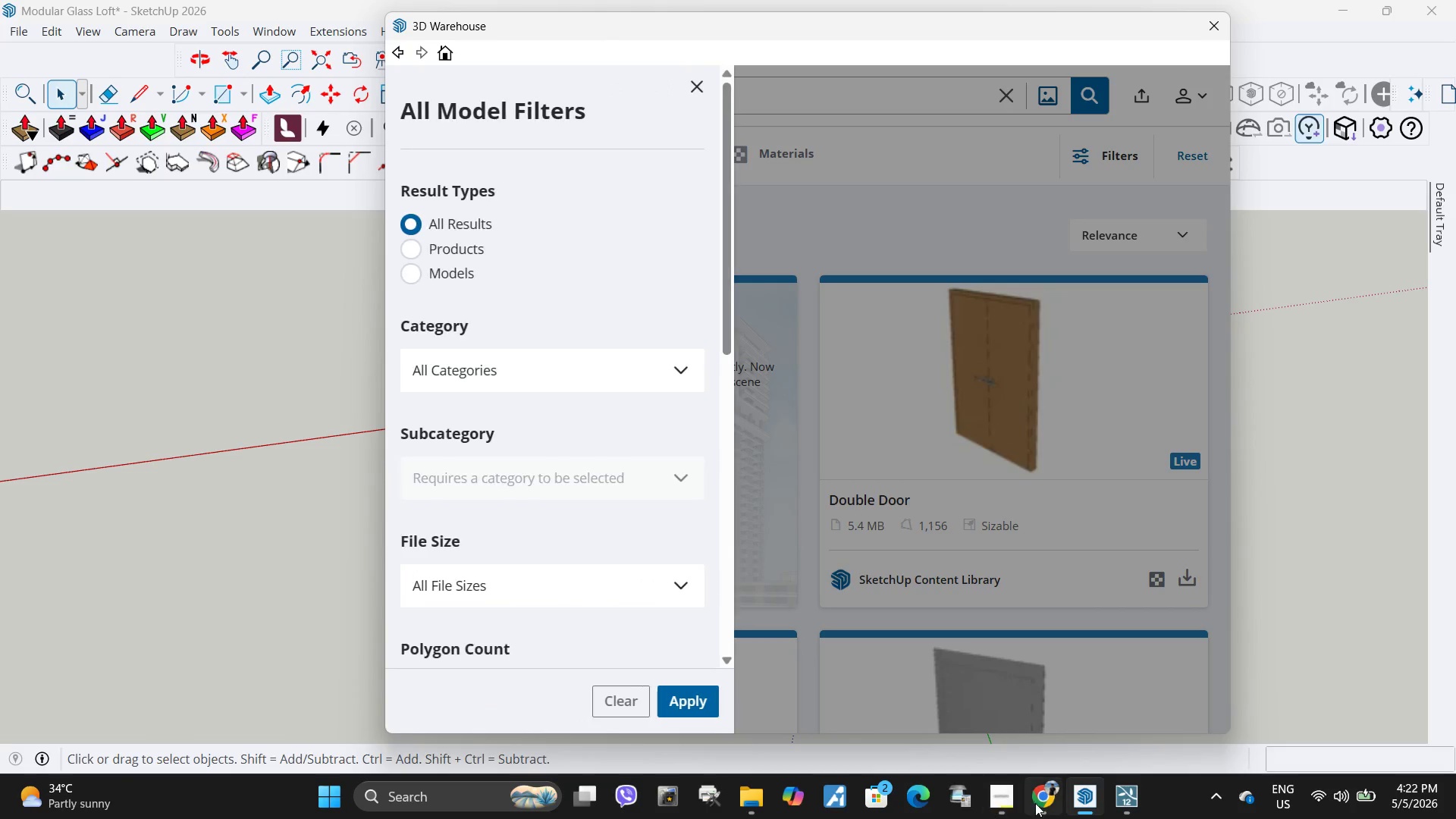 
left_click([1049, 803])
 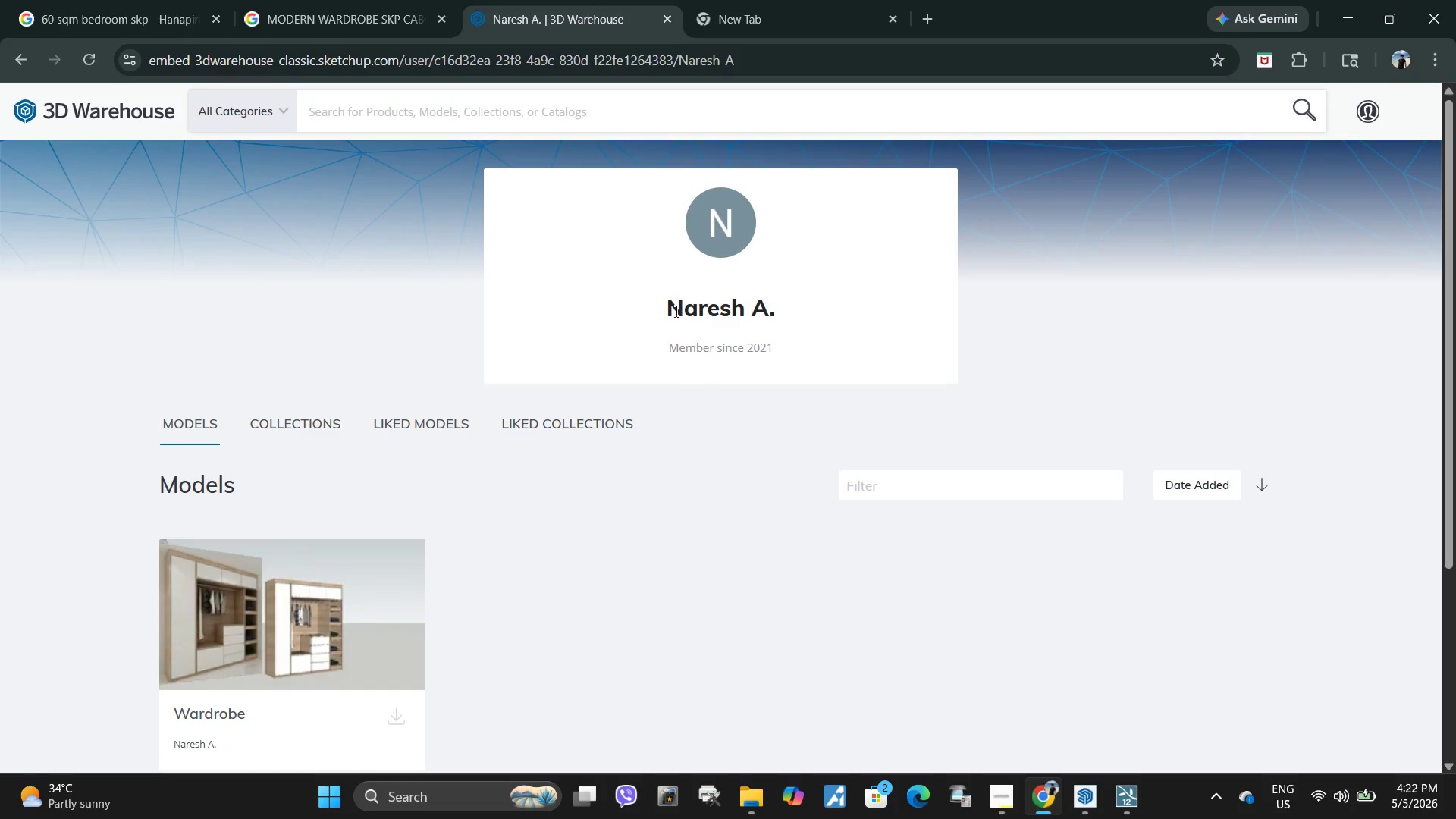 
left_click_drag(start_coordinate=[656, 302], to_coordinate=[924, 302])
 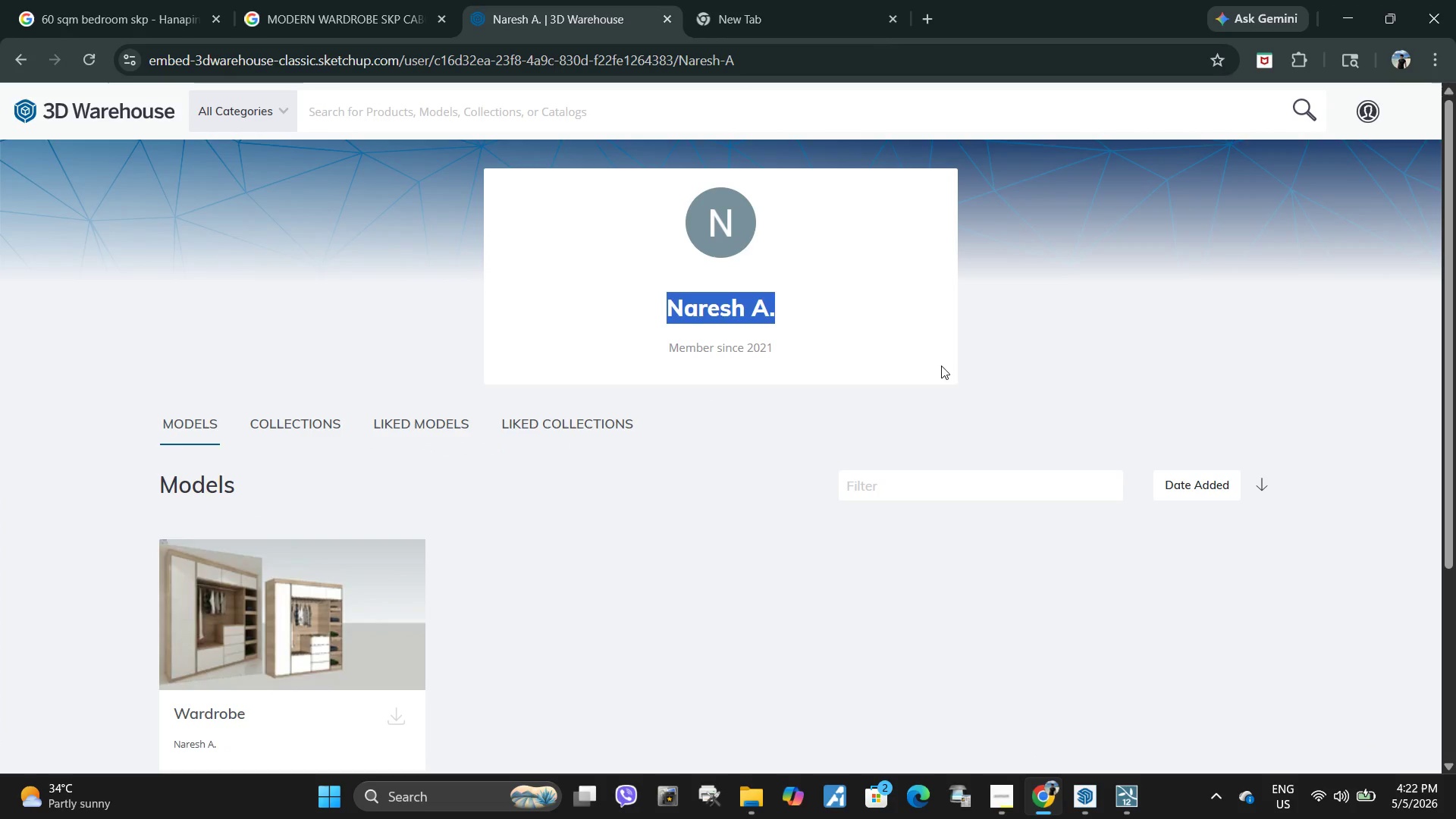 
key(Control+C)
 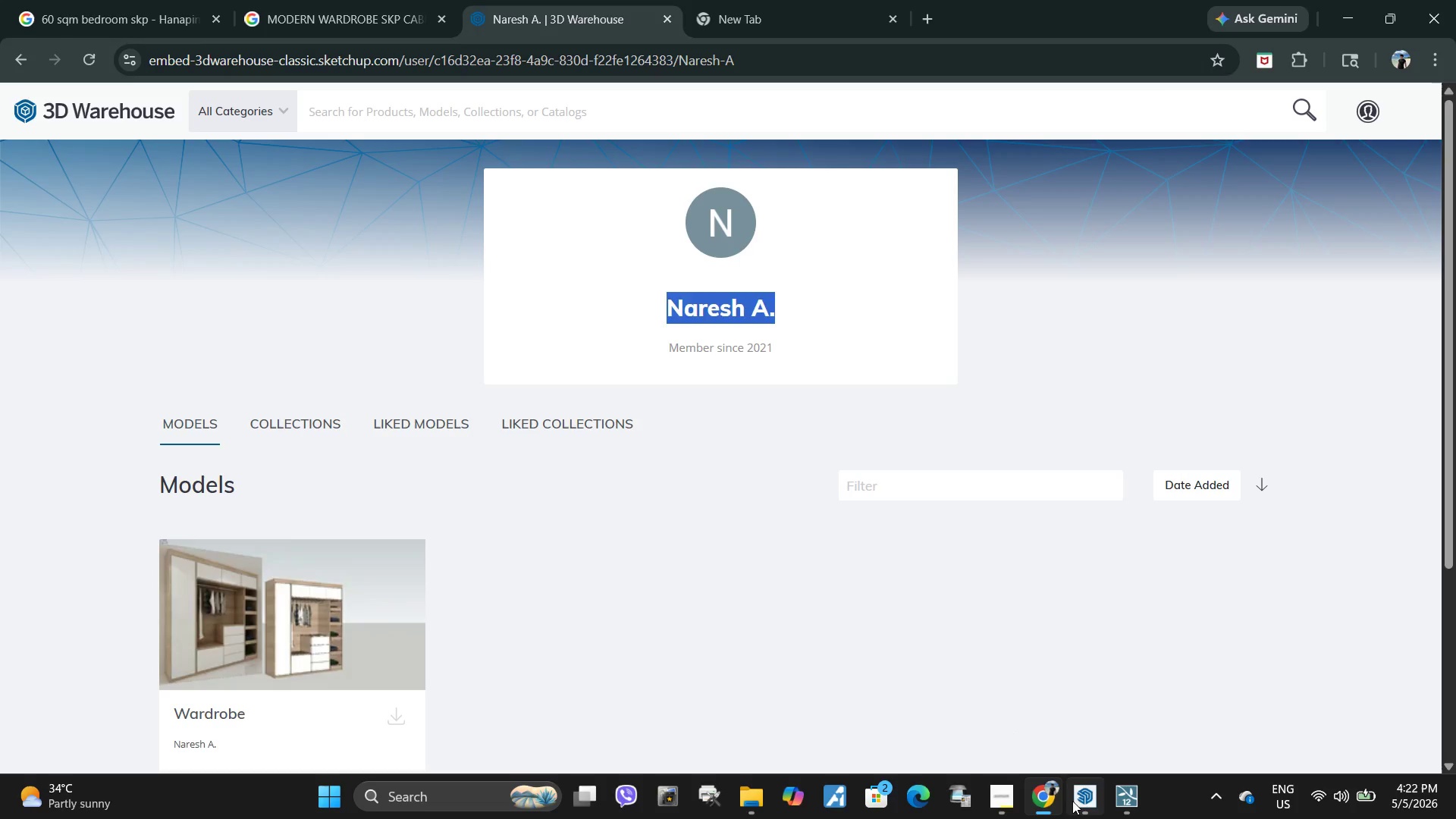 
left_click([1089, 817])
 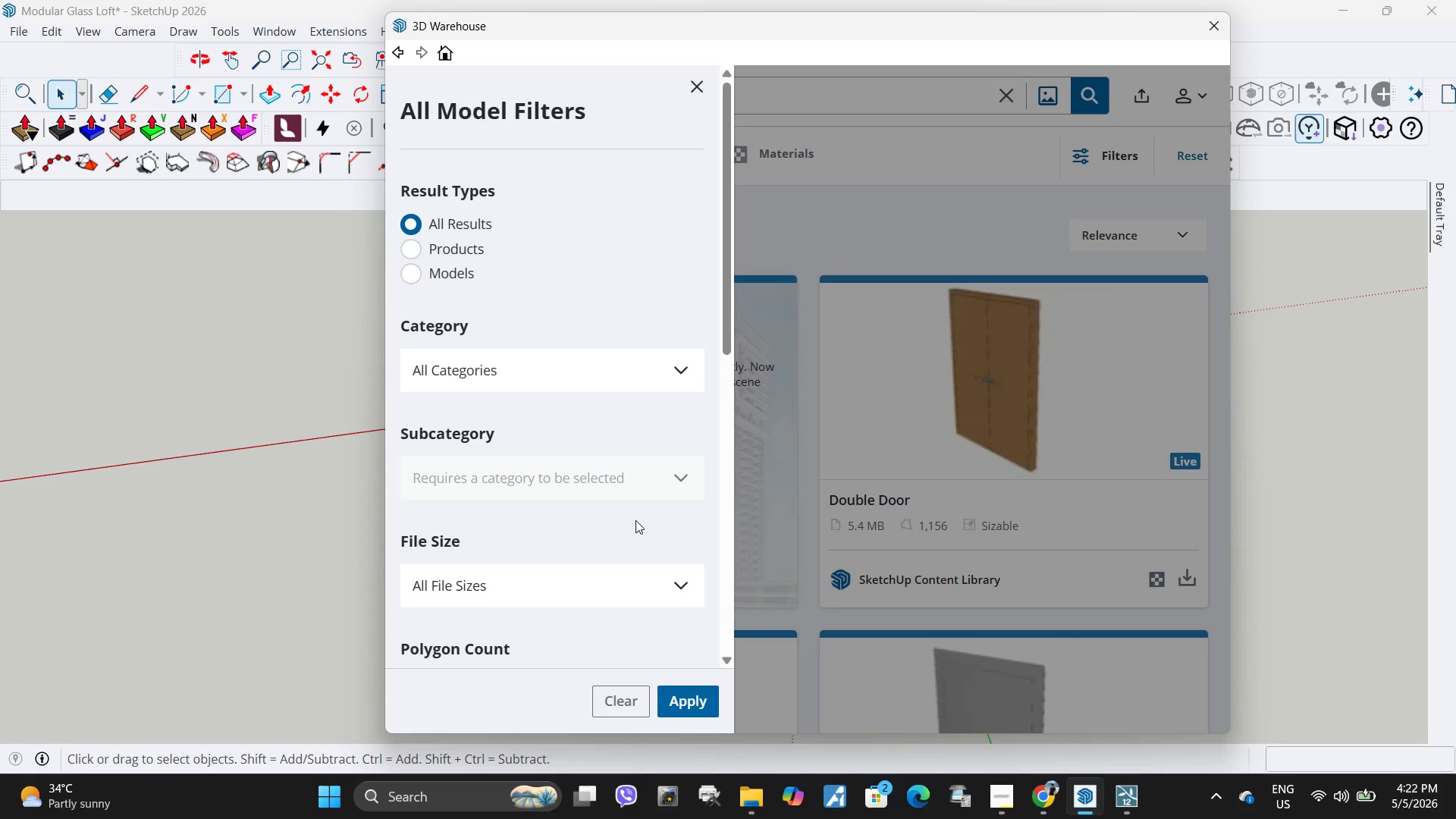 
scroll: coordinate [548, 417], scroll_direction: down, amount: 7.0
 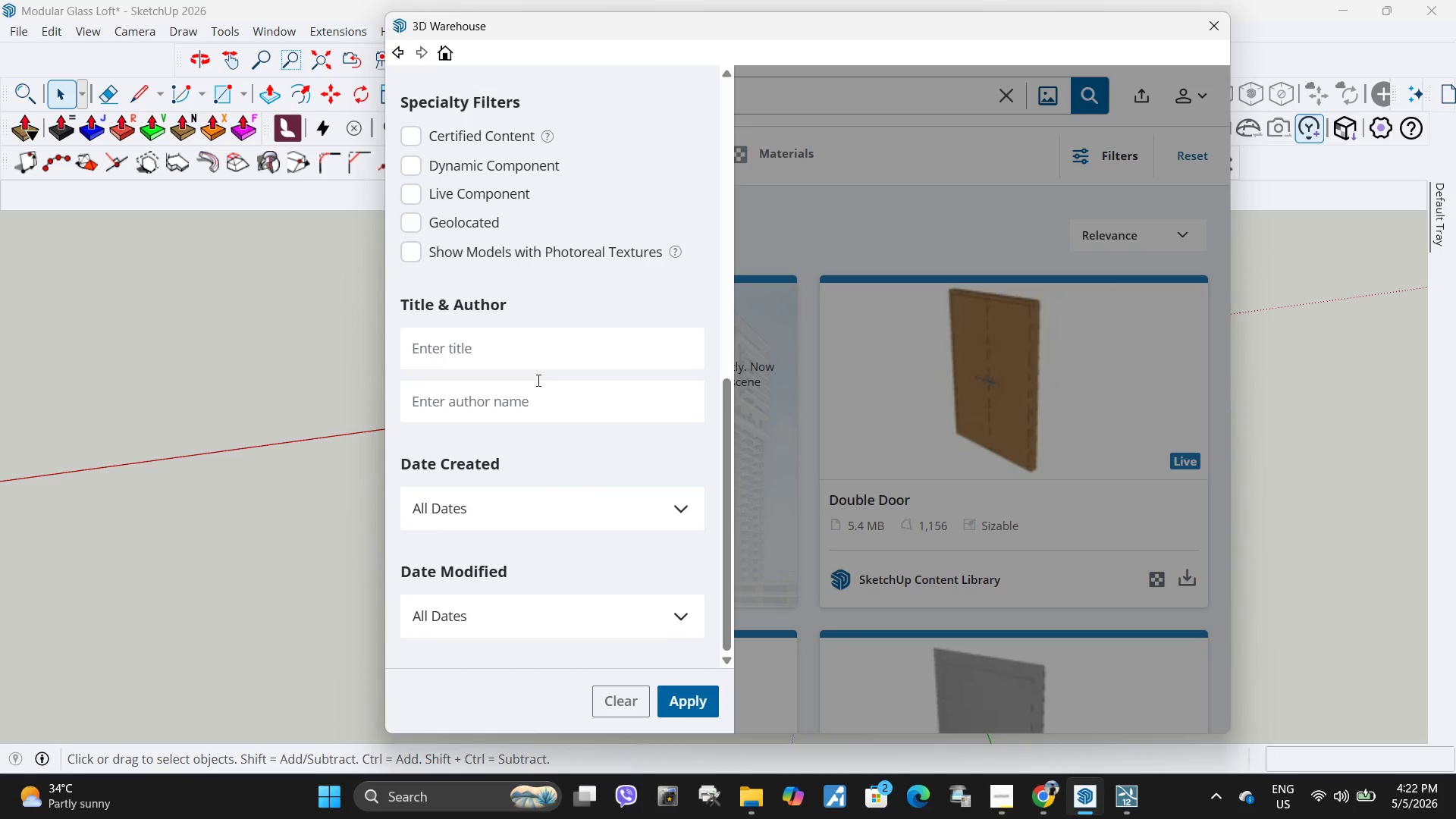 
double_click([534, 389])
 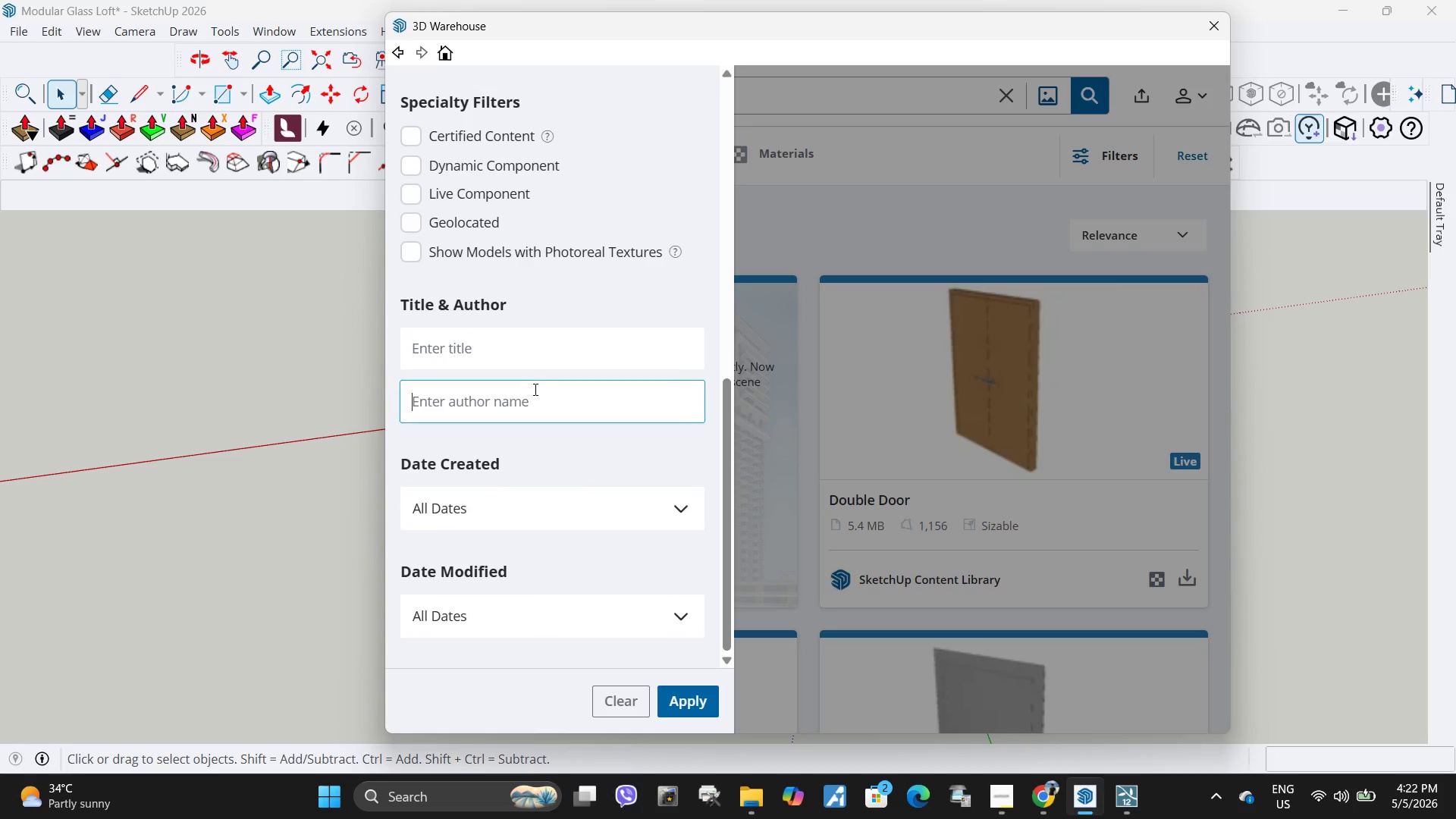 
key(Control+ControlLeft)
 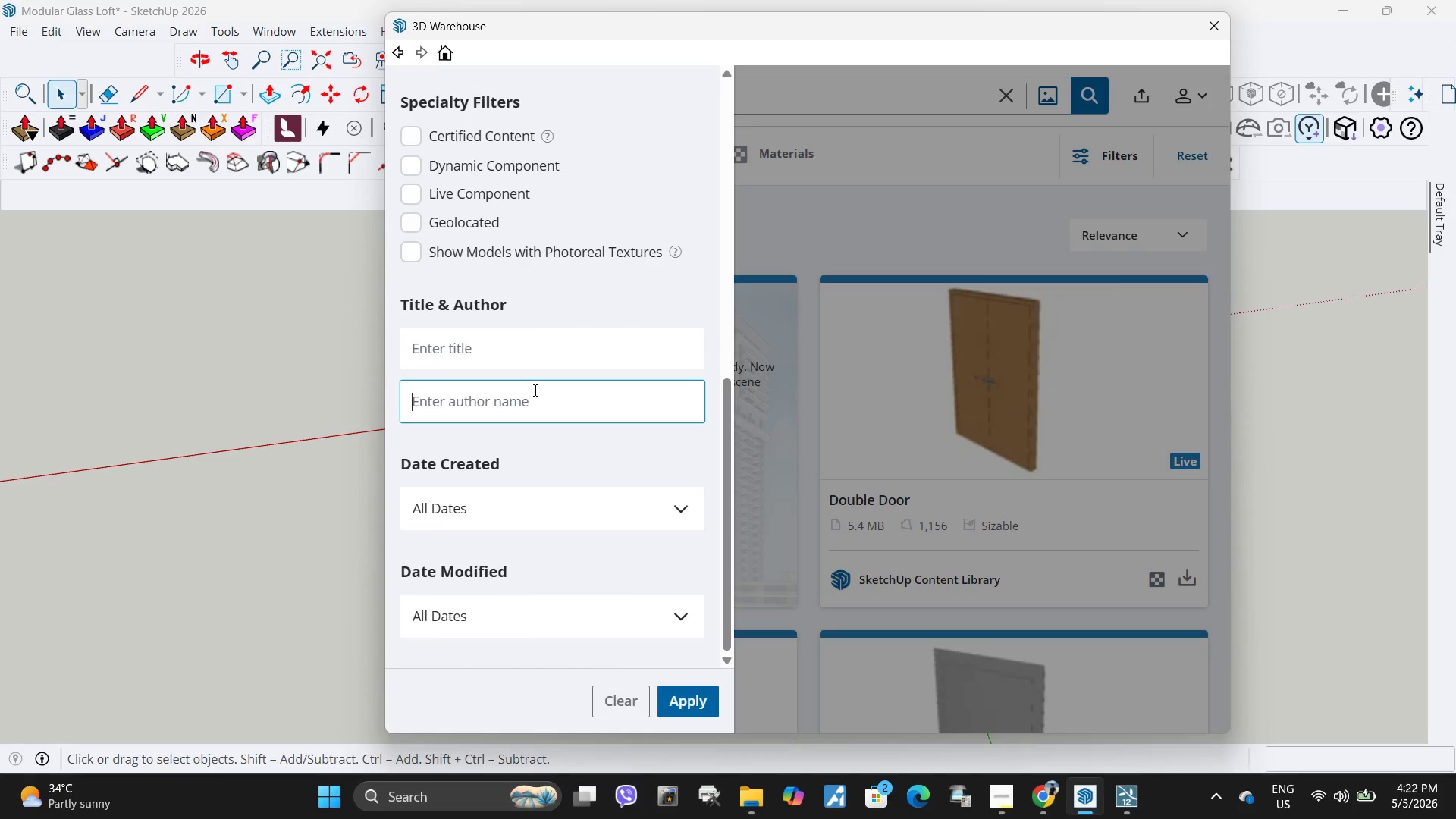 
key(Control+V)
 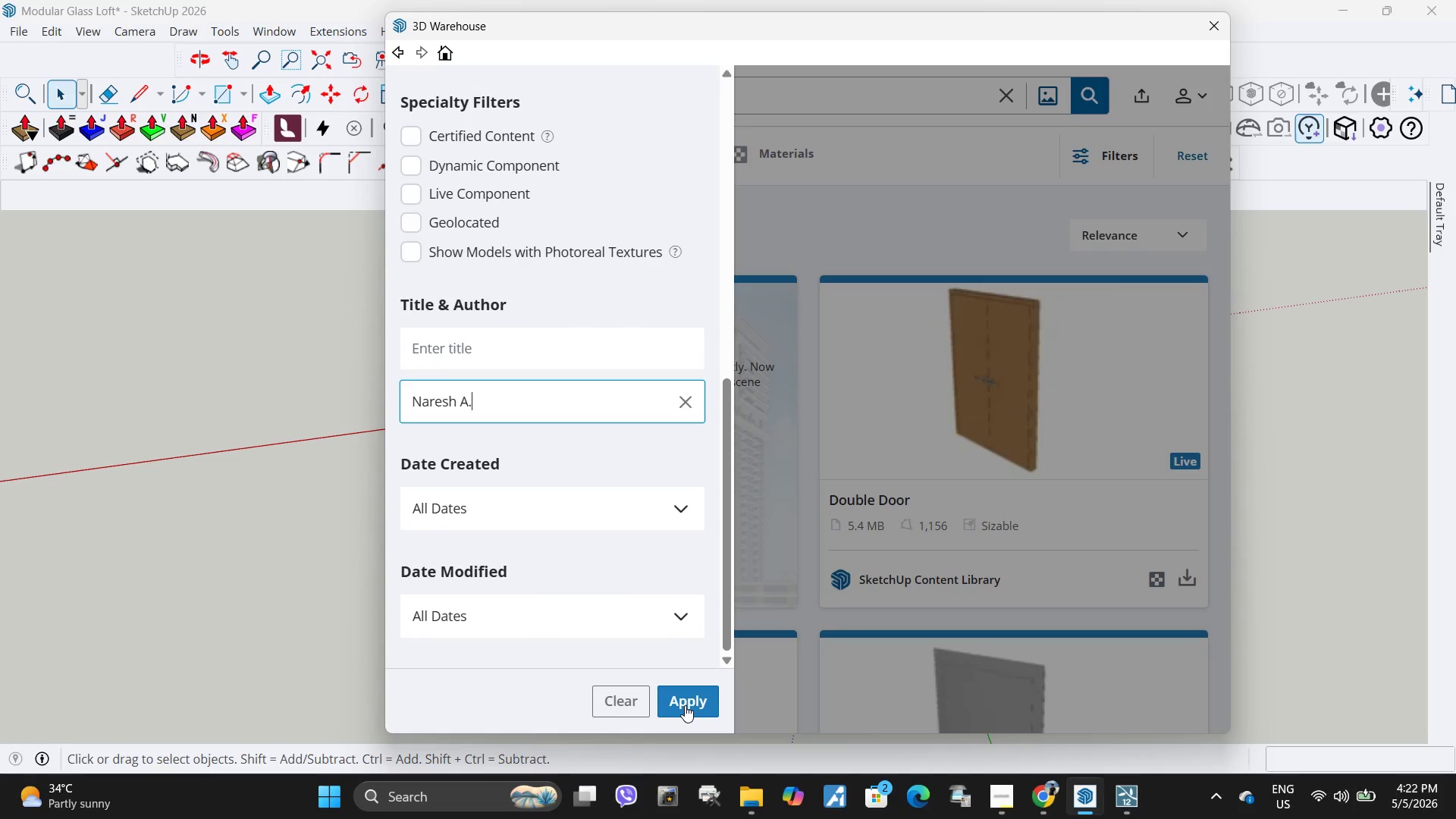 
left_click([688, 705])
 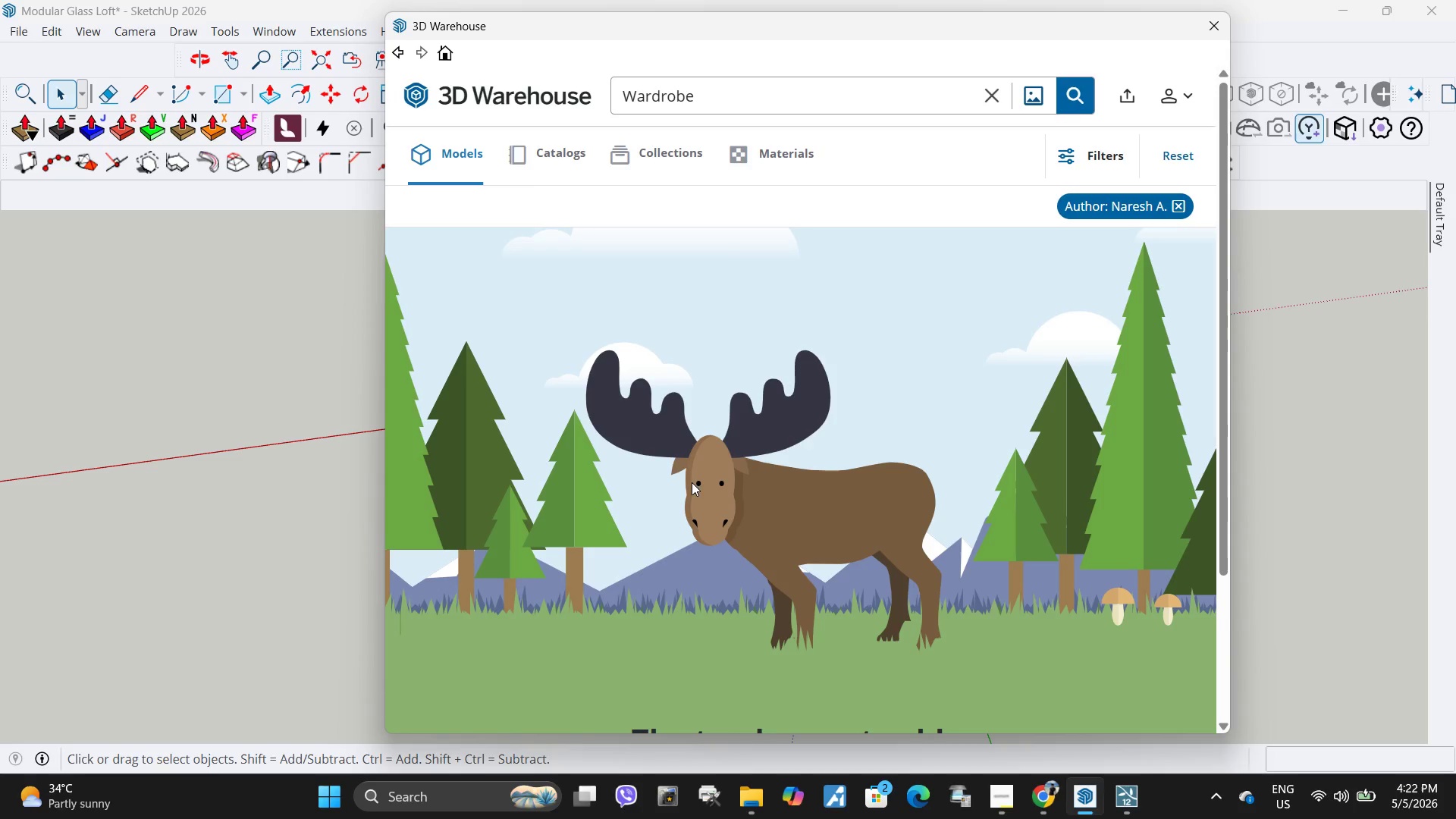 
scroll: coordinate [975, 380], scroll_direction: down, amount: 1.0
 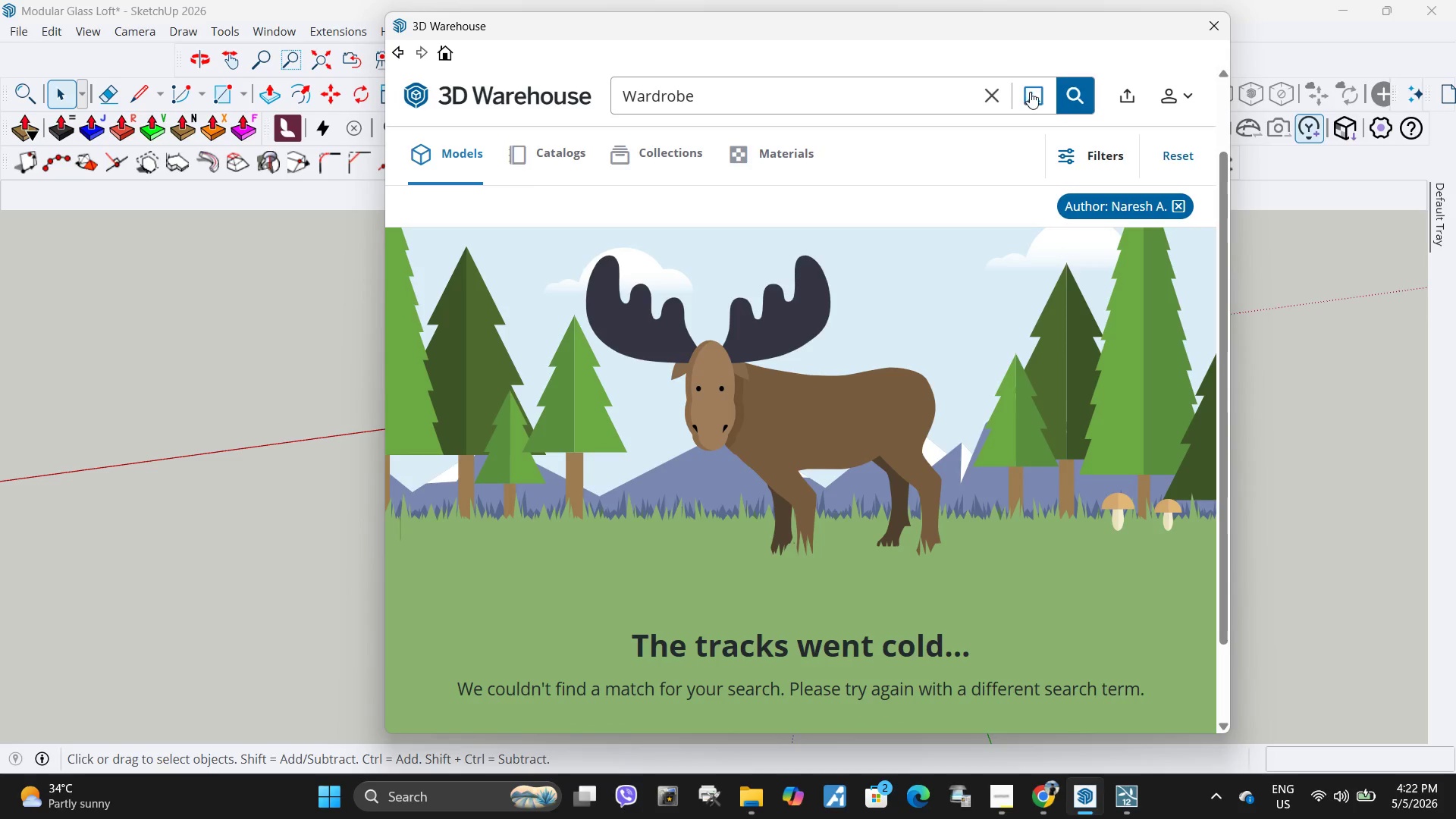 
left_click([1078, 96])
 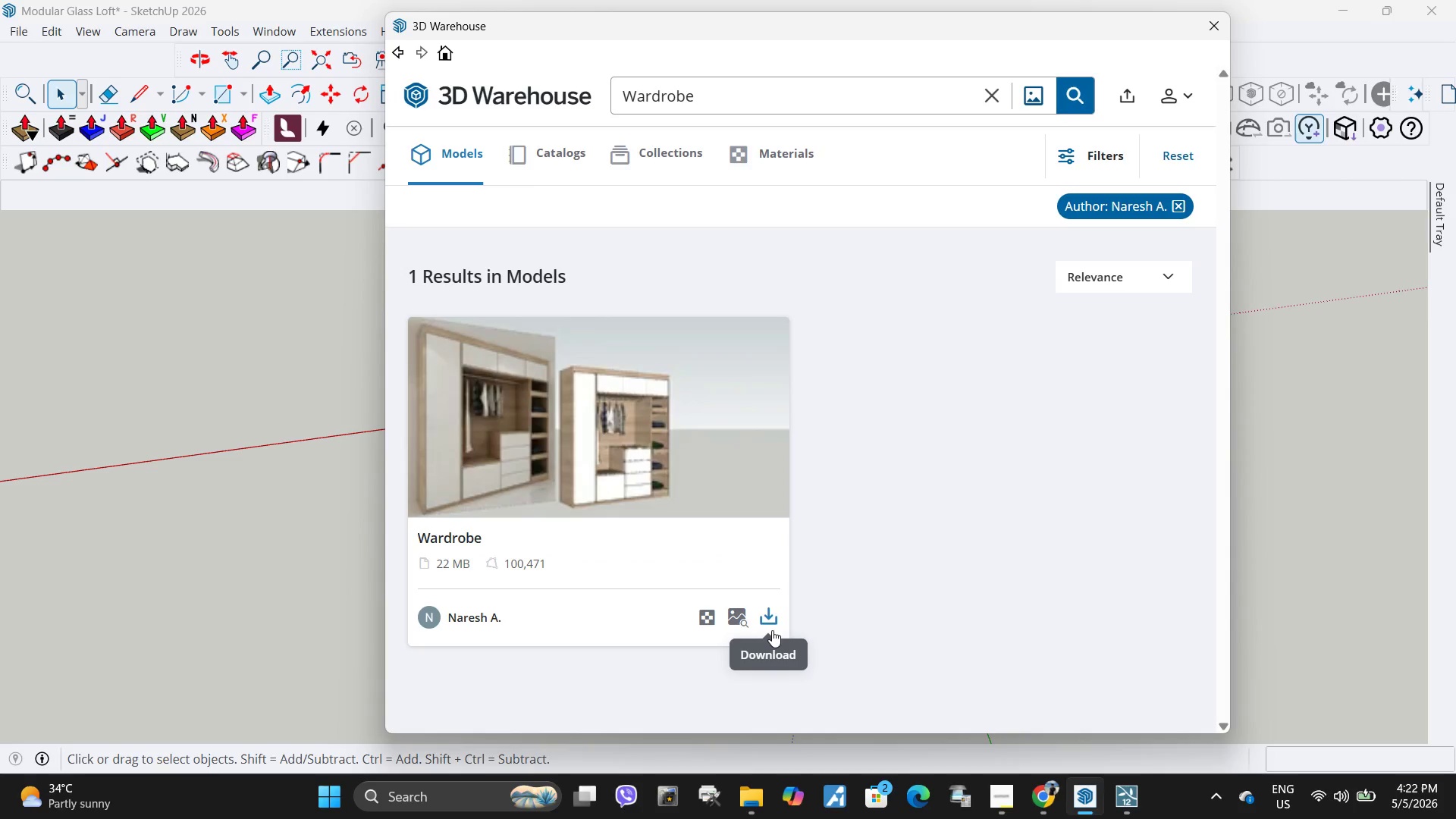 
left_click([771, 626])
 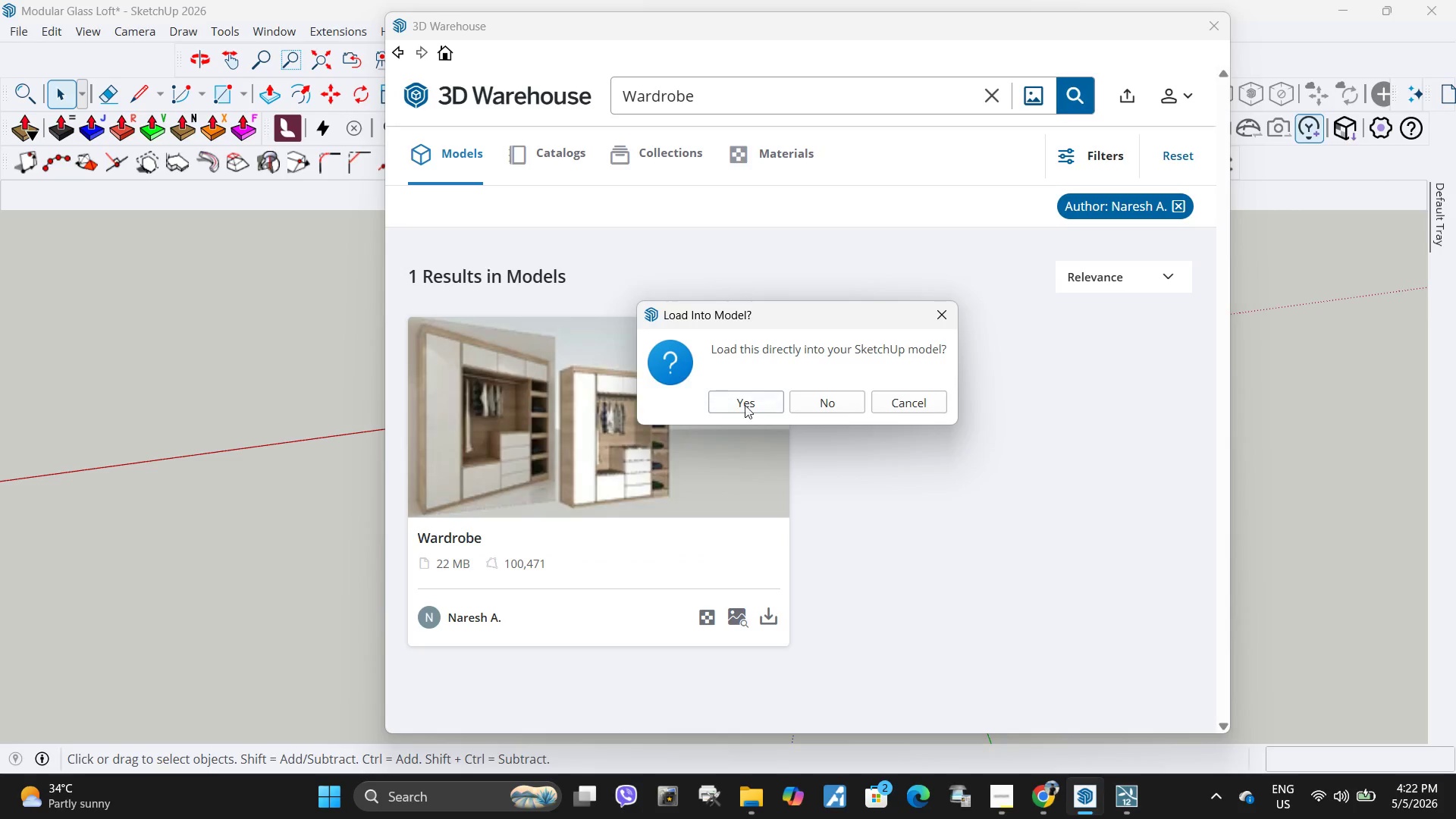 
left_click([748, 401])
 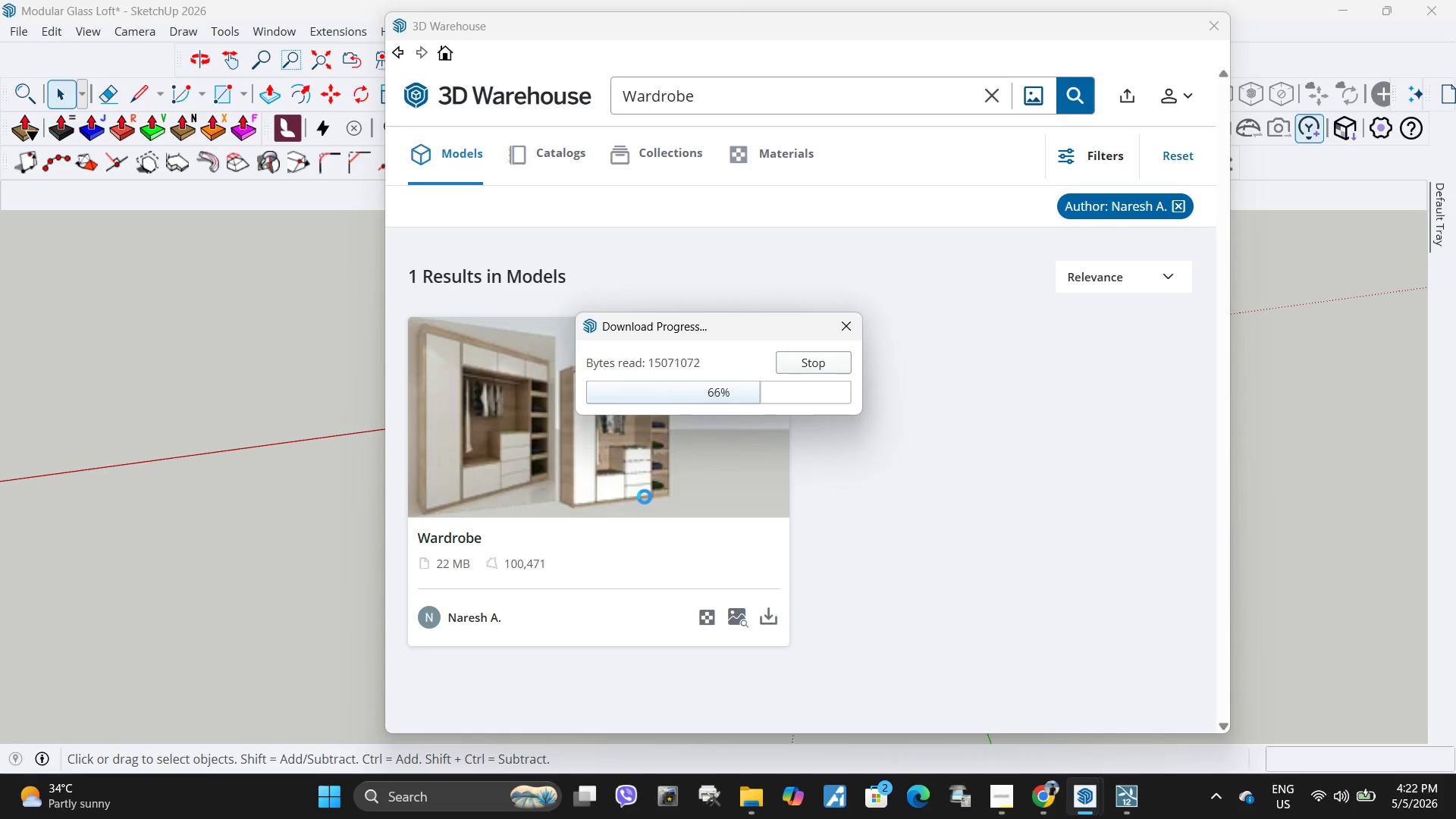 
wait(13.36)
 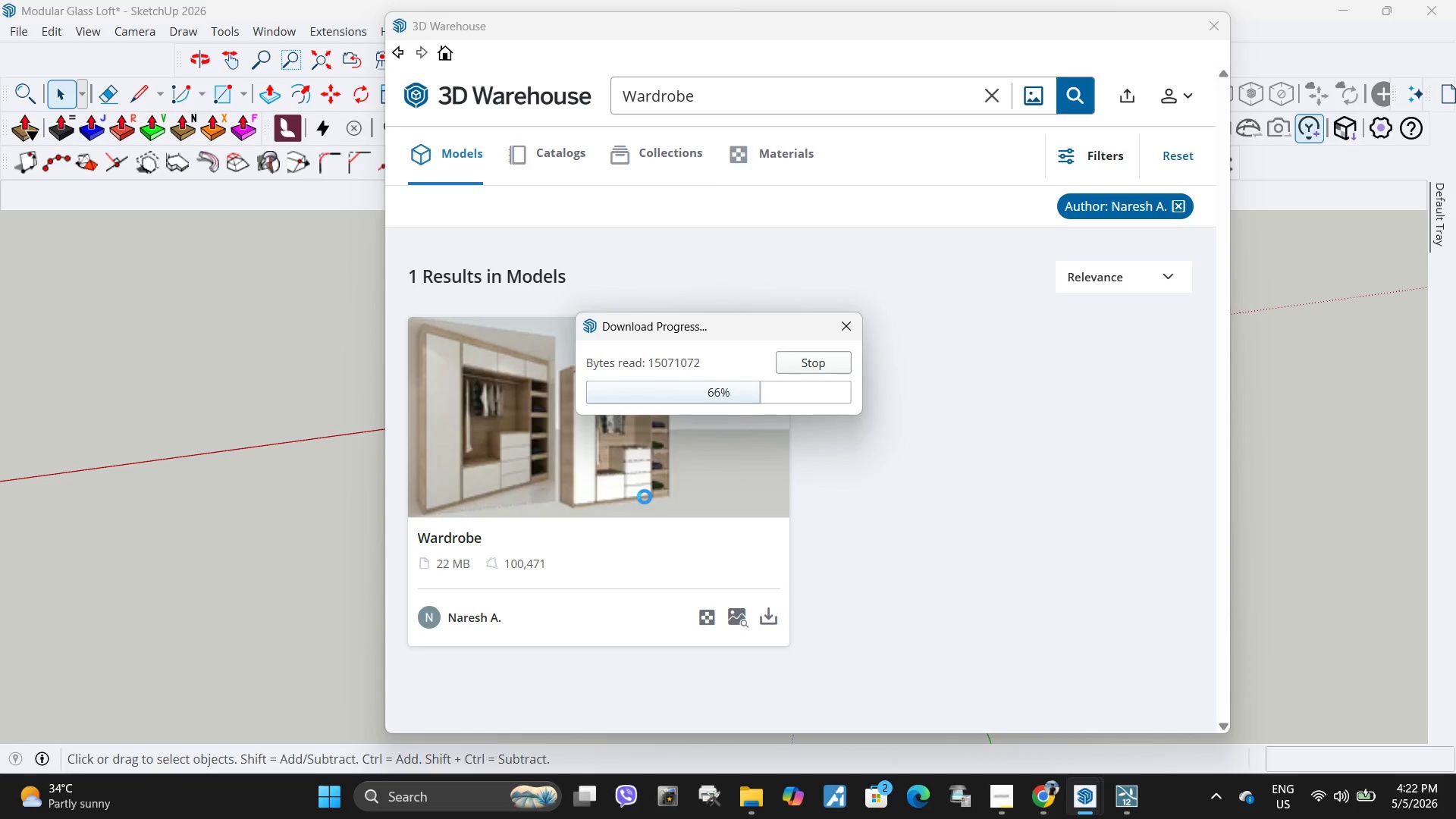 
scroll: coordinate [659, 456], scroll_direction: down, amount: 11.0
 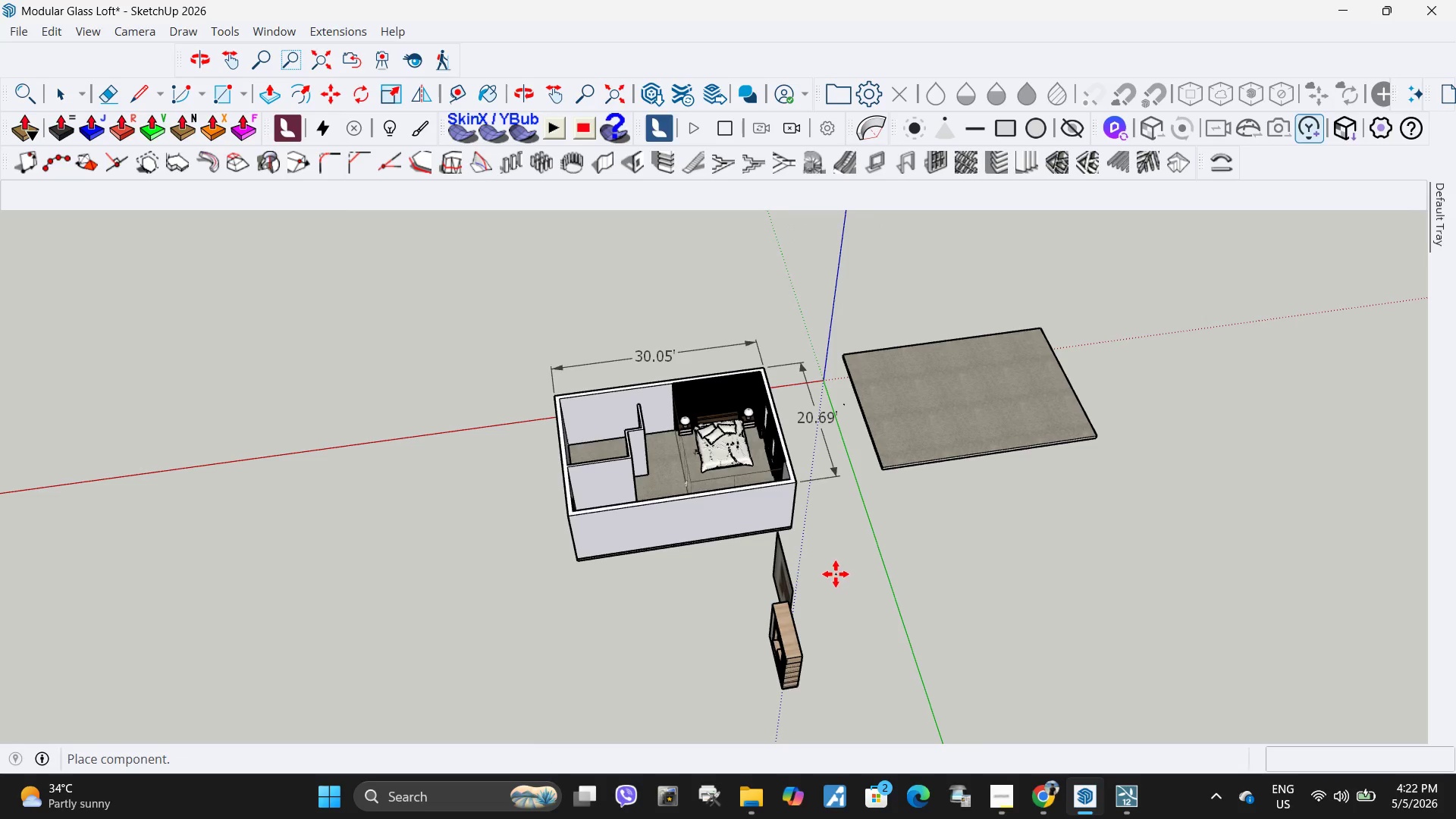 
key(Q)
 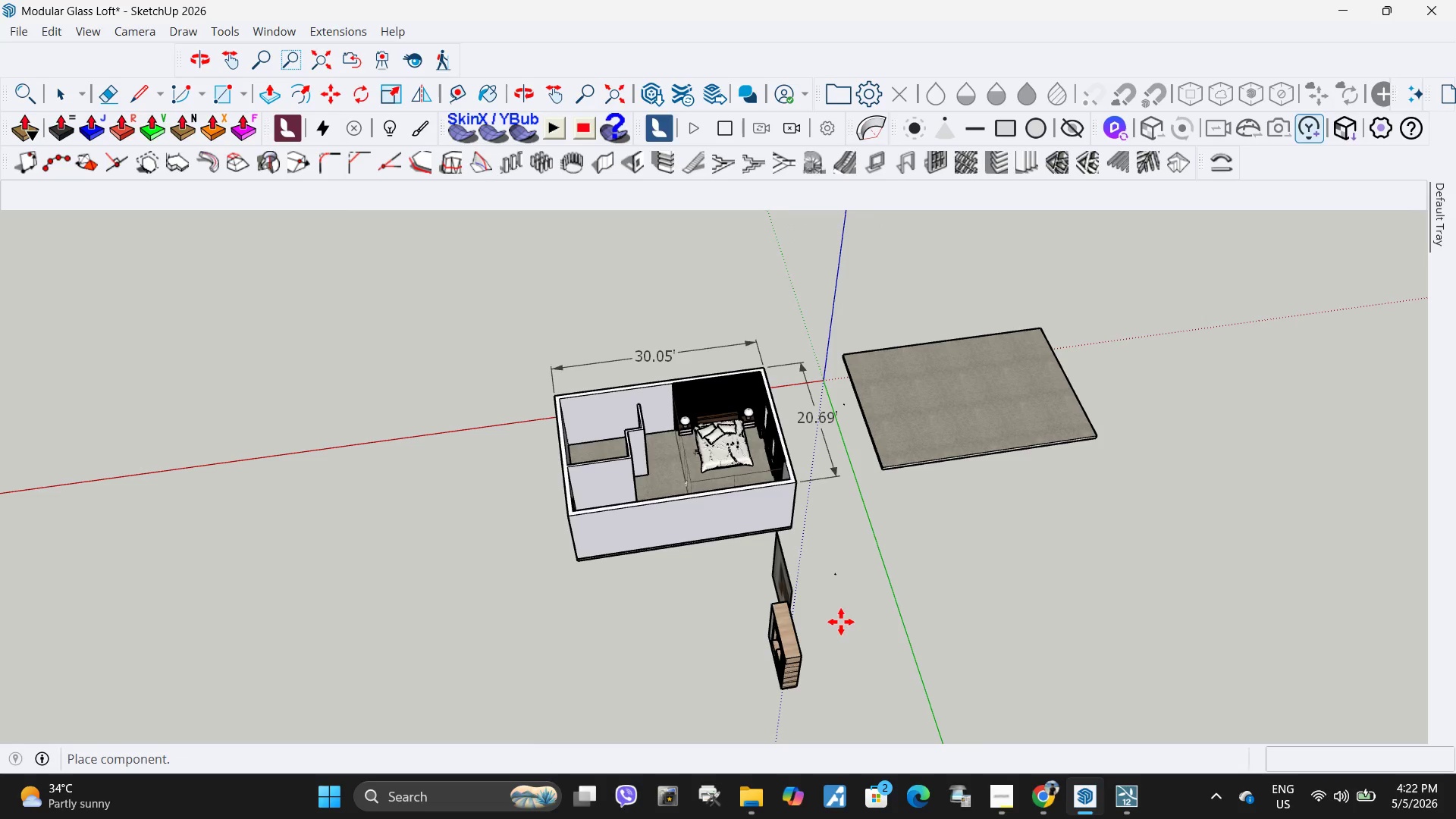 
key(Space)
 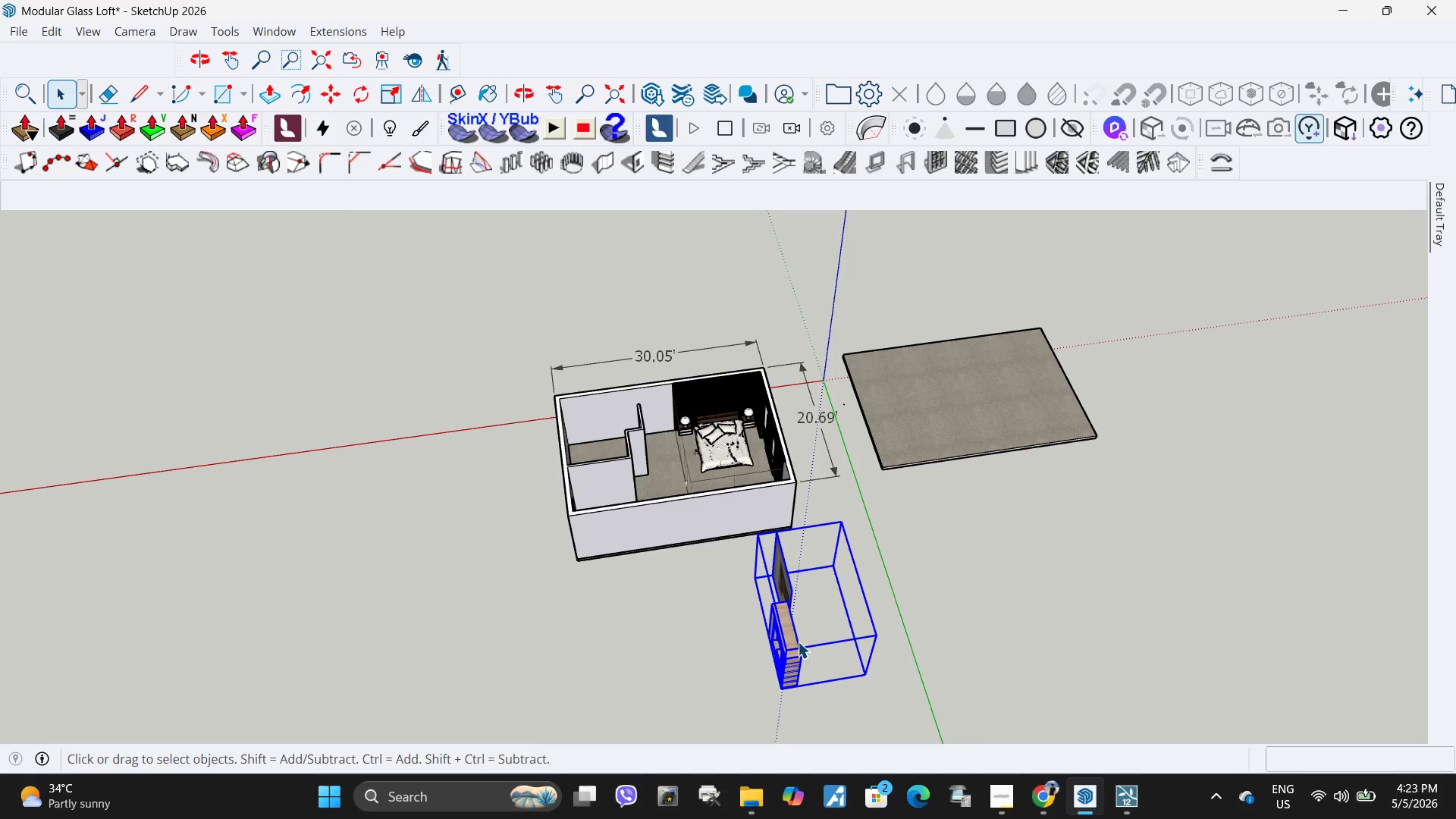 
key(Q)
 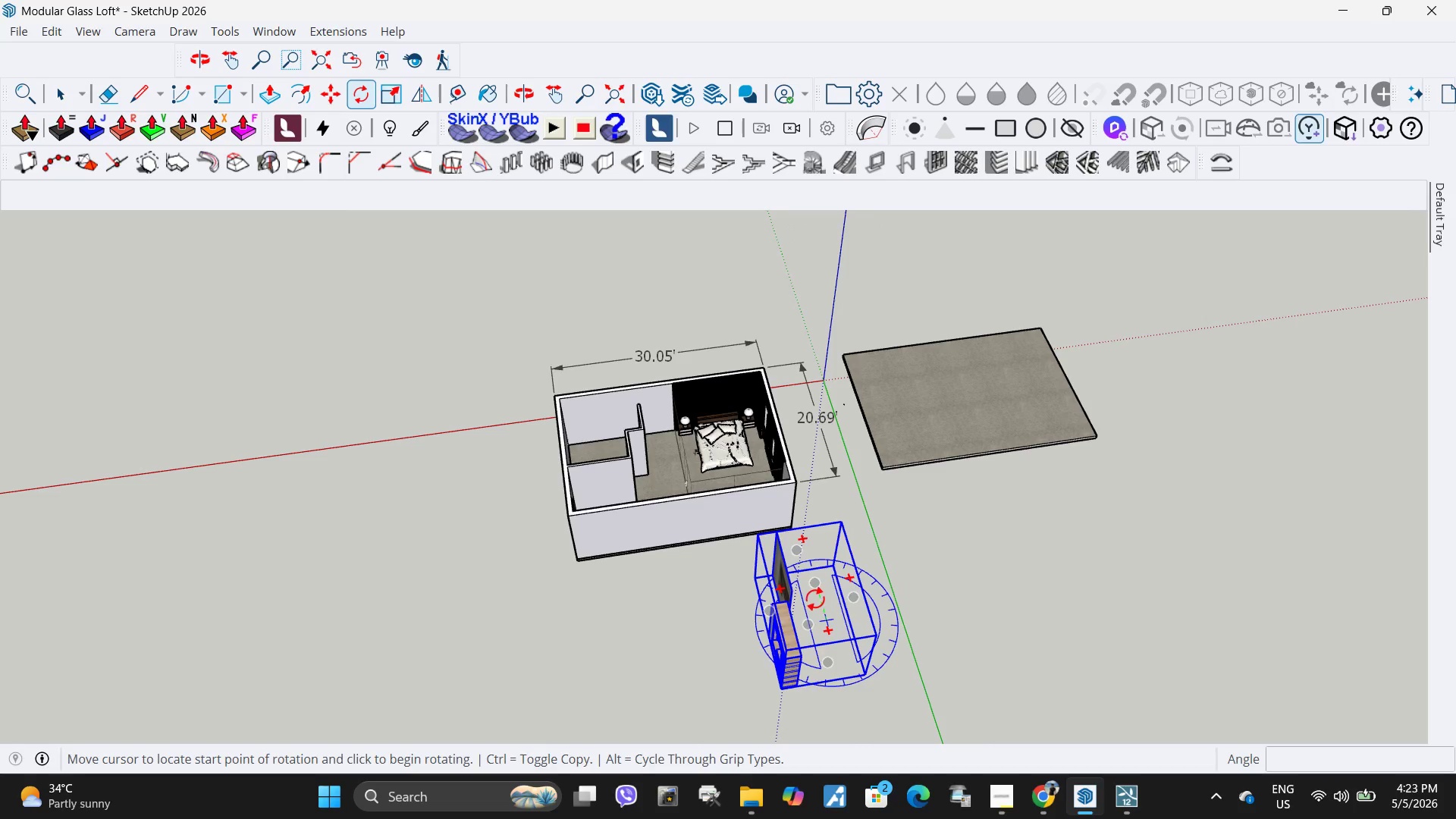 
left_click([815, 598])
 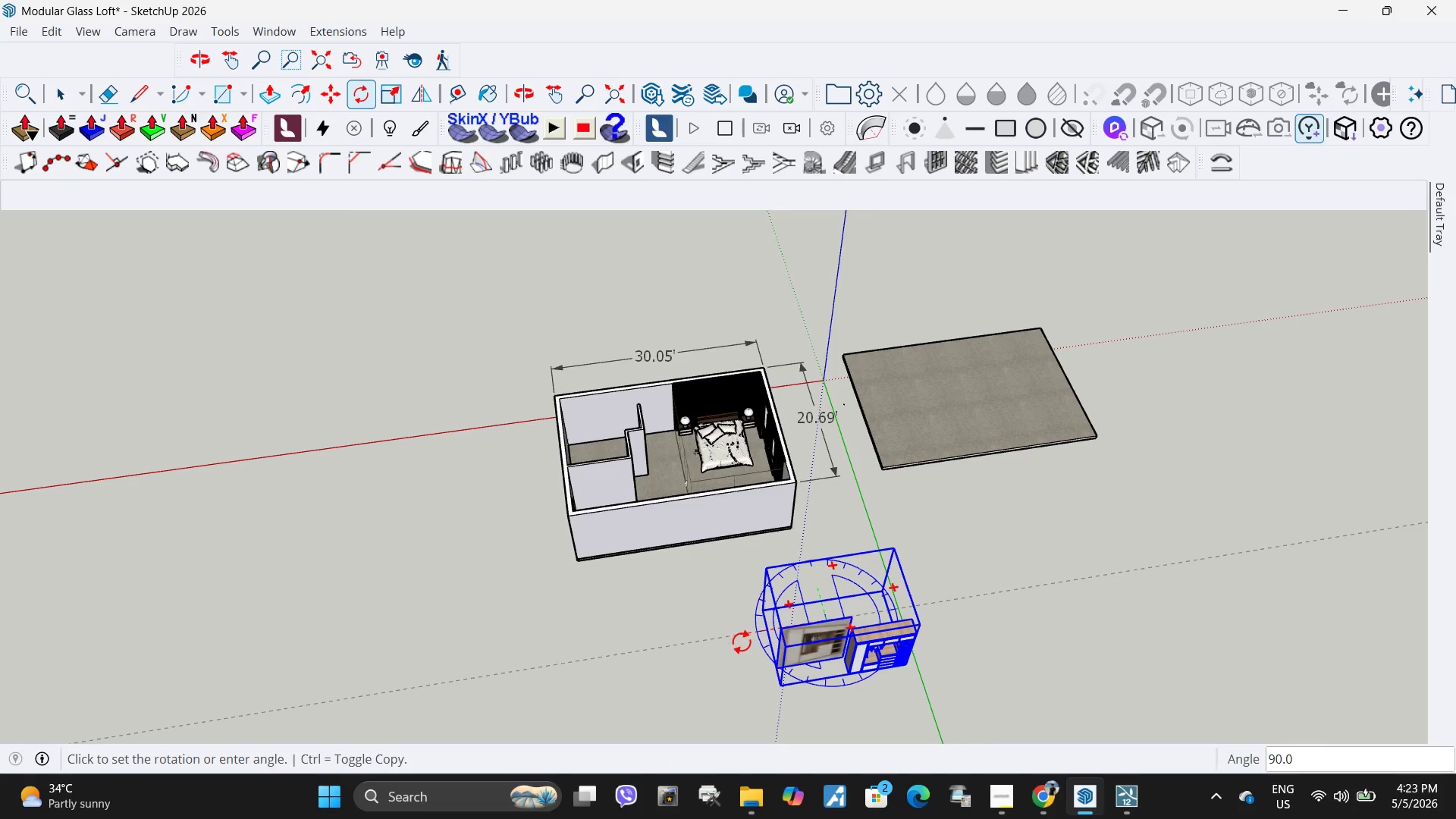 
left_click([742, 642])
 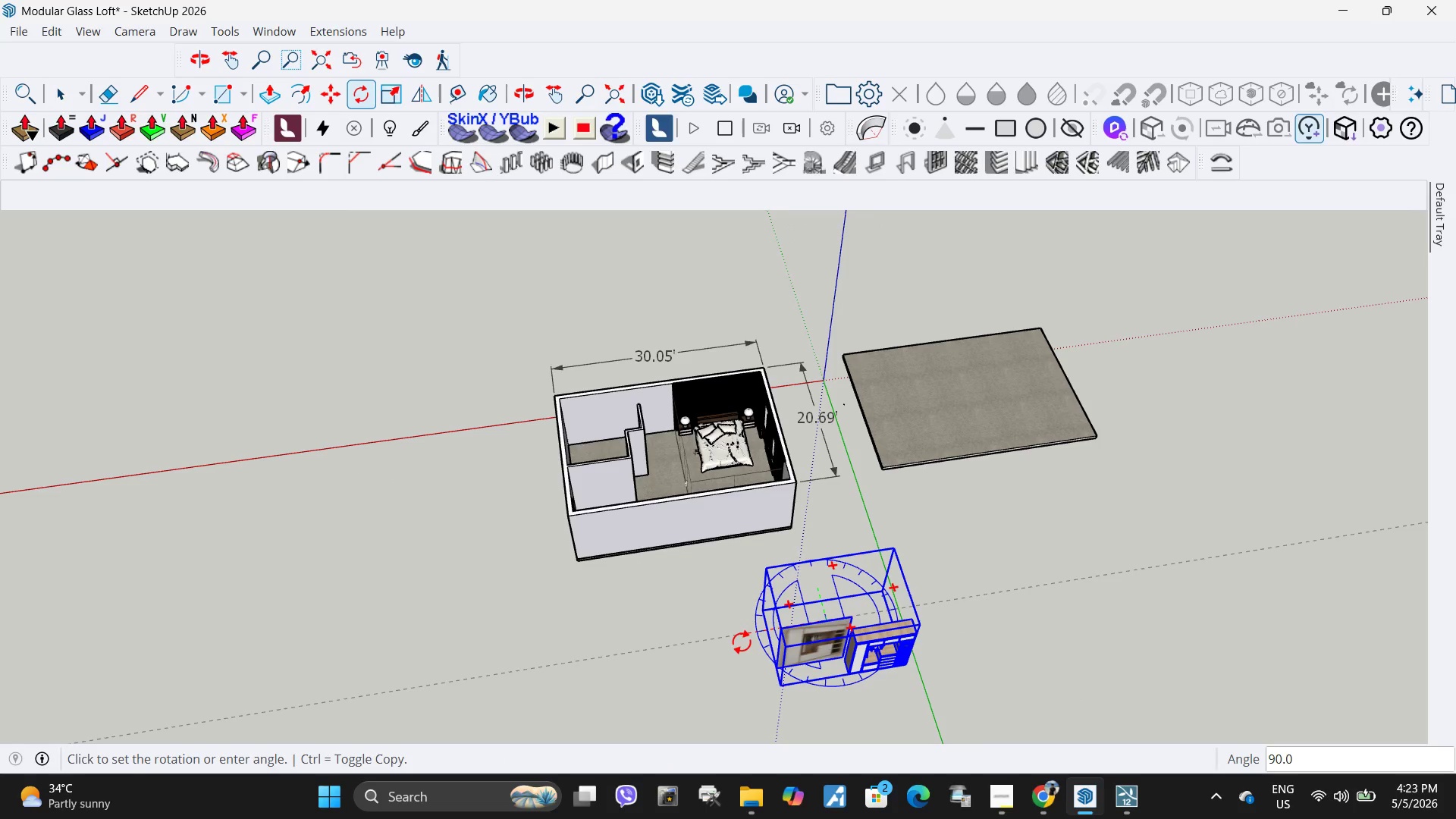 
key(Space)
 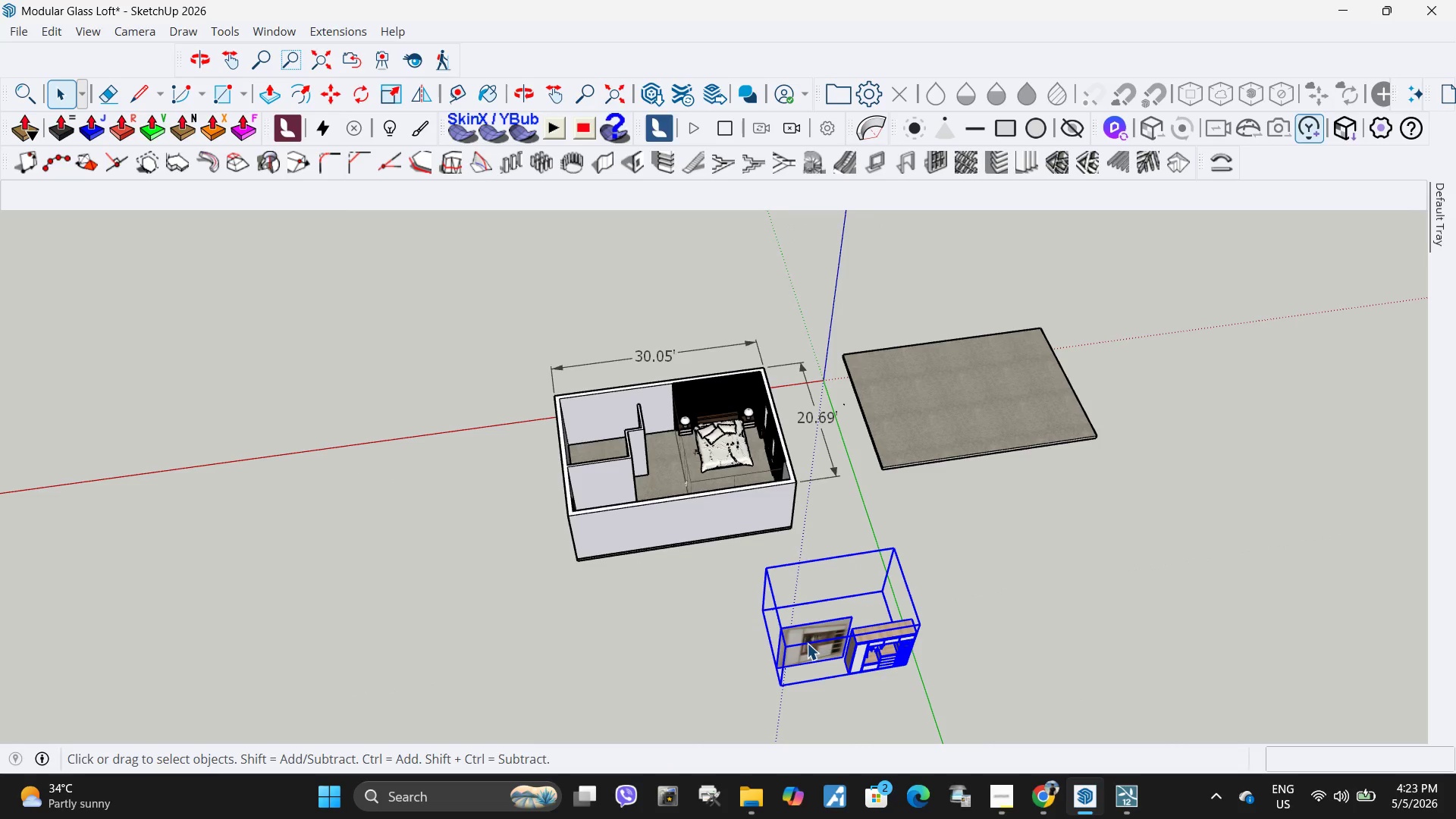 
double_click([807, 644])
 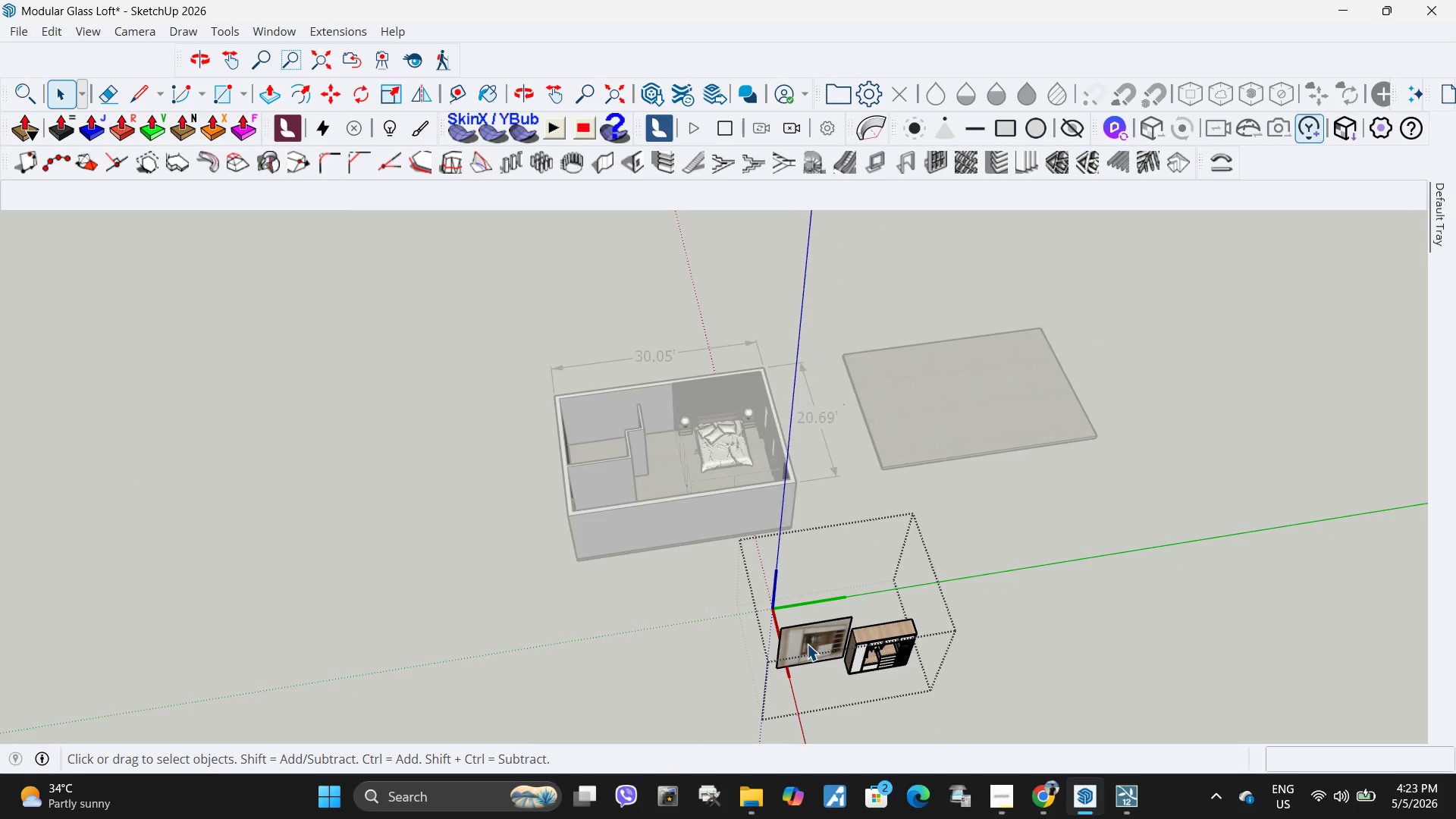 
triple_click([807, 644])
 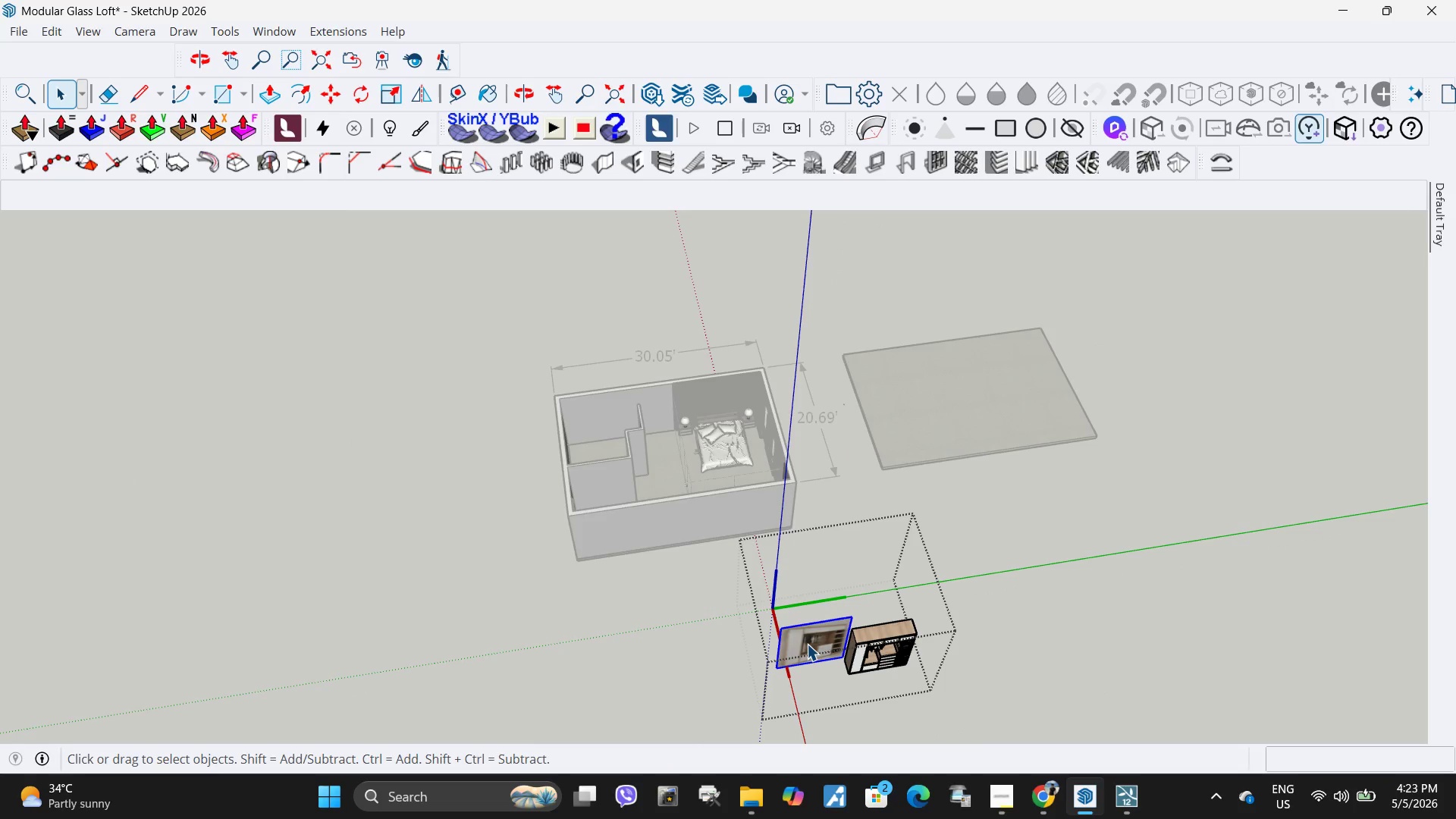 
key(Delete)
 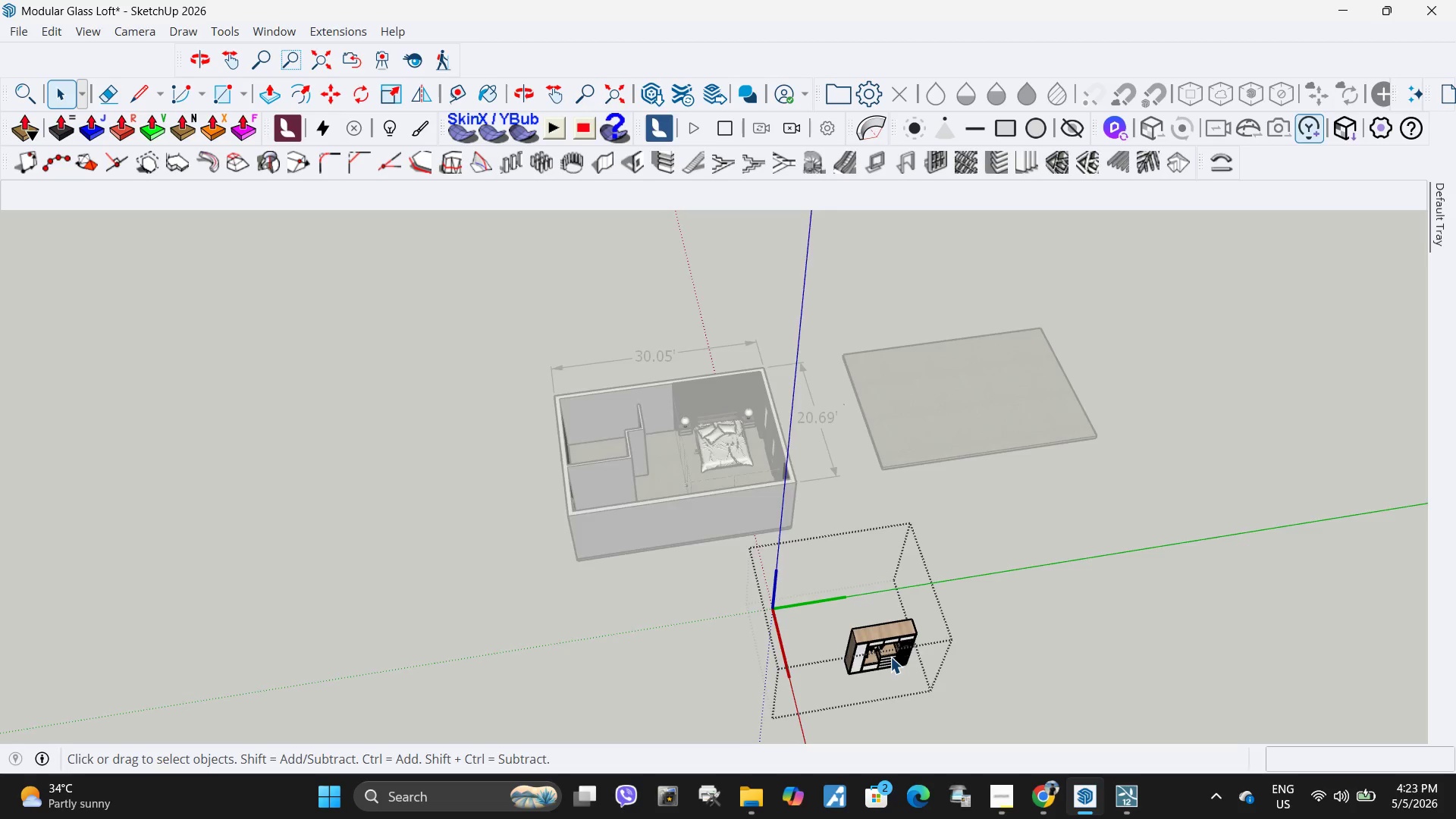 
key(Escape)
 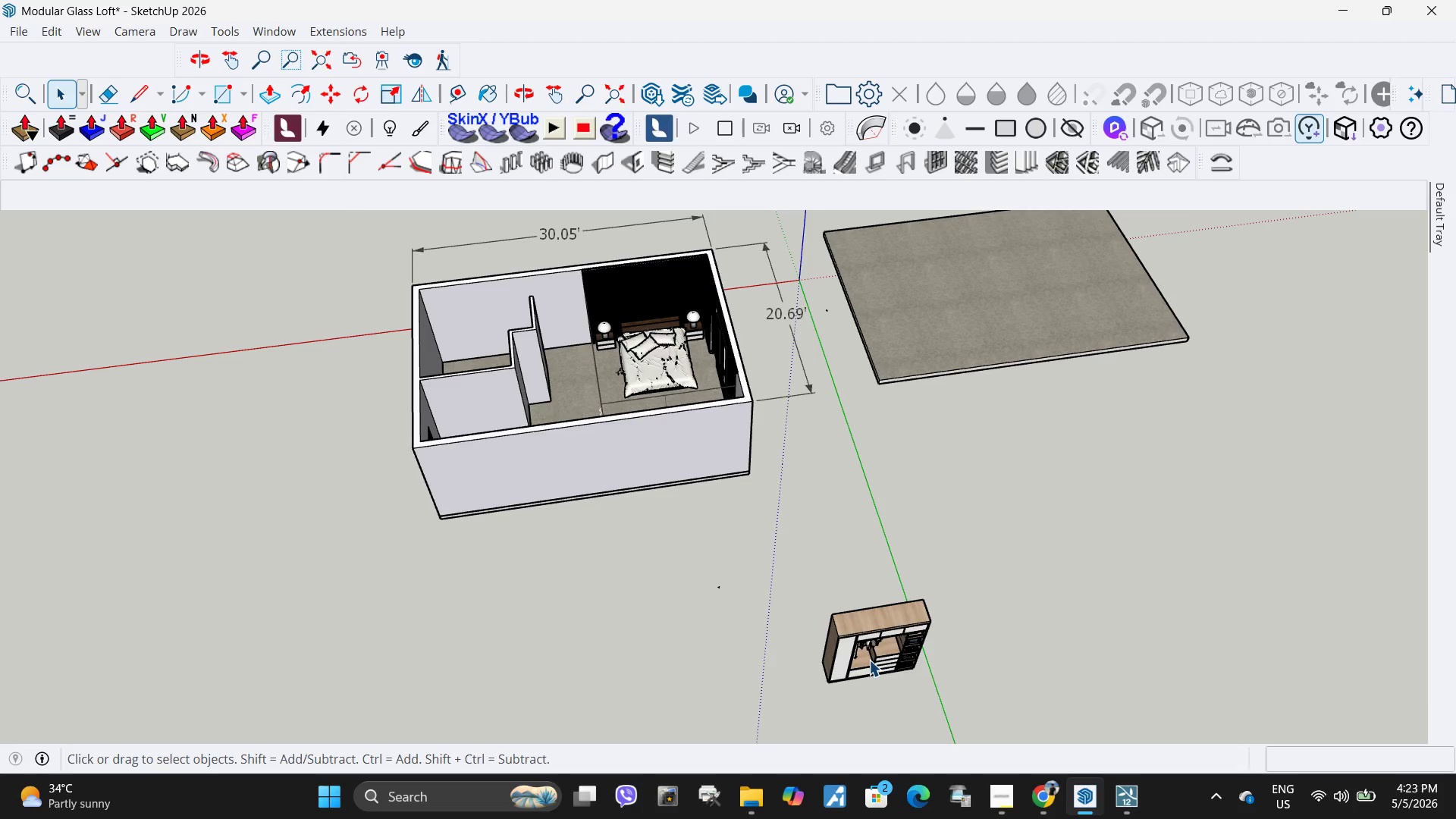 
left_click([869, 660])
 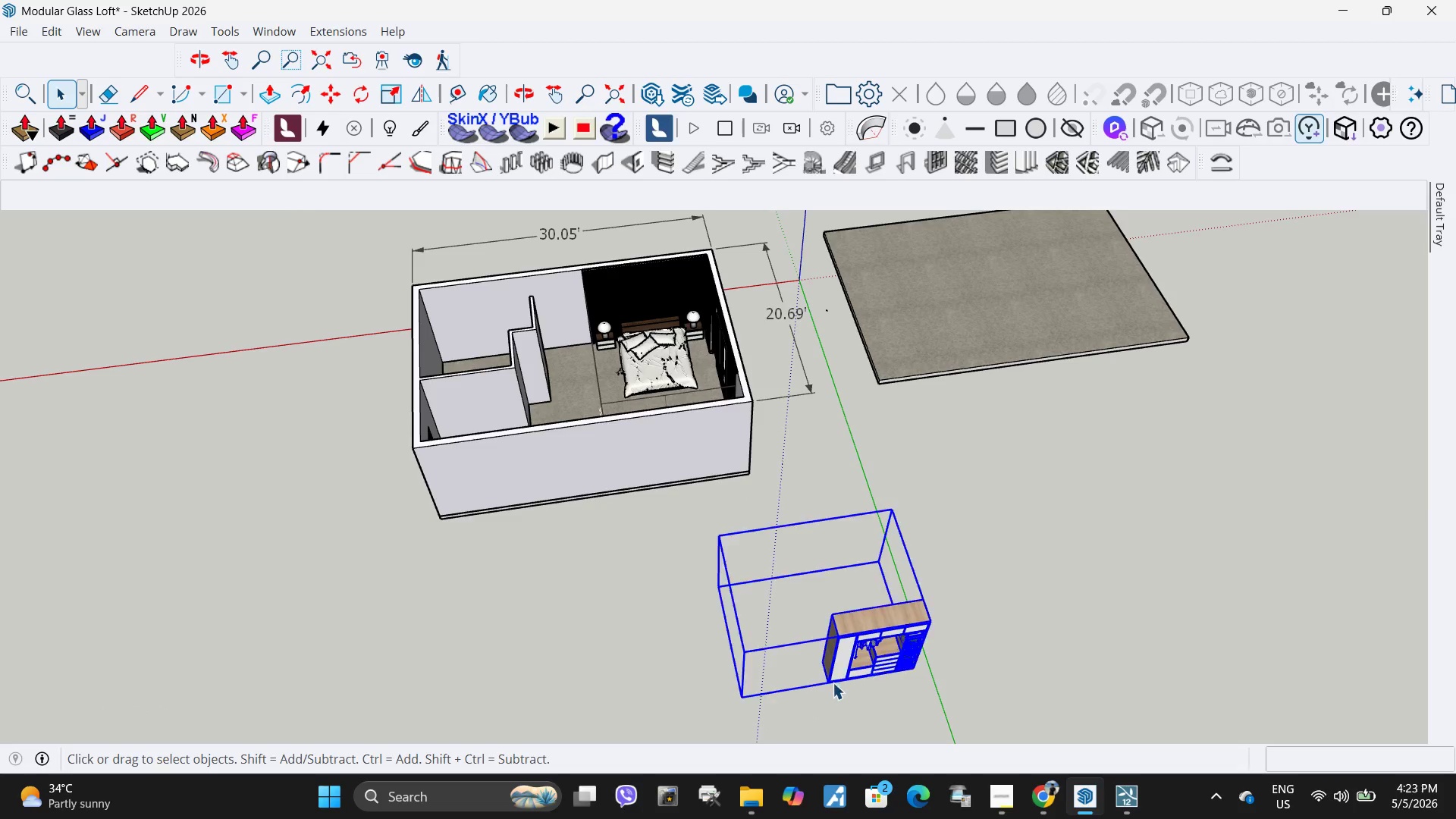 
scroll: coordinate [808, 658], scroll_direction: up, amount: 21.0
 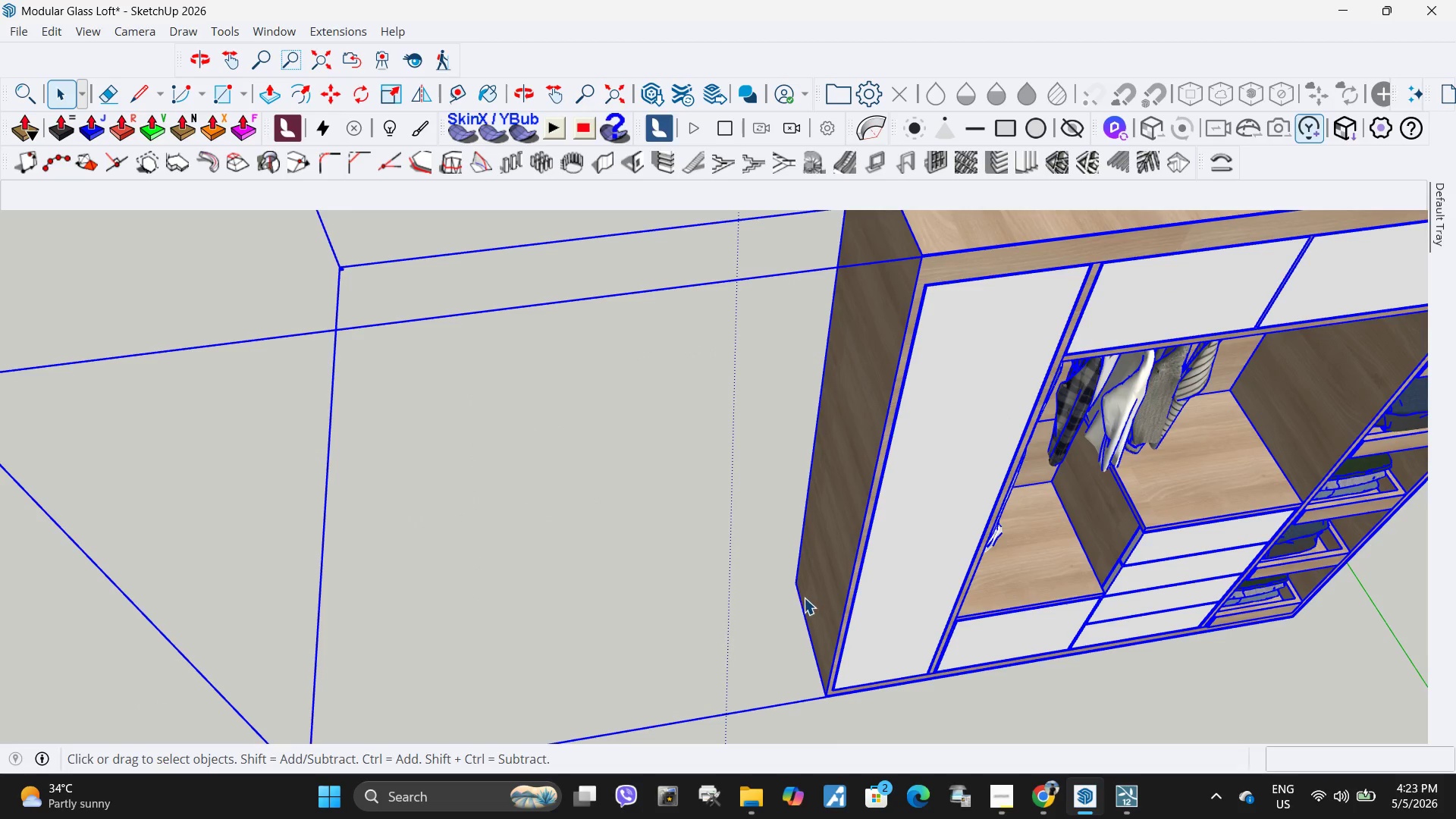 
key(M)
 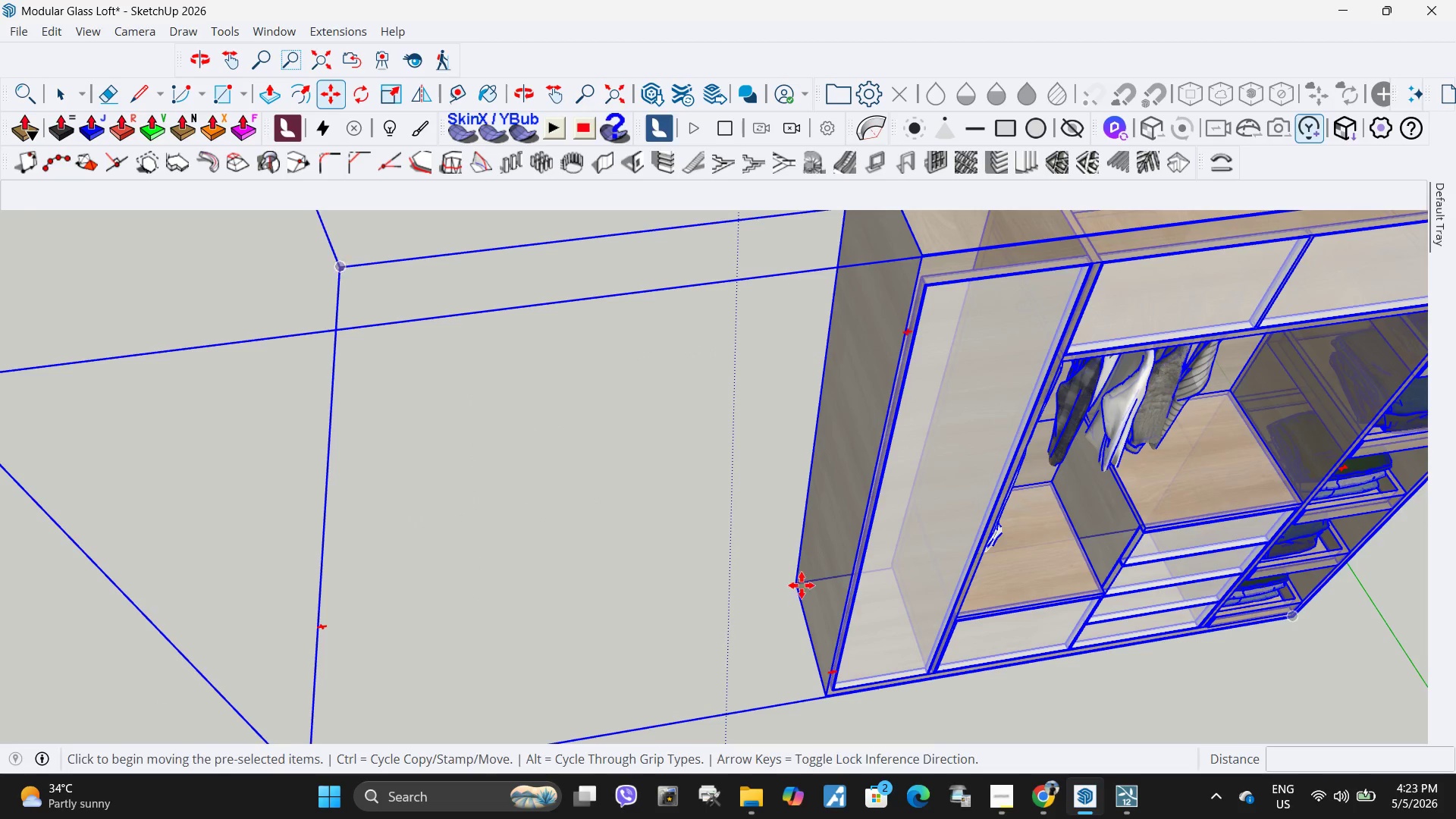 
scroll: coordinate [937, 642], scroll_direction: down, amount: 28.0
 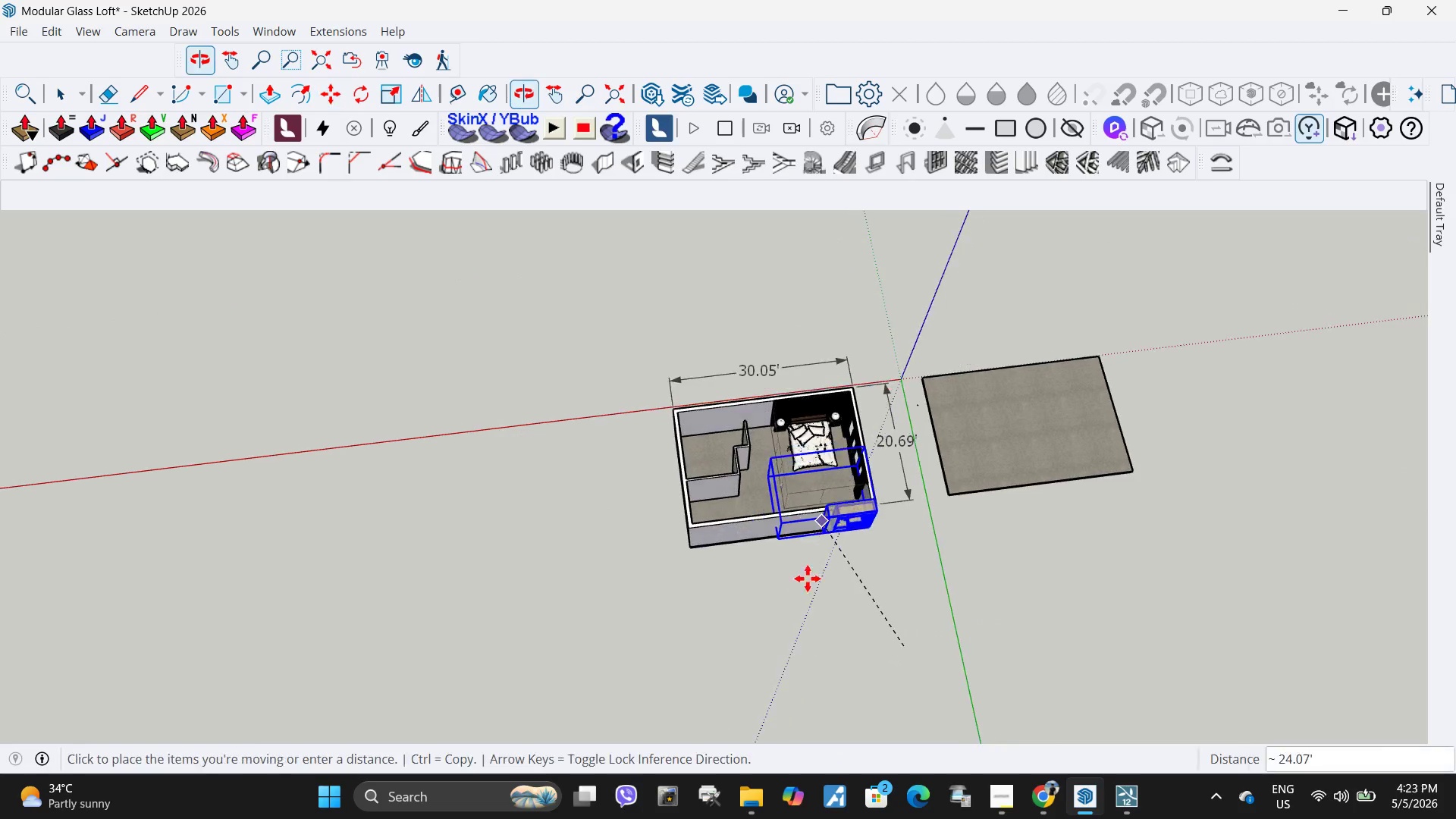 
scroll: coordinate [646, 441], scroll_direction: up, amount: 16.0
 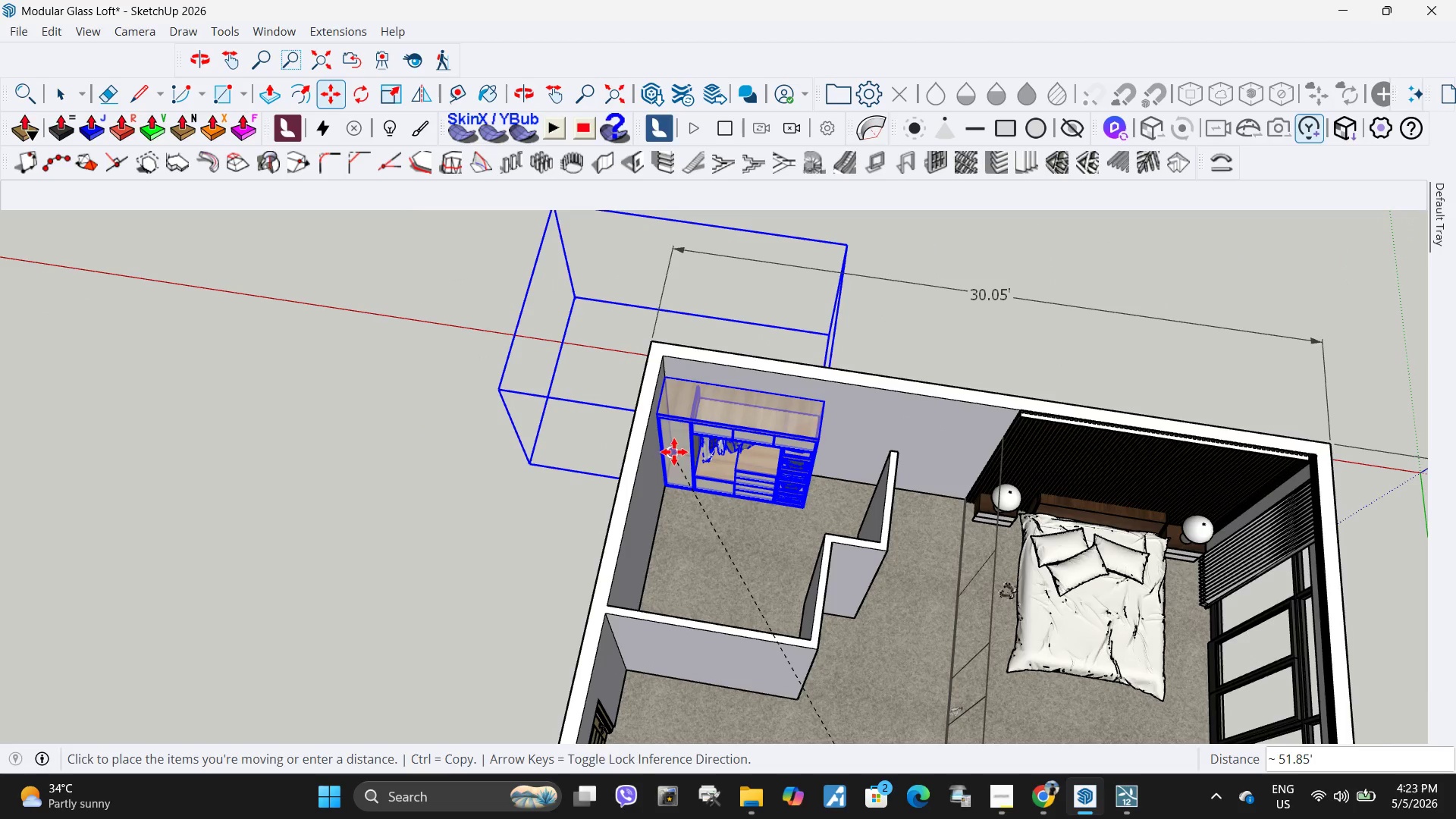 
left_click([674, 452])
 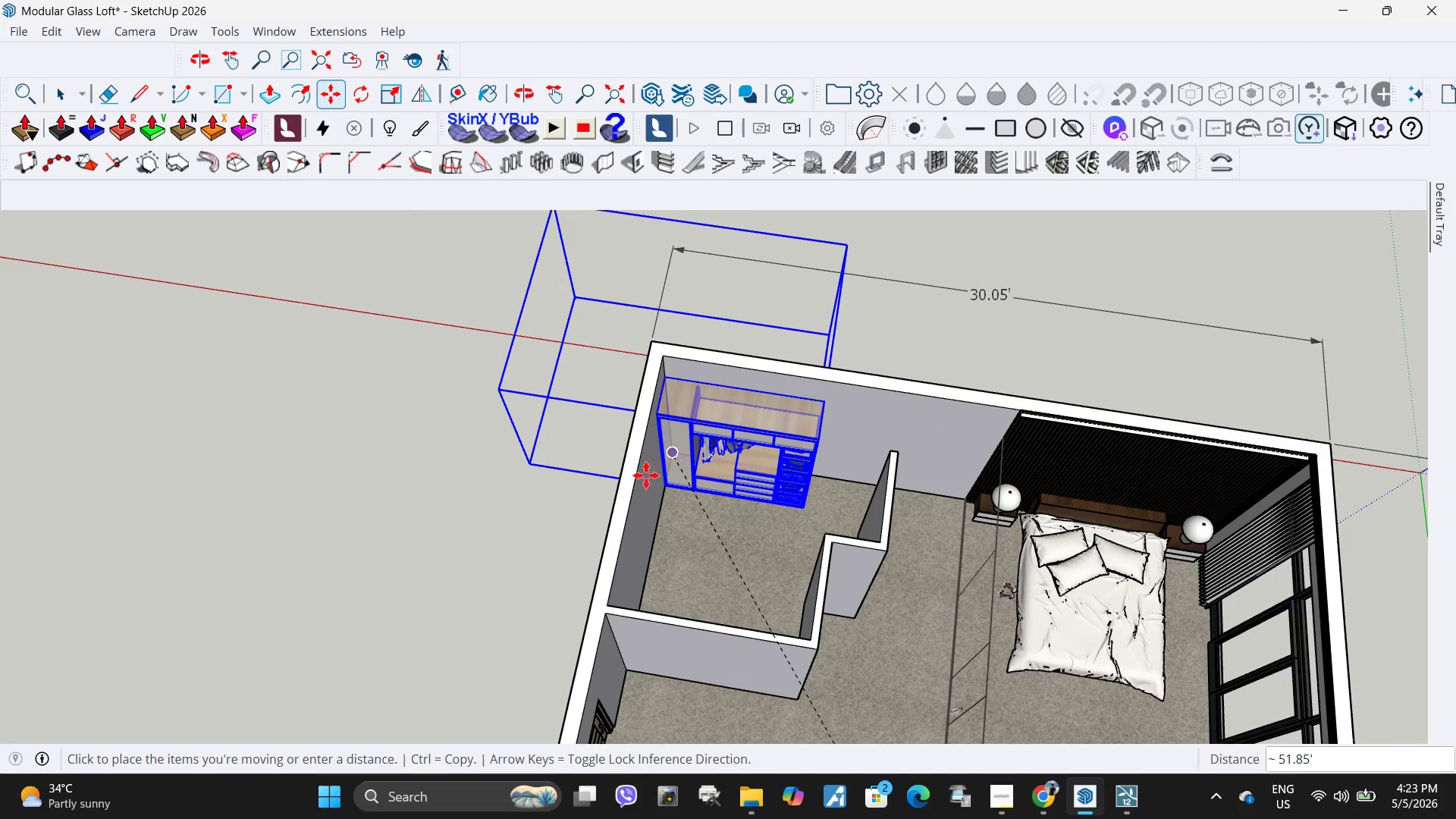 
key(Space)
 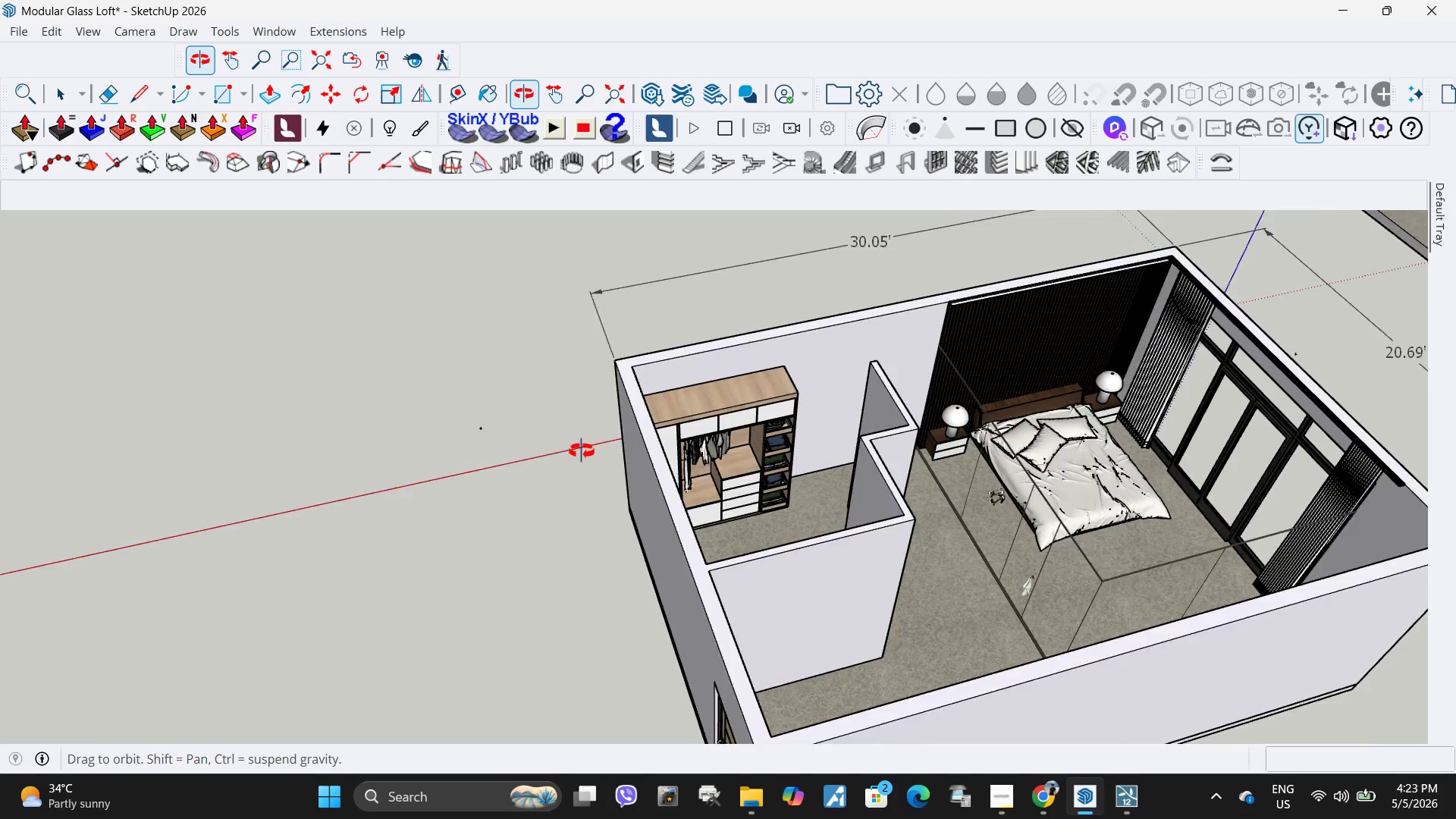 
scroll: coordinate [403, 450], scroll_direction: down, amount: 4.0
 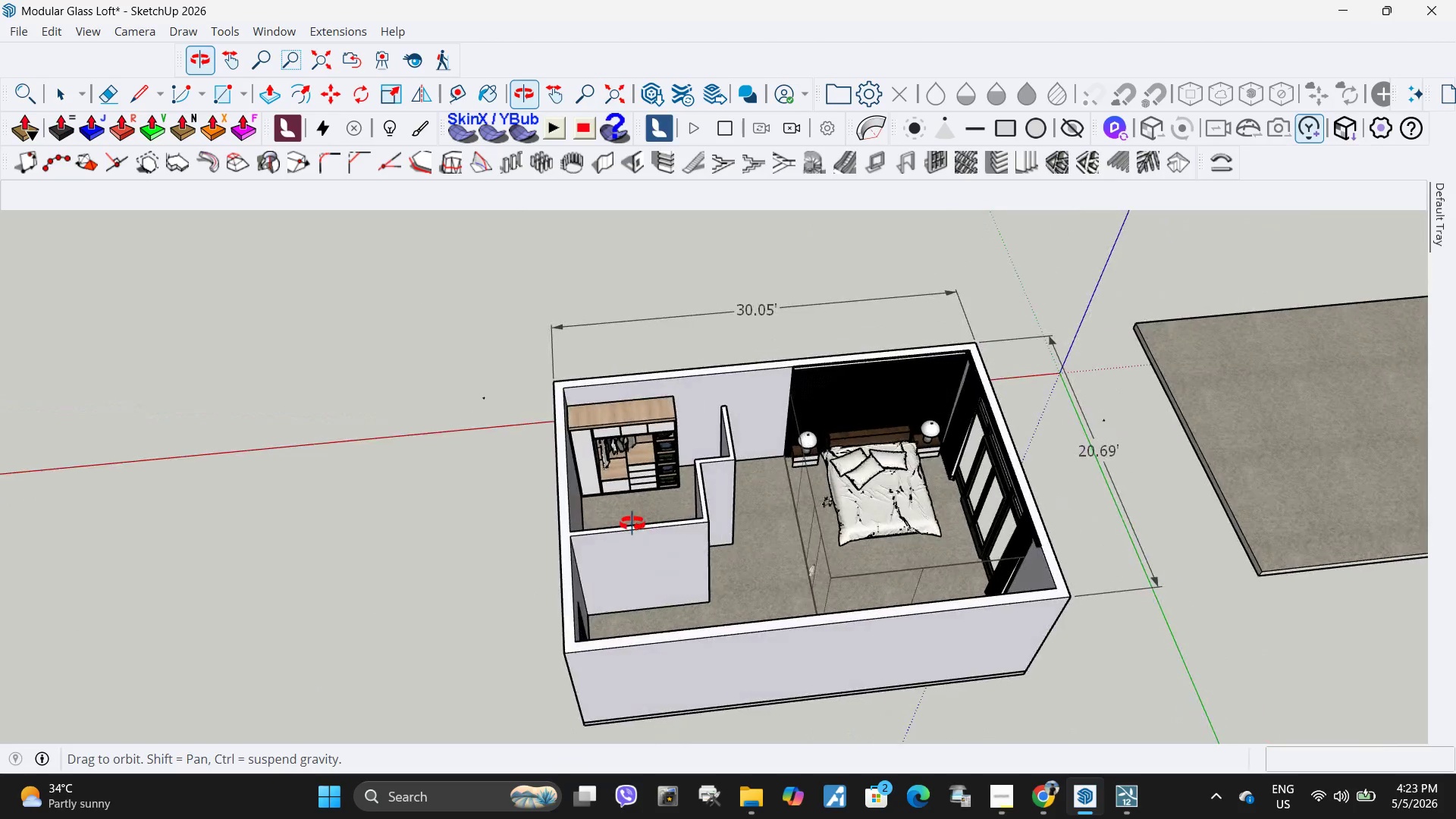 
left_click([1131, 790])
 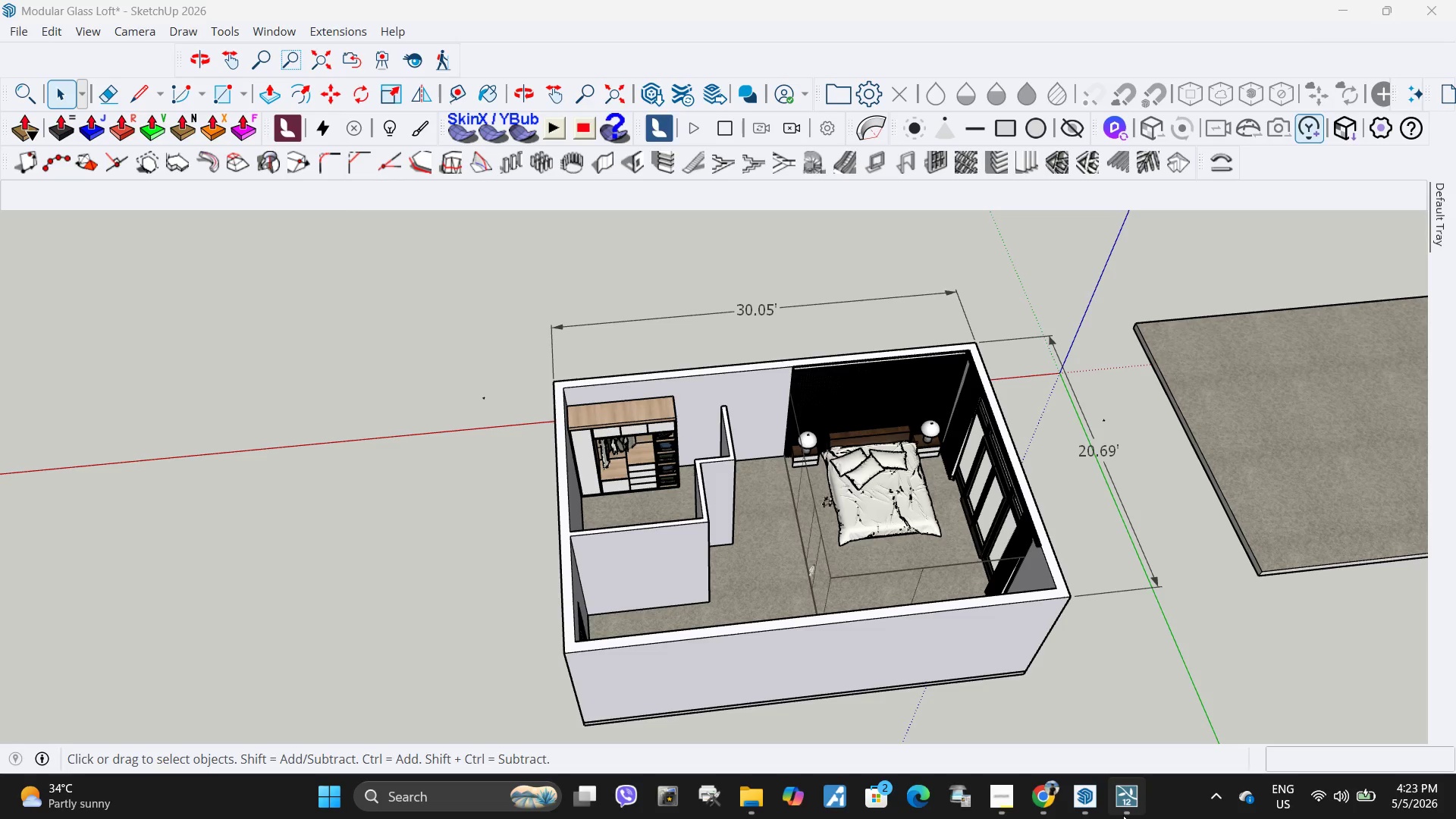 
left_click([1213, 453])
 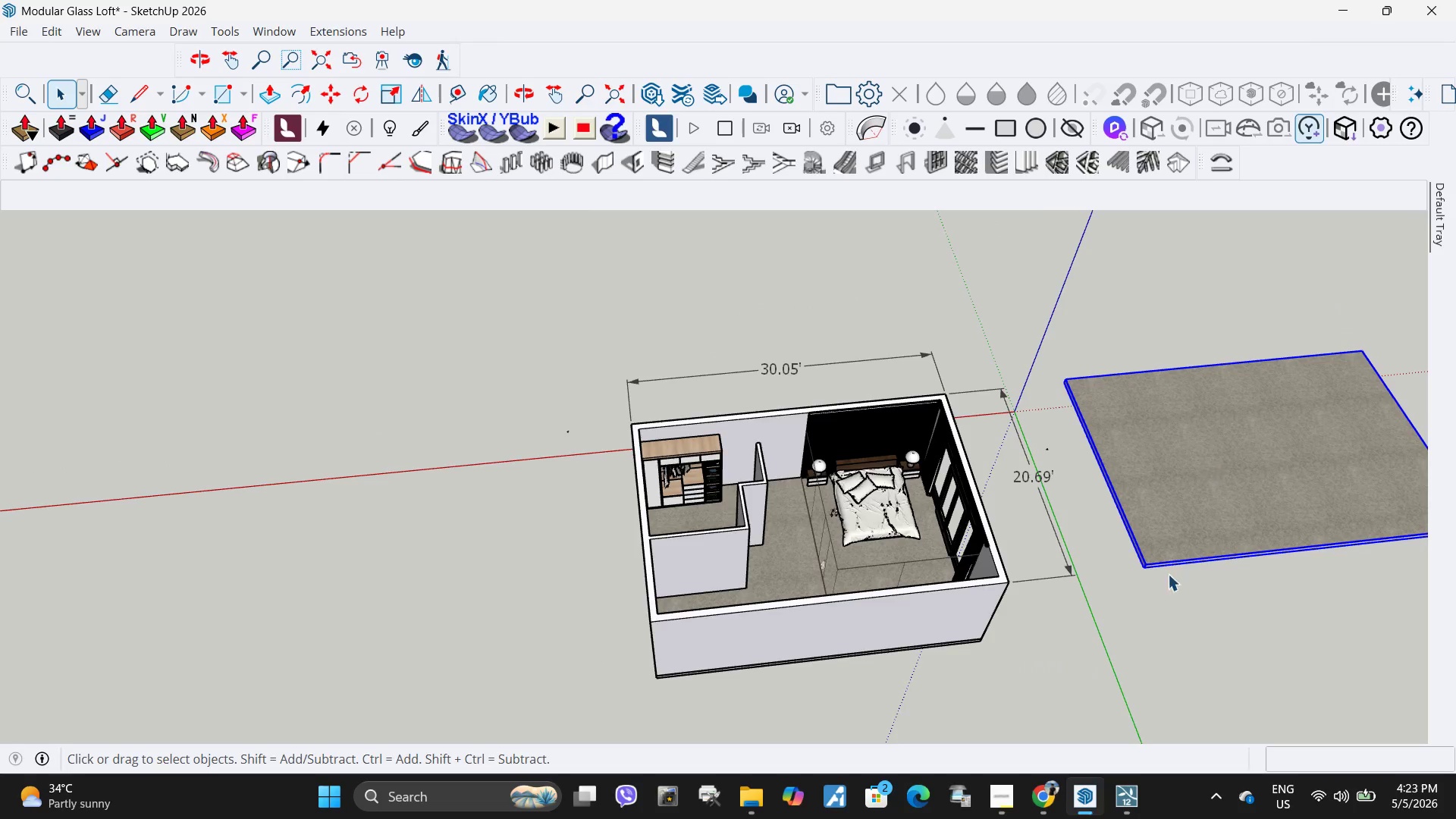 
scroll: coordinate [850, 546], scroll_direction: down, amount: 3.0
 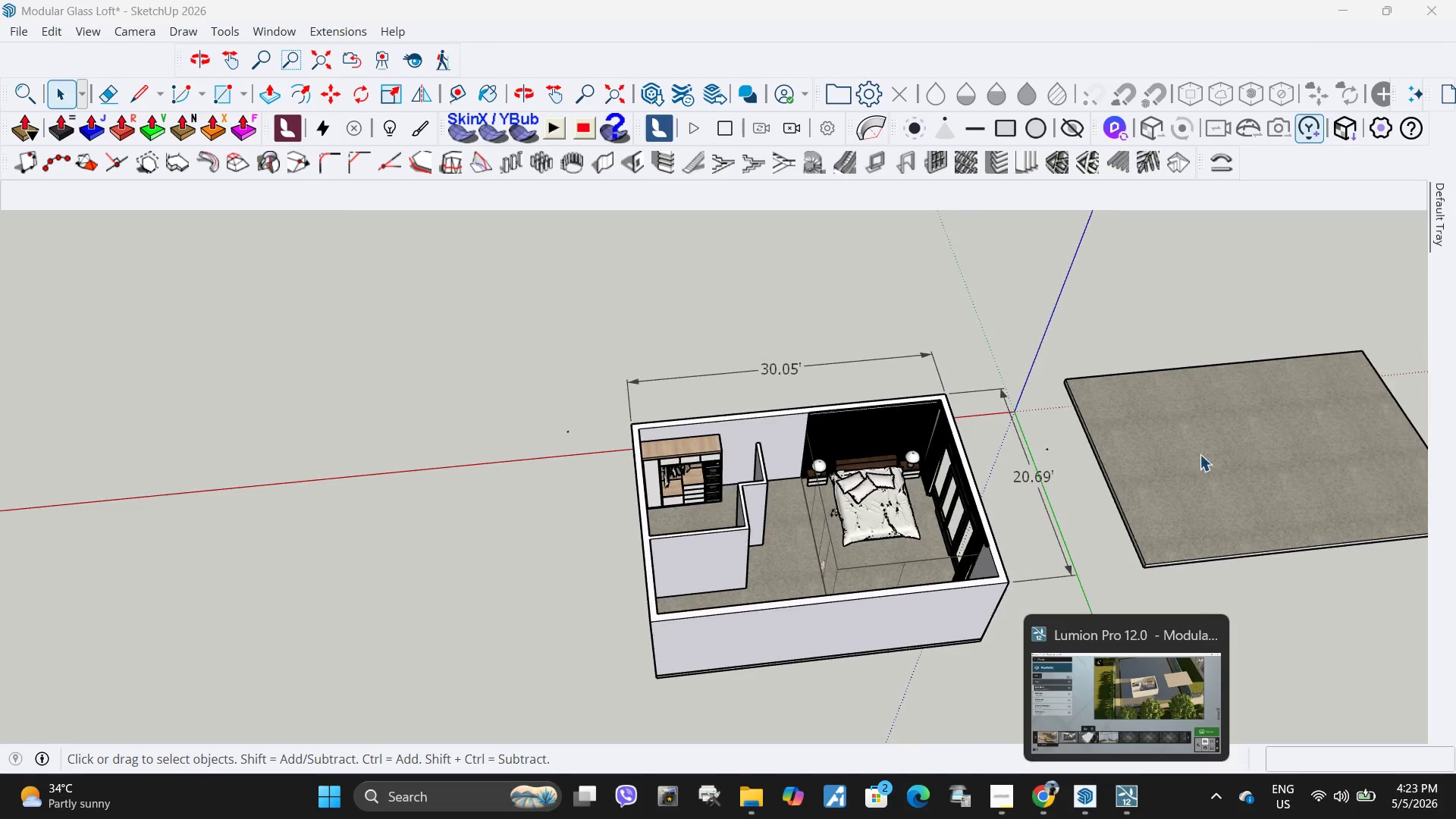 
key(M)
 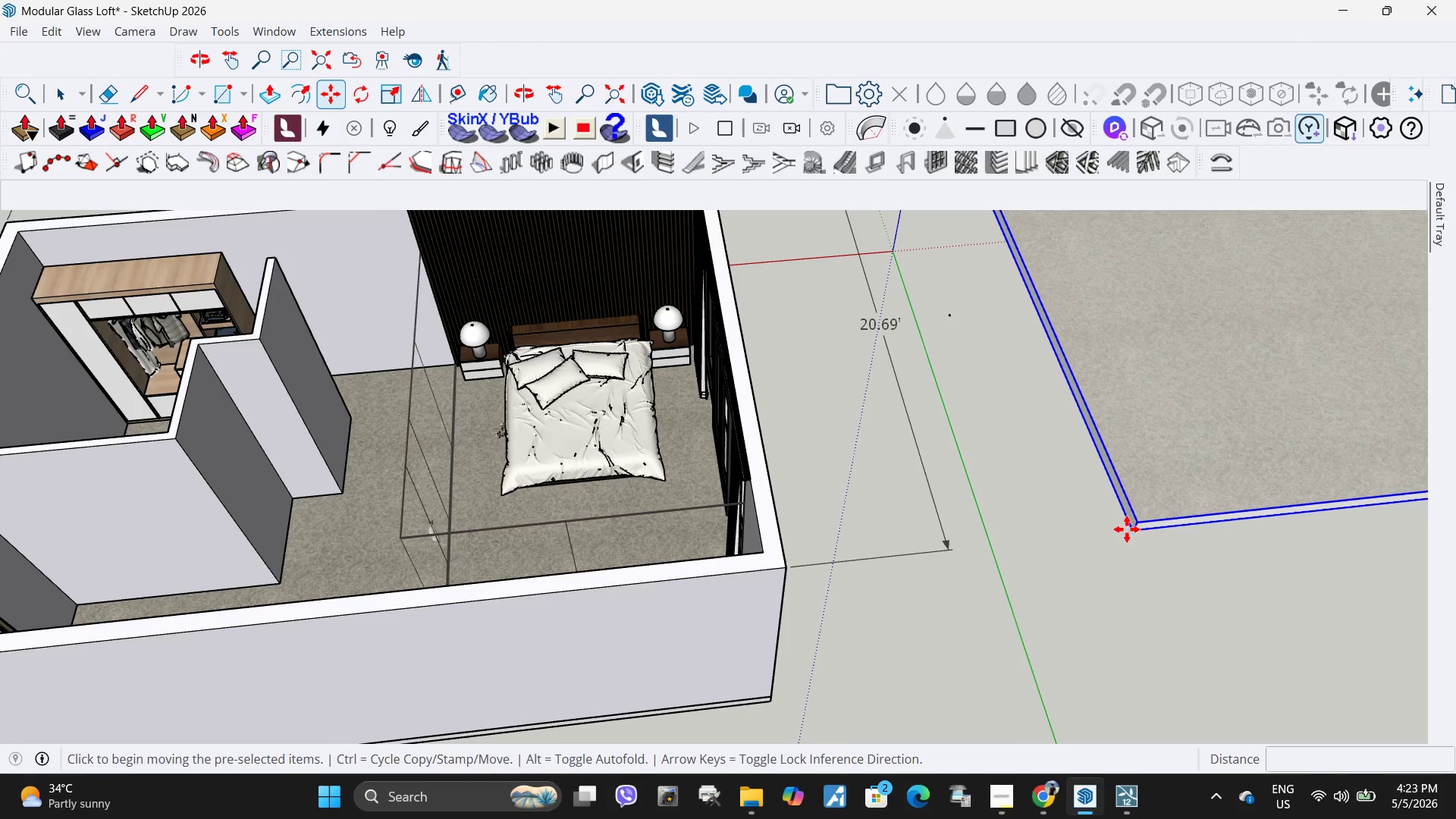 
scroll: coordinate [1131, 566], scroll_direction: up, amount: 8.0
 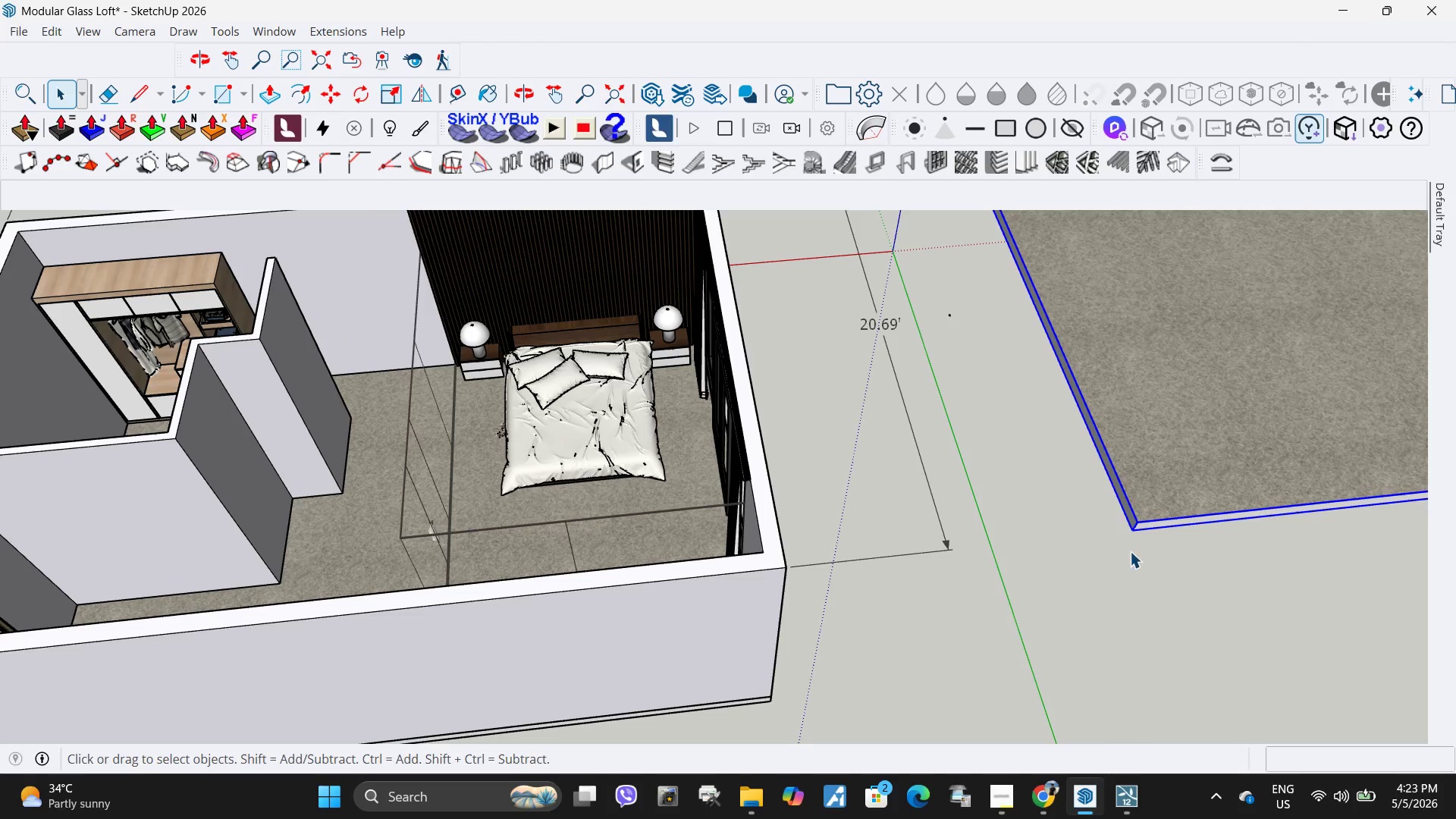 
scroll: coordinate [1283, 497], scroll_direction: down, amount: 5.0
 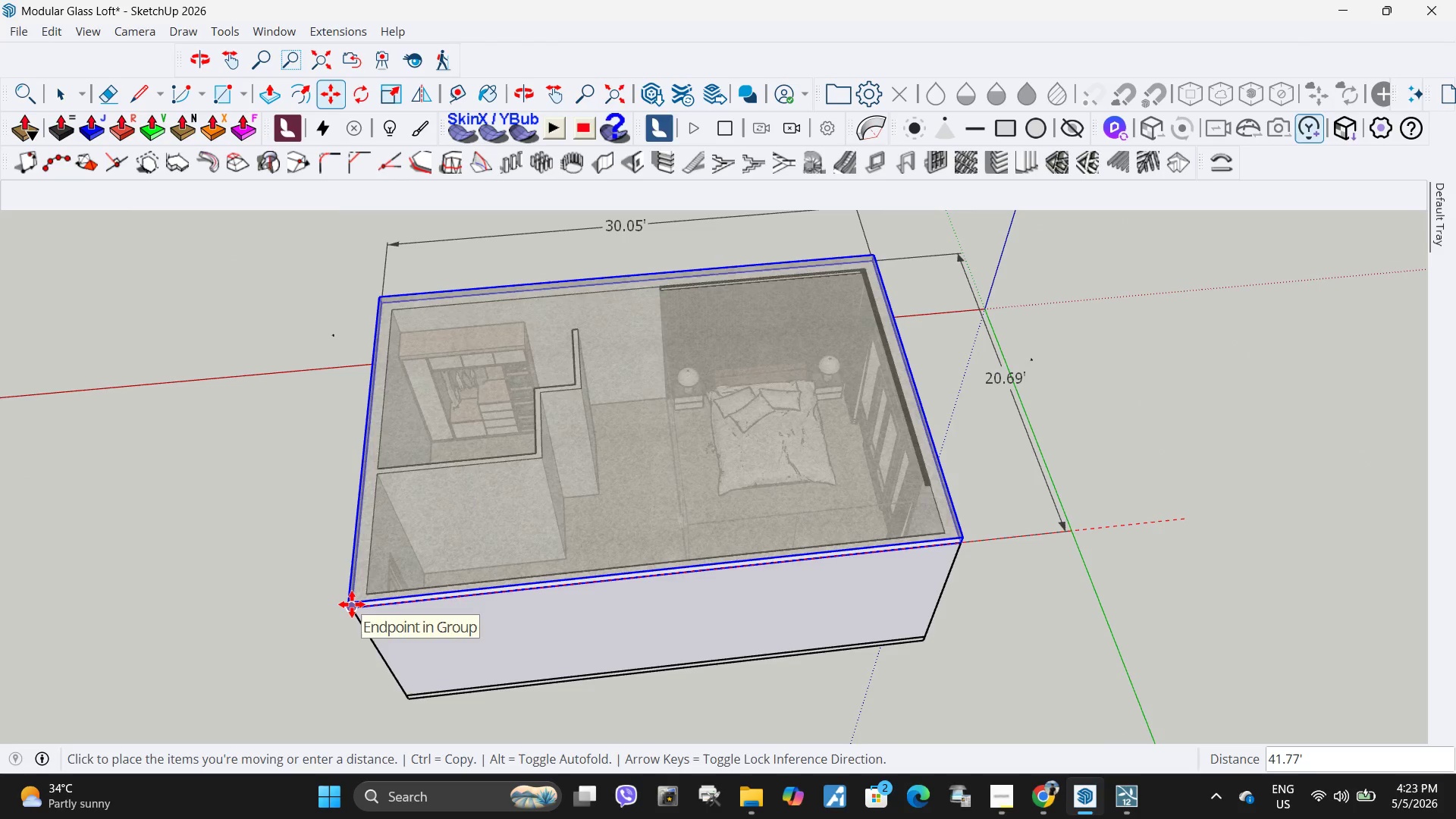 
key(Space)
 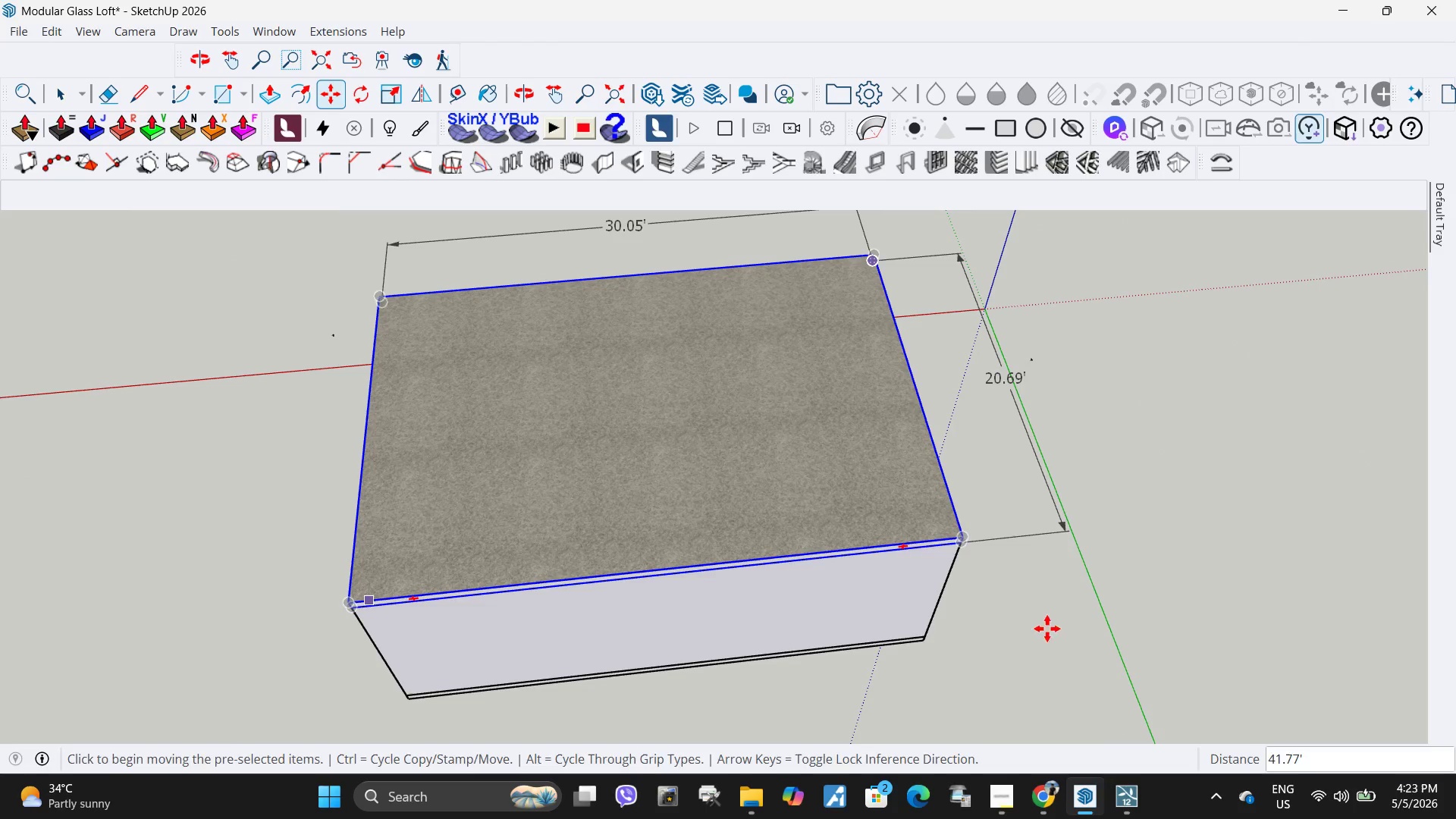 
left_click([1078, 644])
 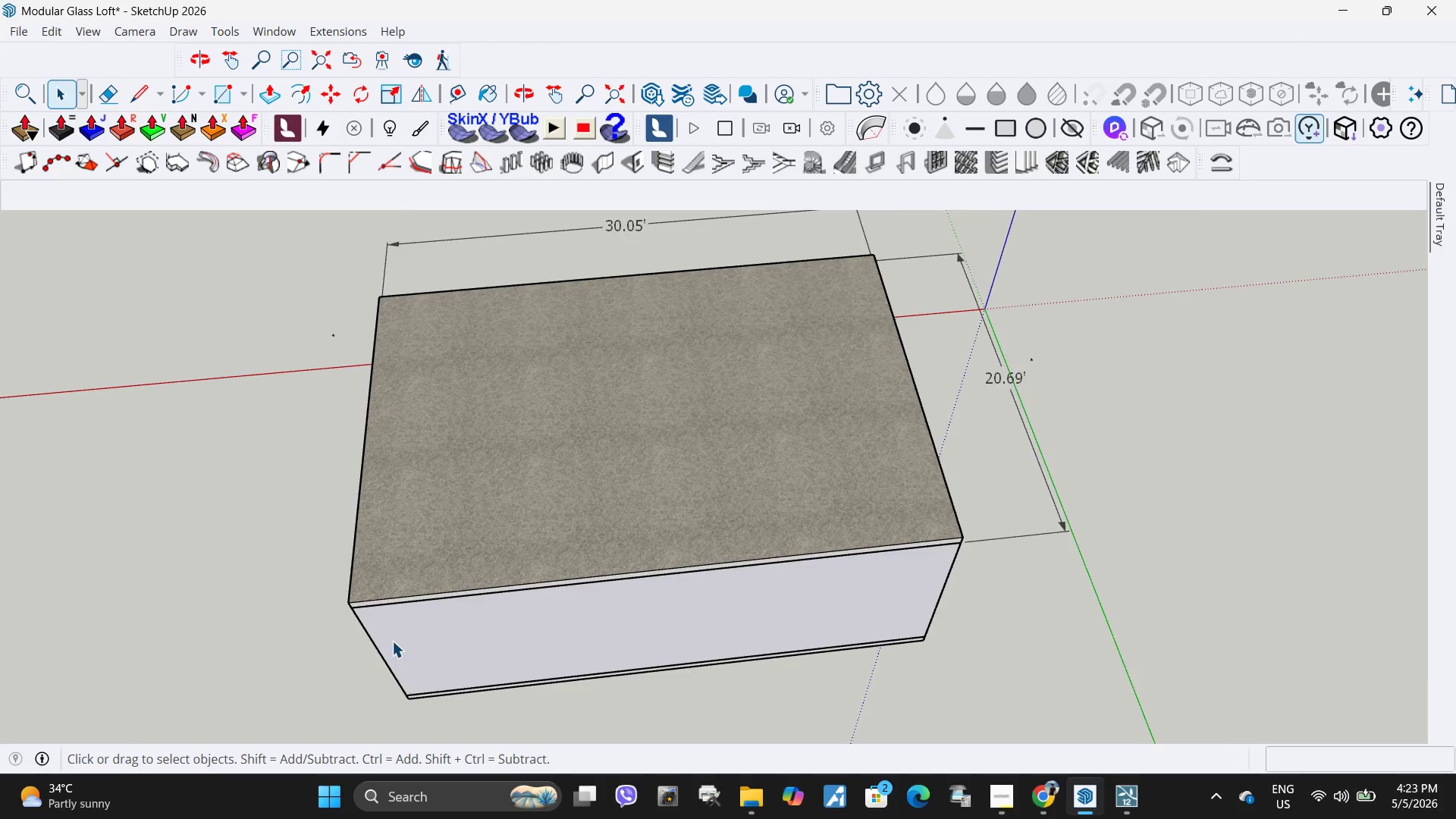 
scroll: coordinate [325, 562], scroll_direction: up, amount: 5.0
 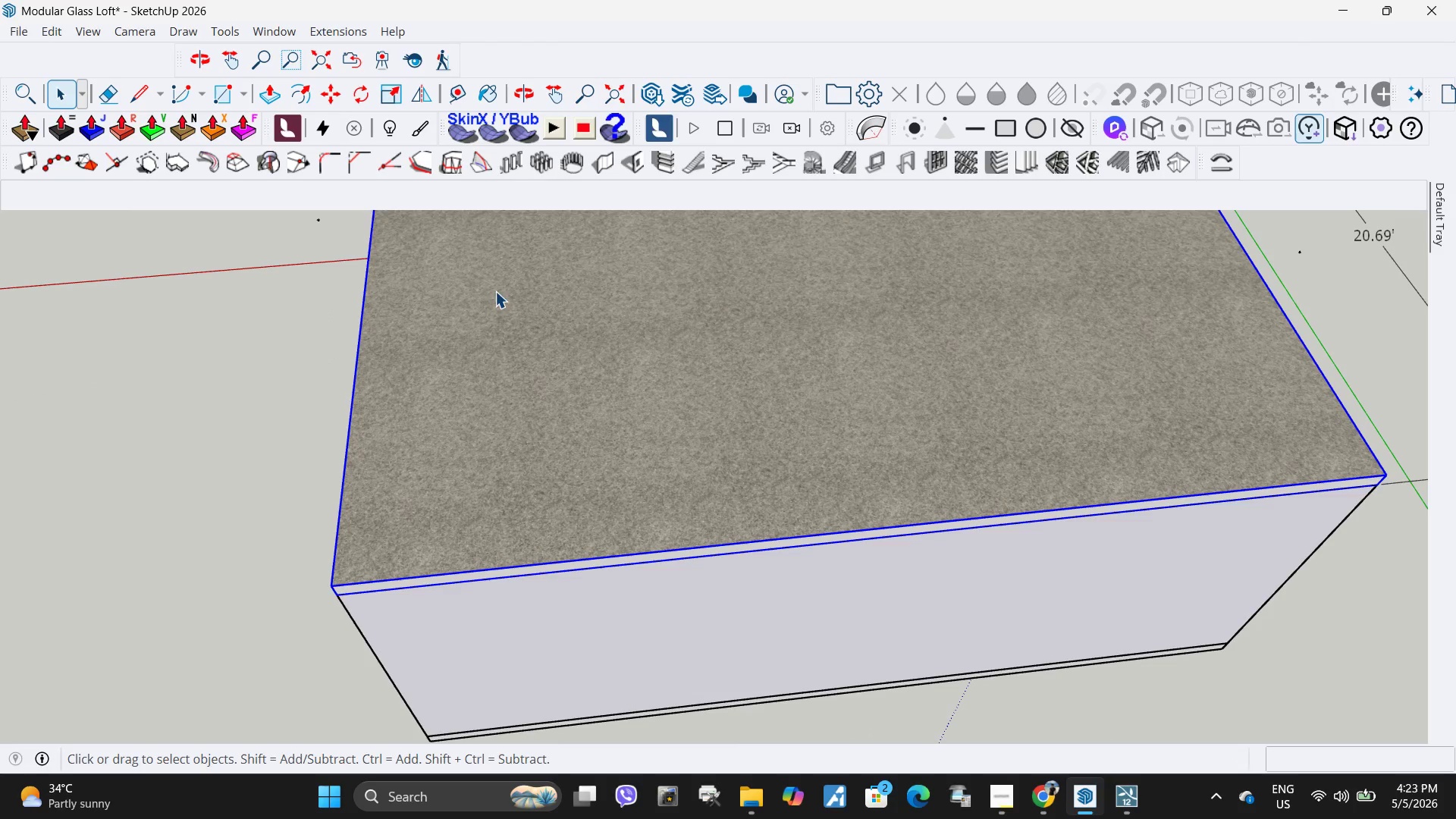 
left_click([265, 425])
 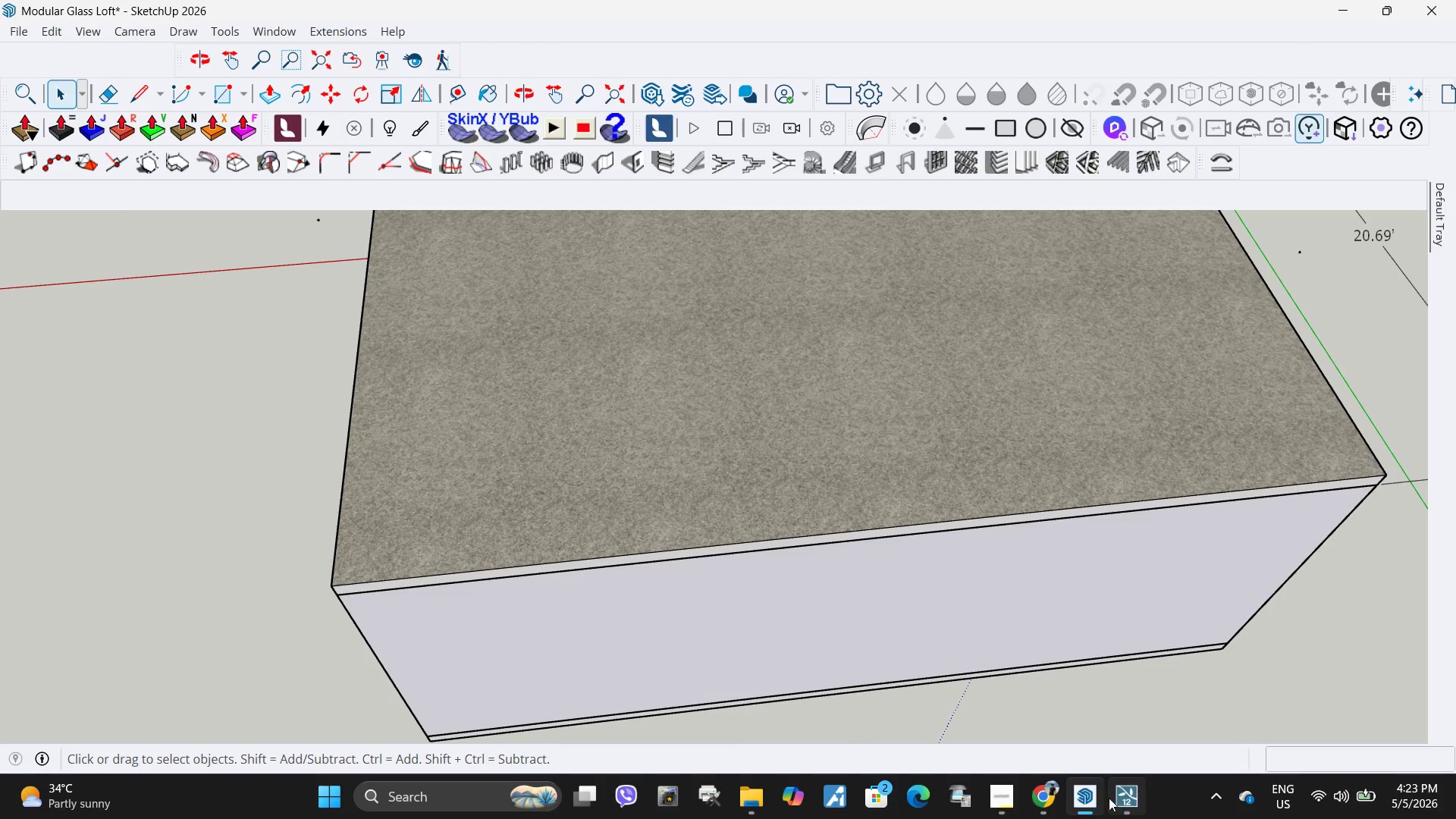 
left_click([1129, 800])
 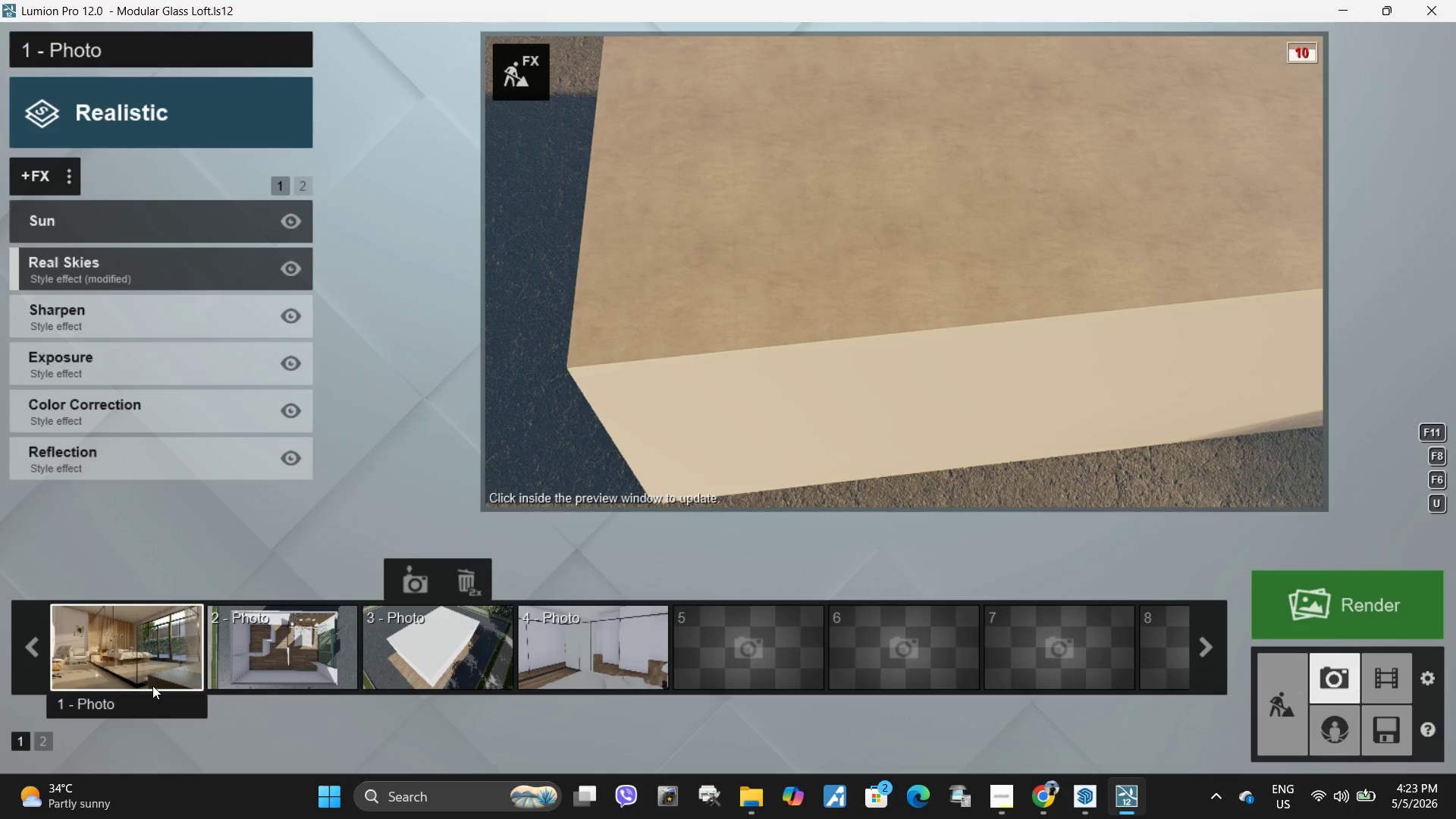 
left_click([117, 654])
 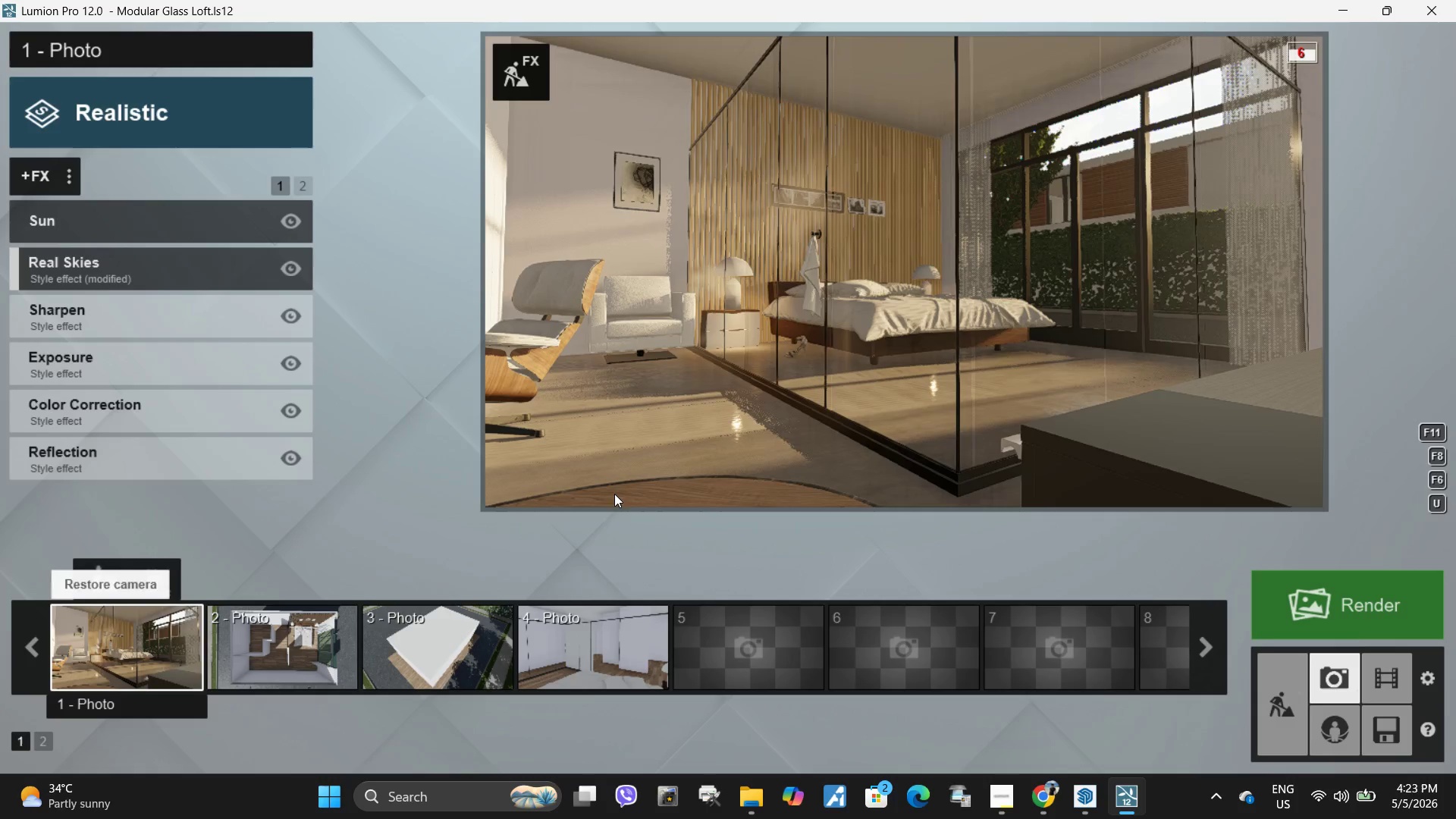 
left_click([759, 350])
 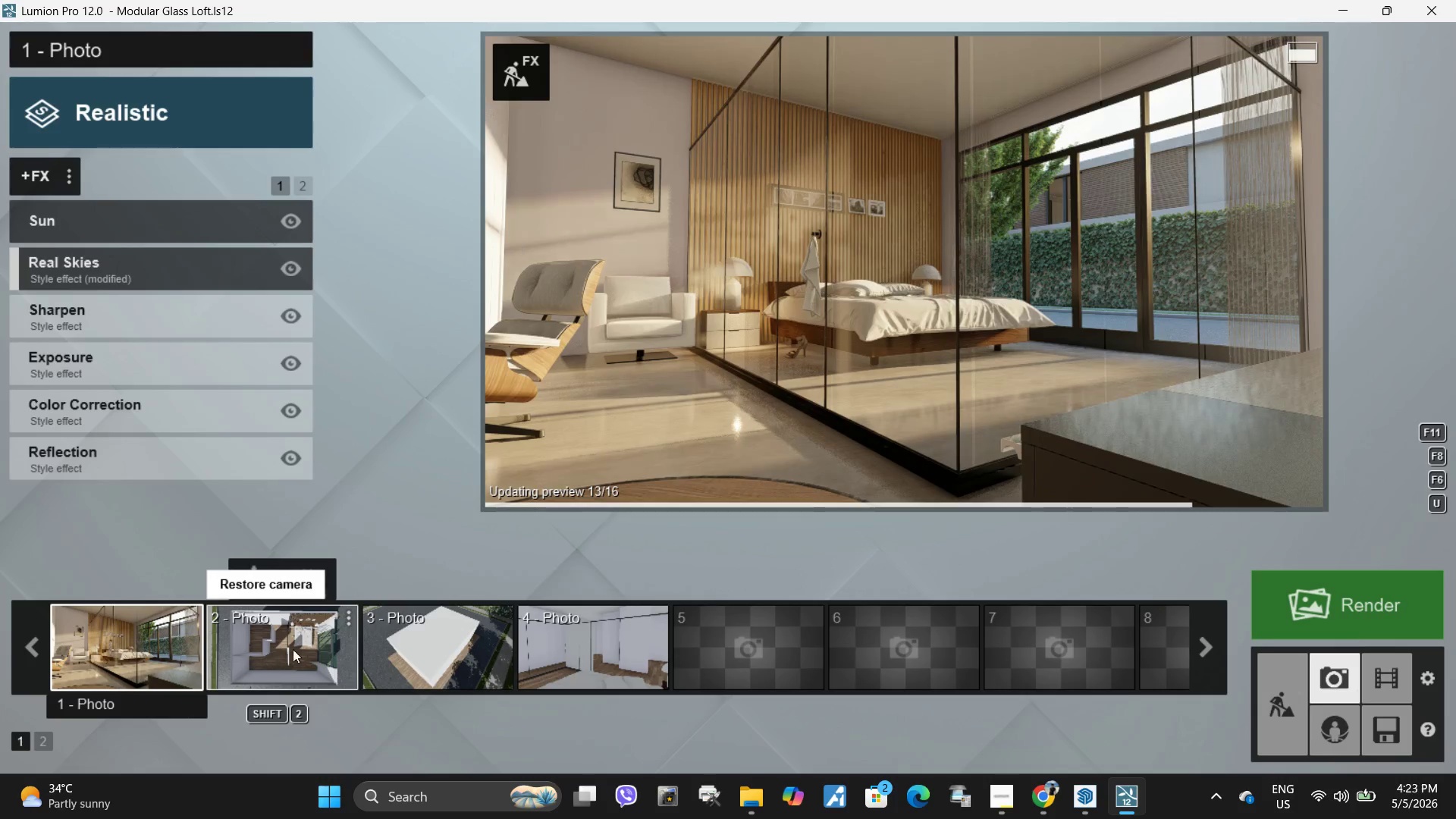 
left_click([601, 644])
 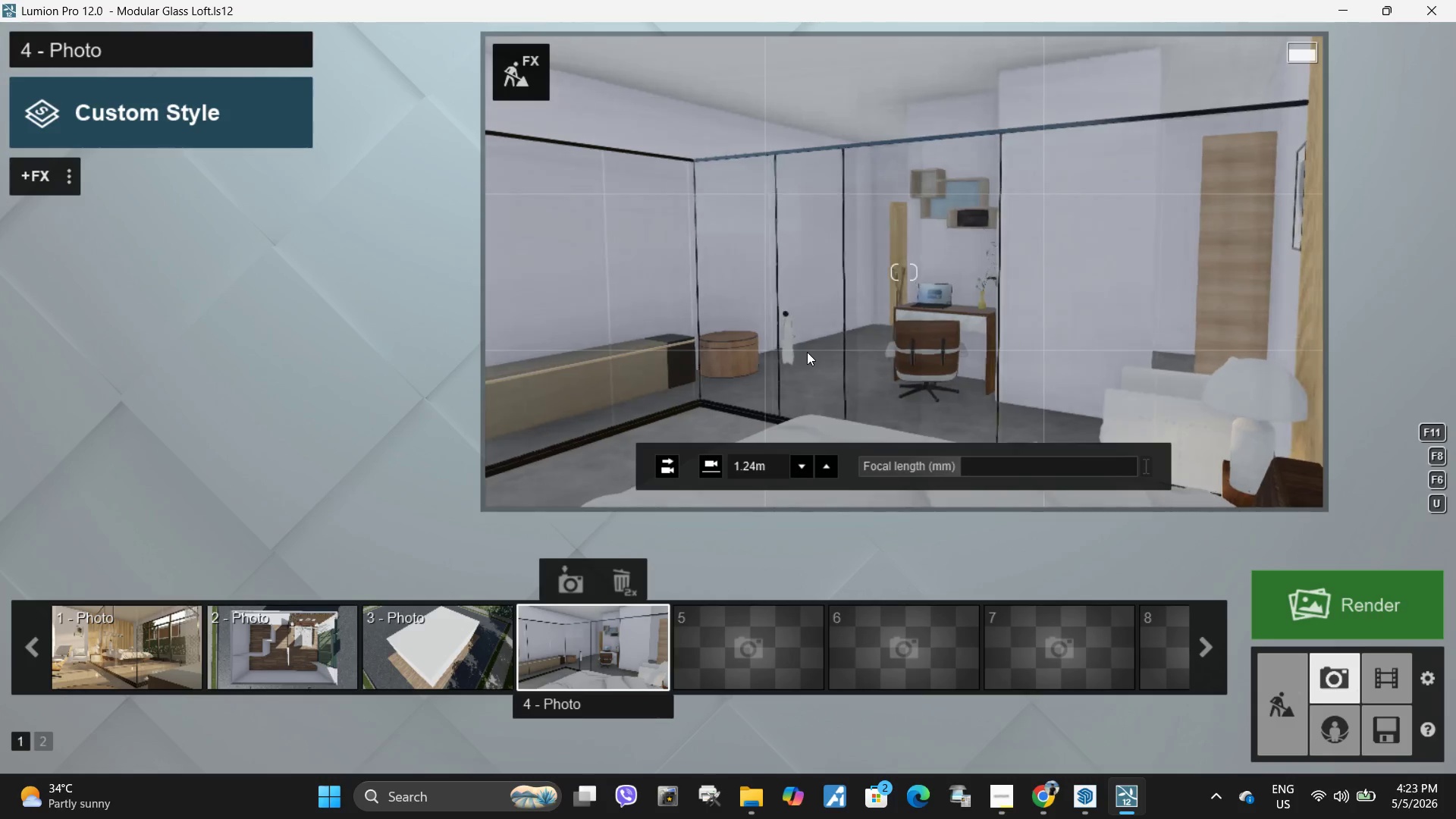 
left_click([846, 353])
 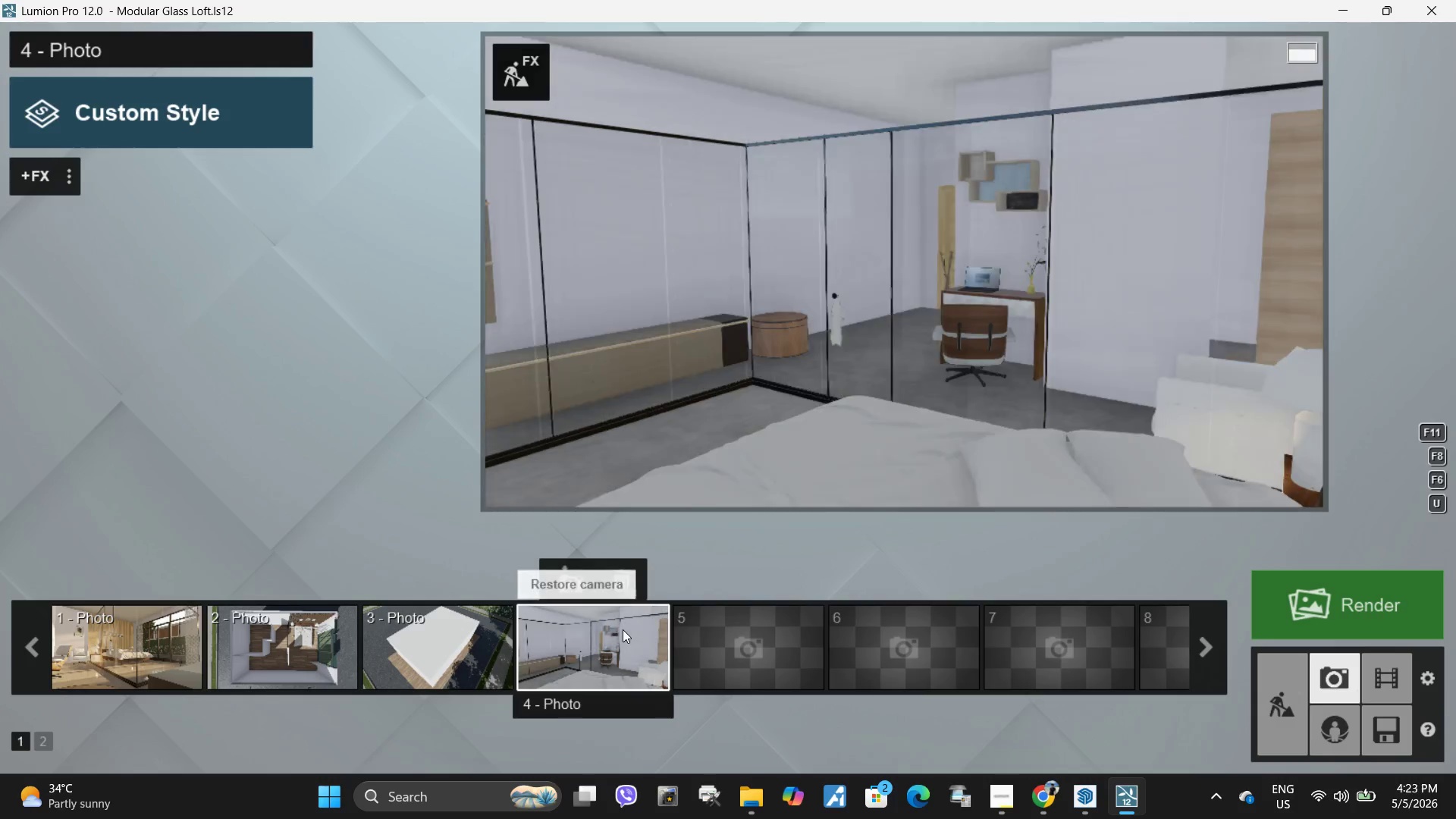 
double_click([814, 434])
 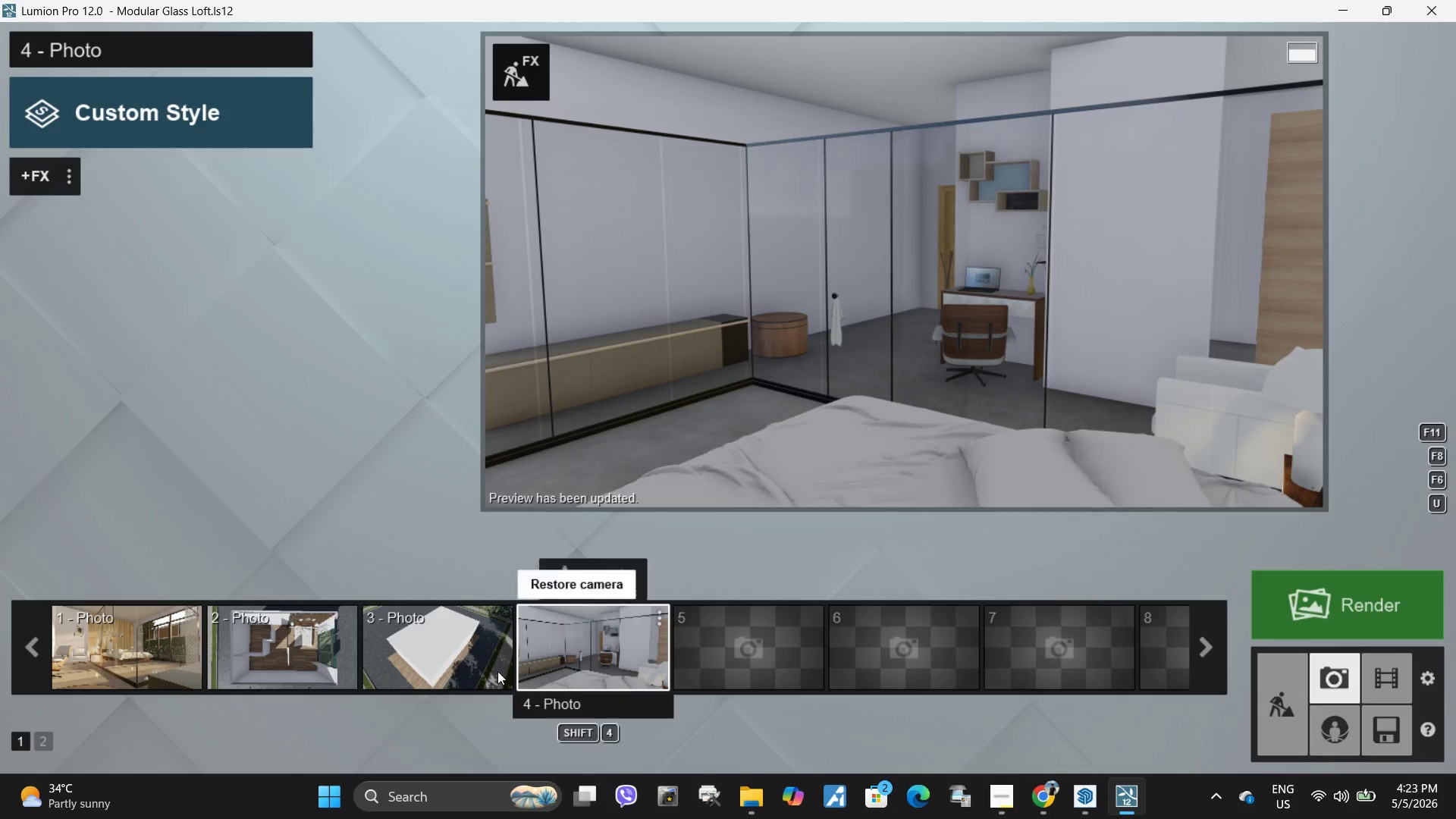 
left_click([174, 614])
 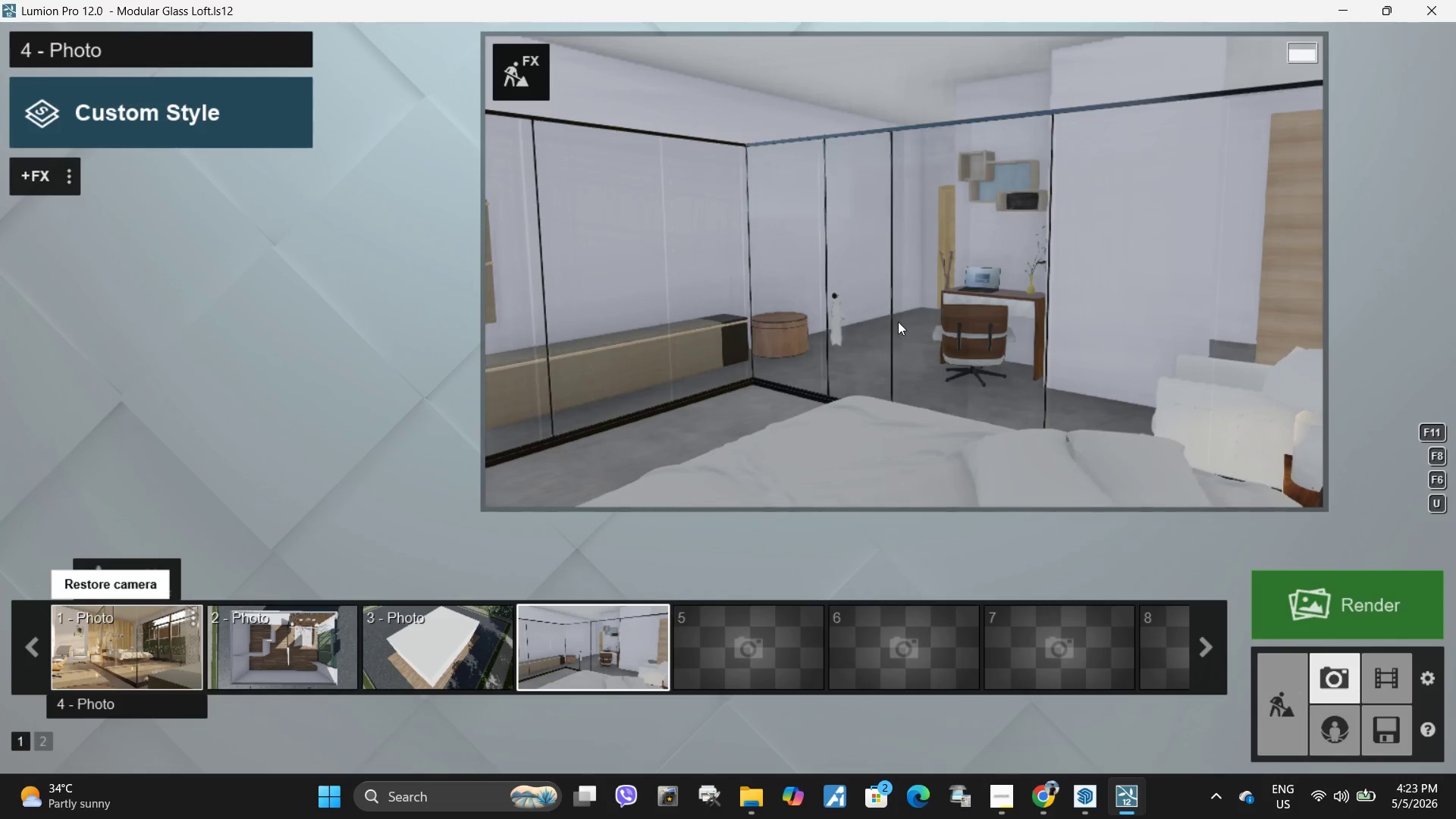 
left_click([911, 312])
 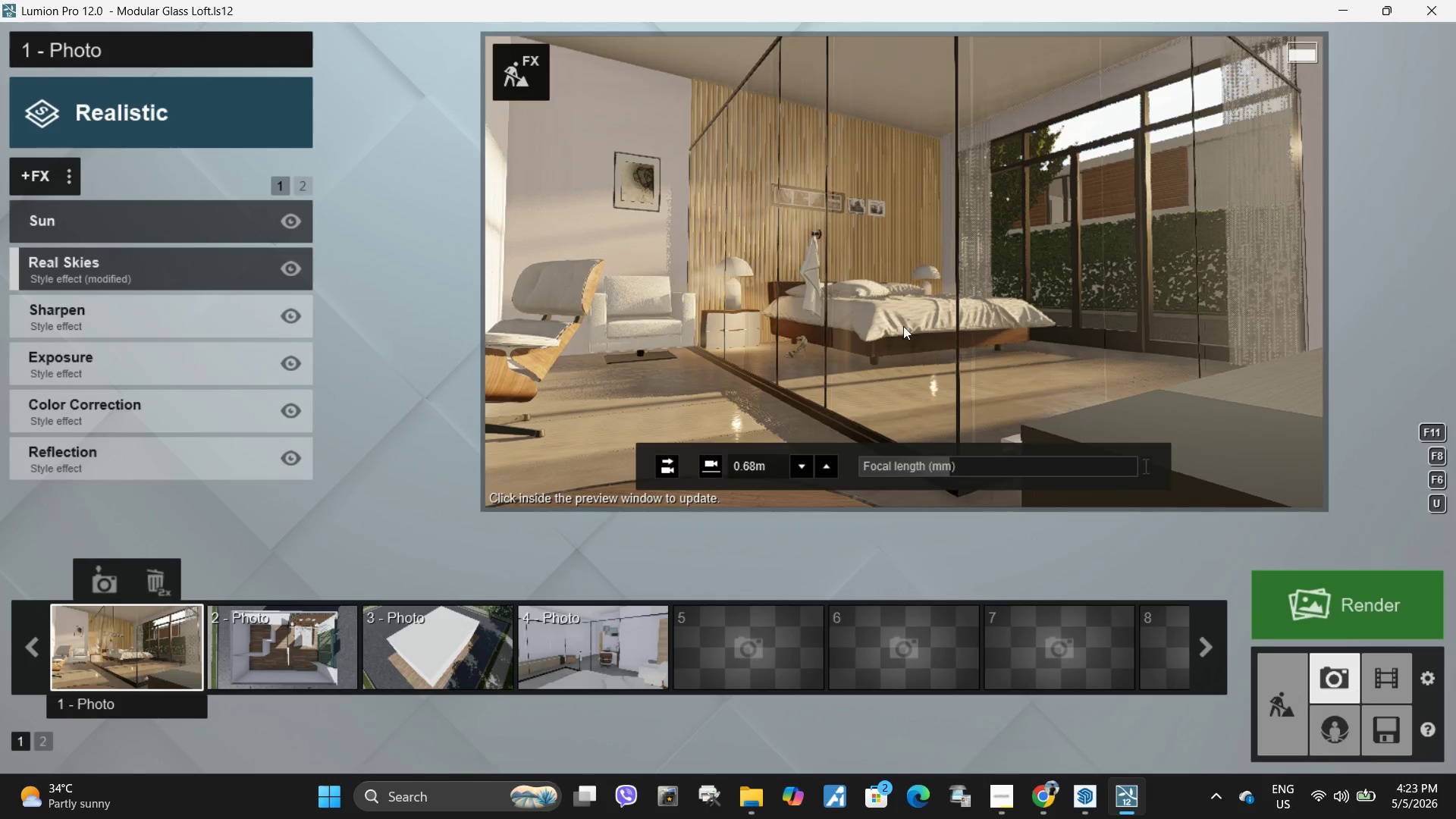 
left_click([893, 389])
 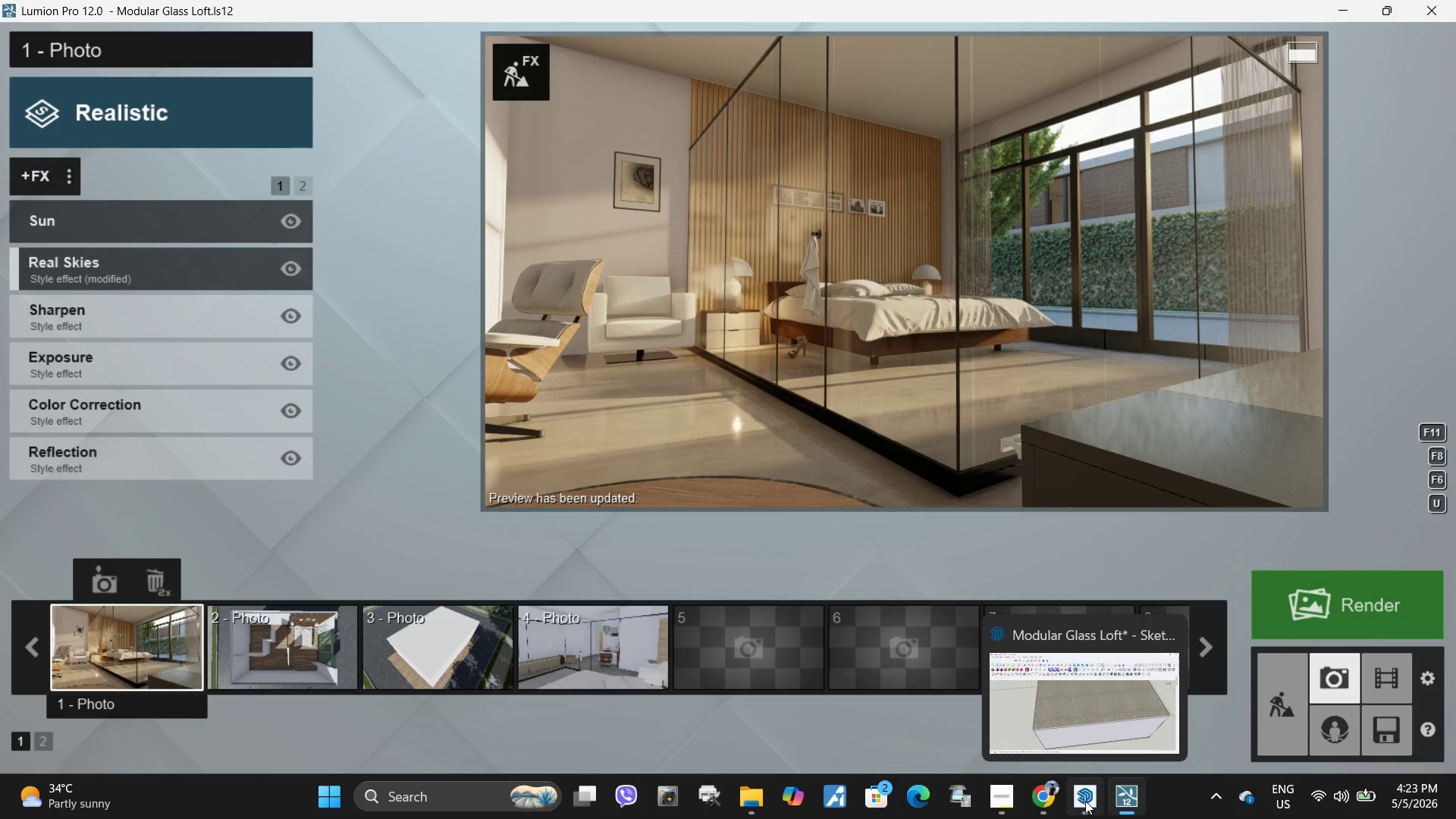 
left_click([1377, 739])
 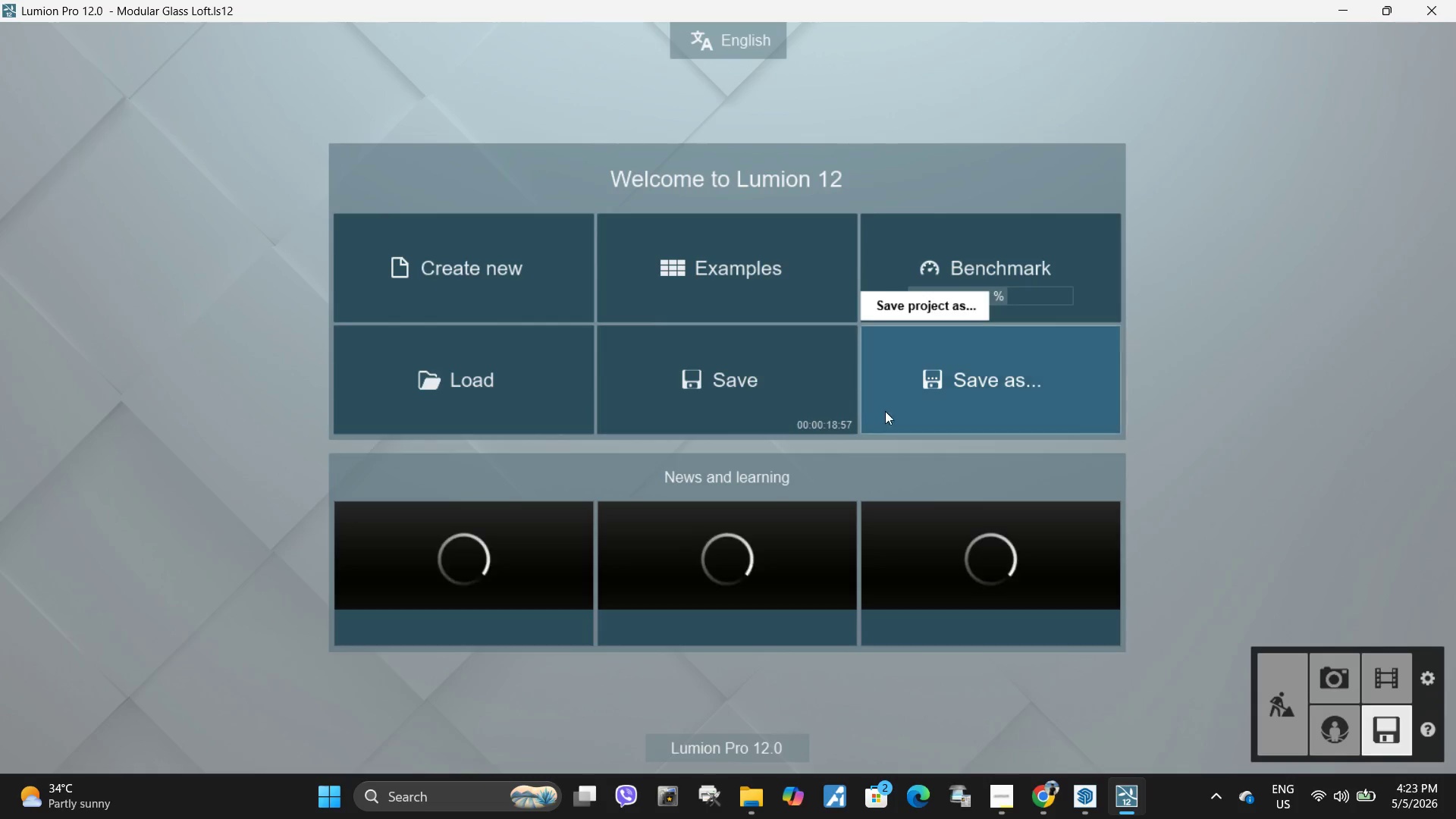 
left_click([766, 411])
 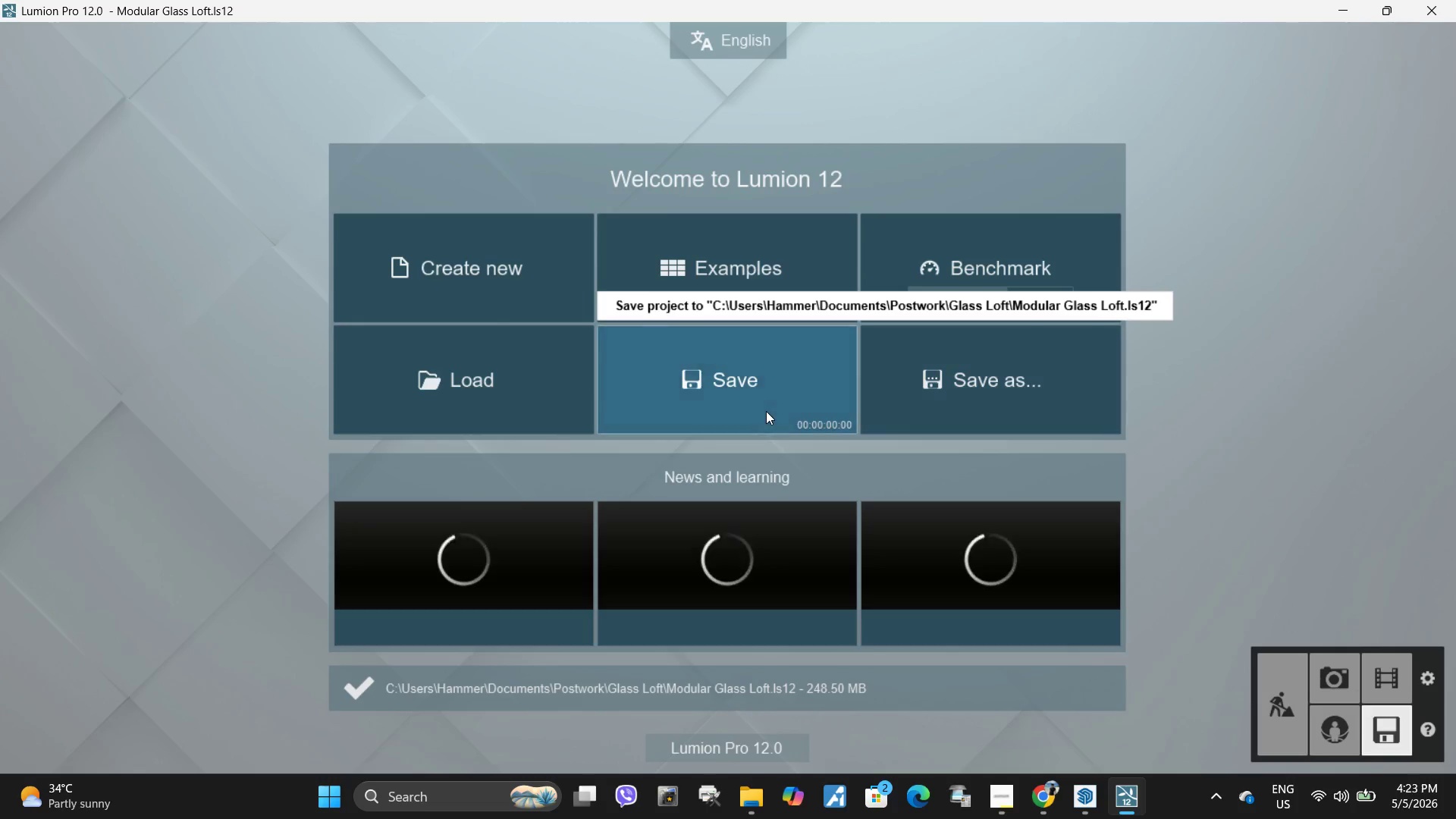 
wait(7.14)
 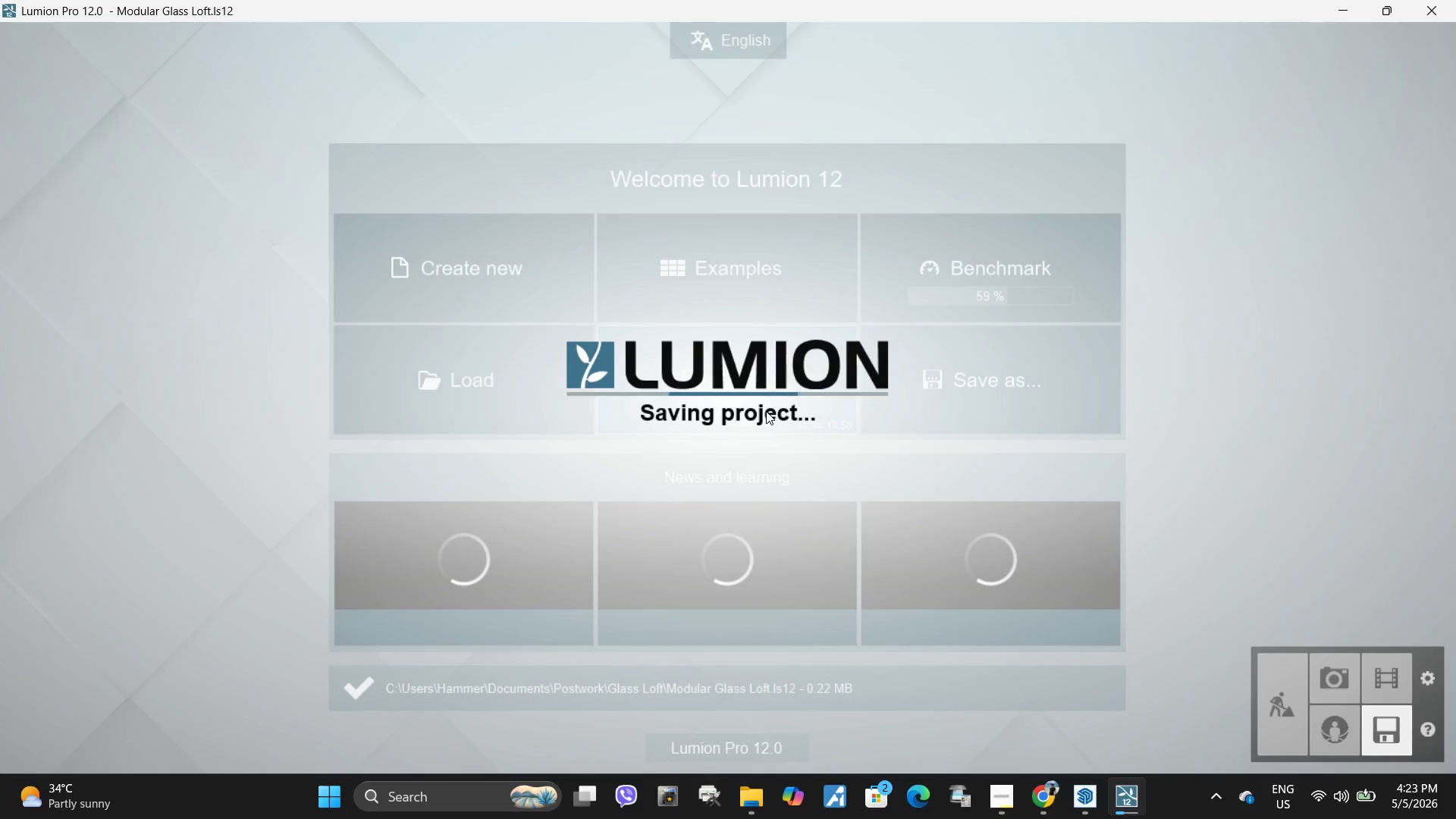 
left_click([1328, 689])
 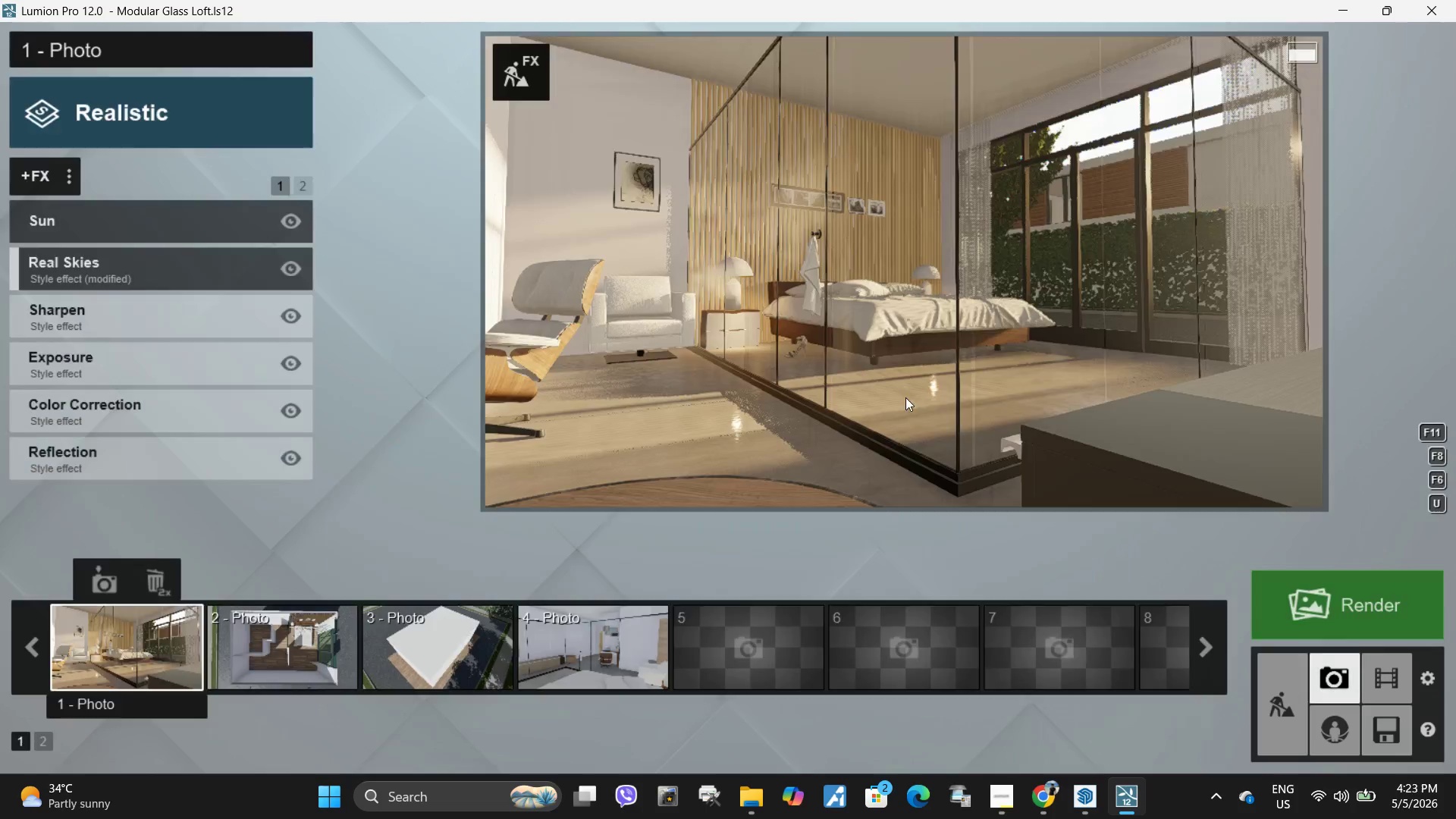 
left_click([836, 355])
 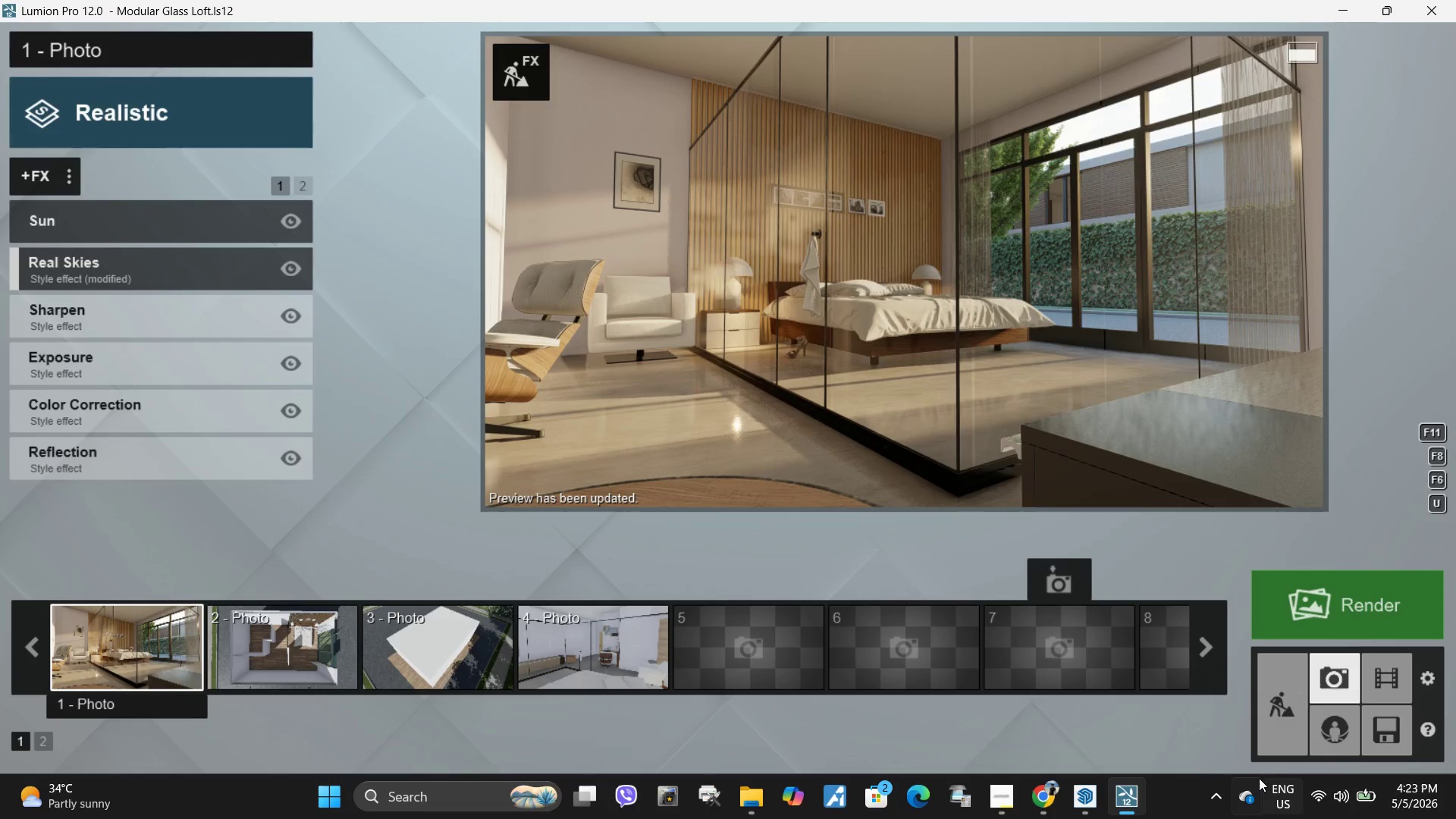 
mouse_move([1252, 809])
 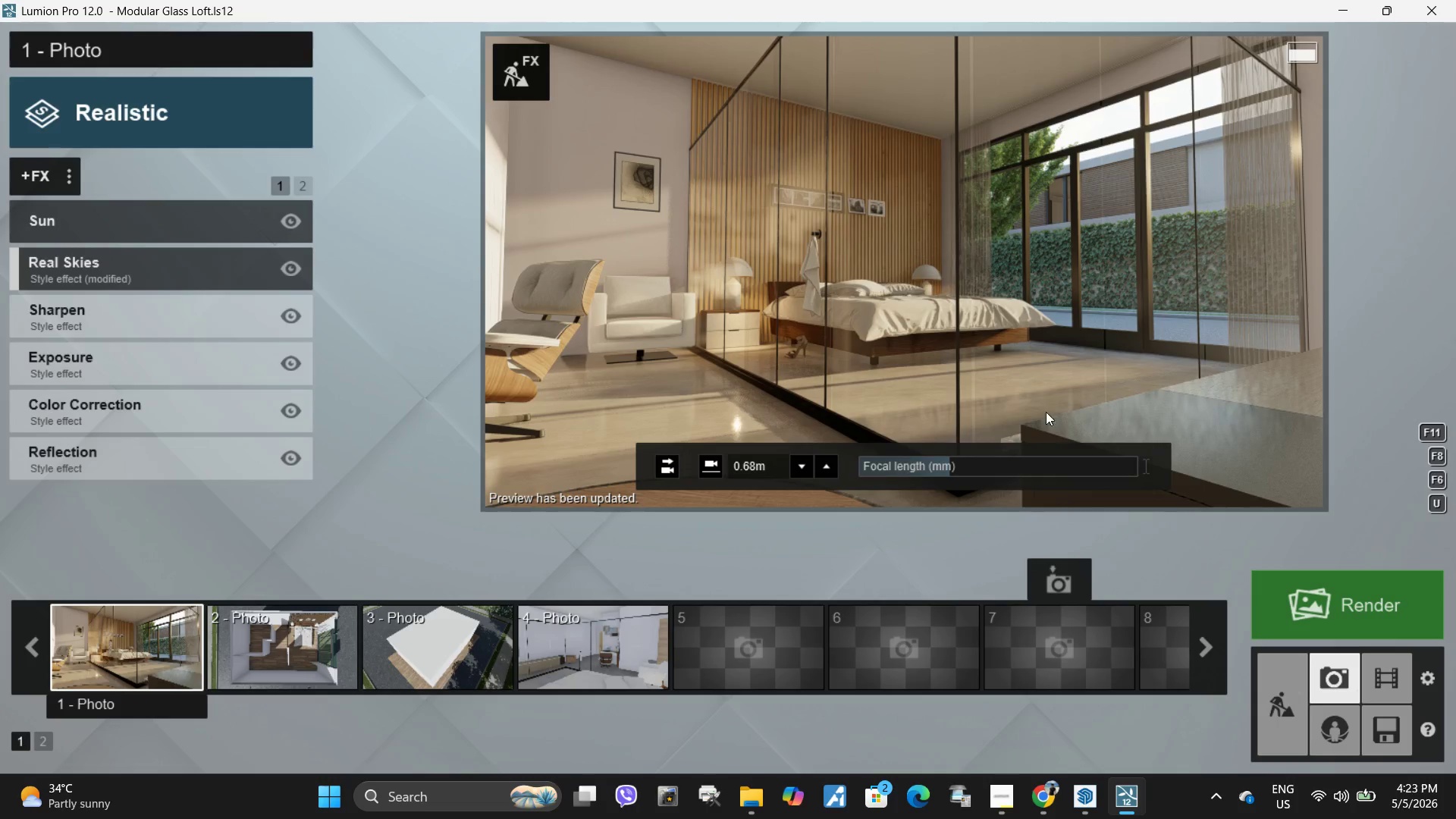 
left_click_drag(start_coordinate=[962, 459], to_coordinate=[978, 459])
 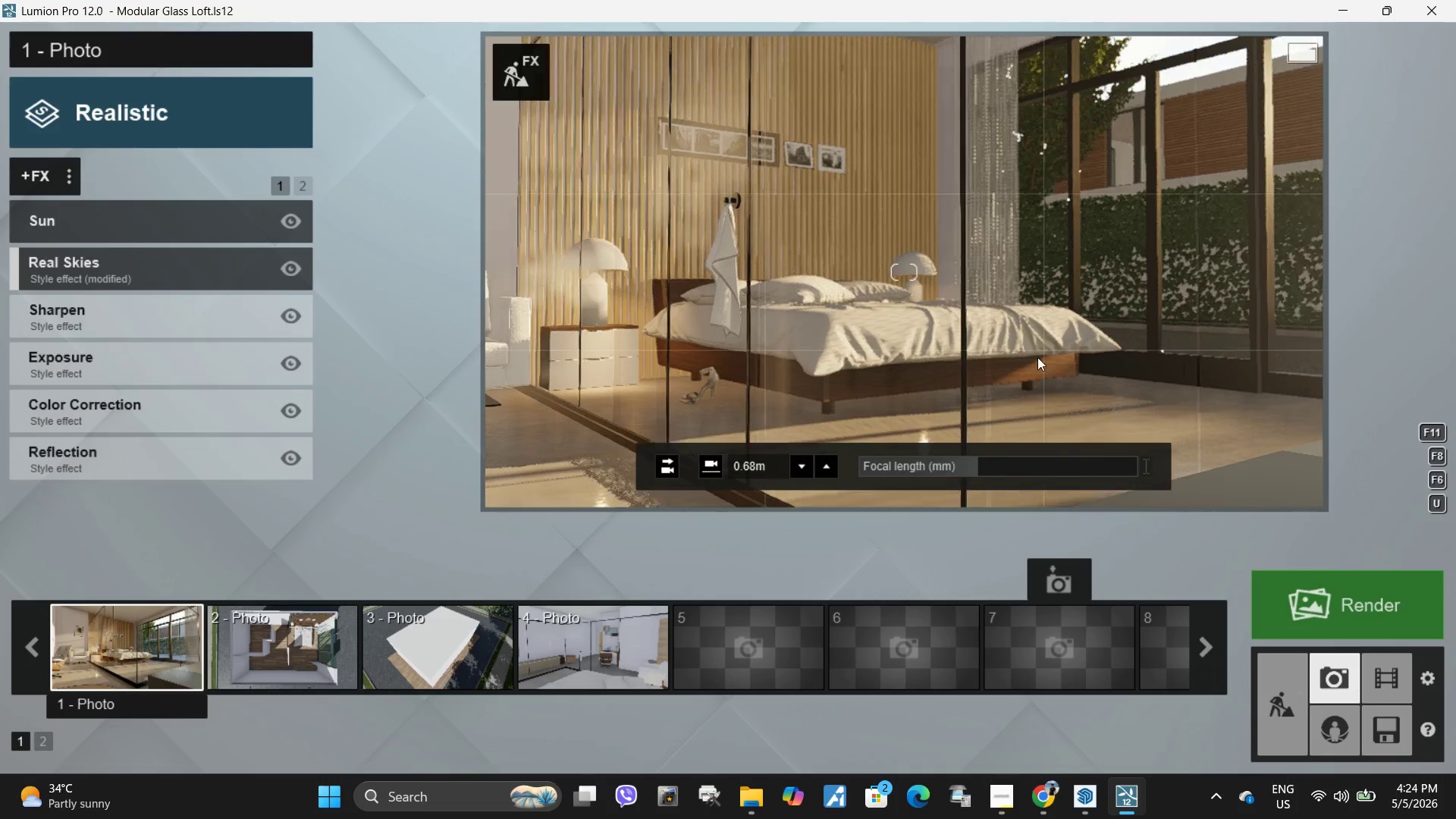 
type(sdddw)
 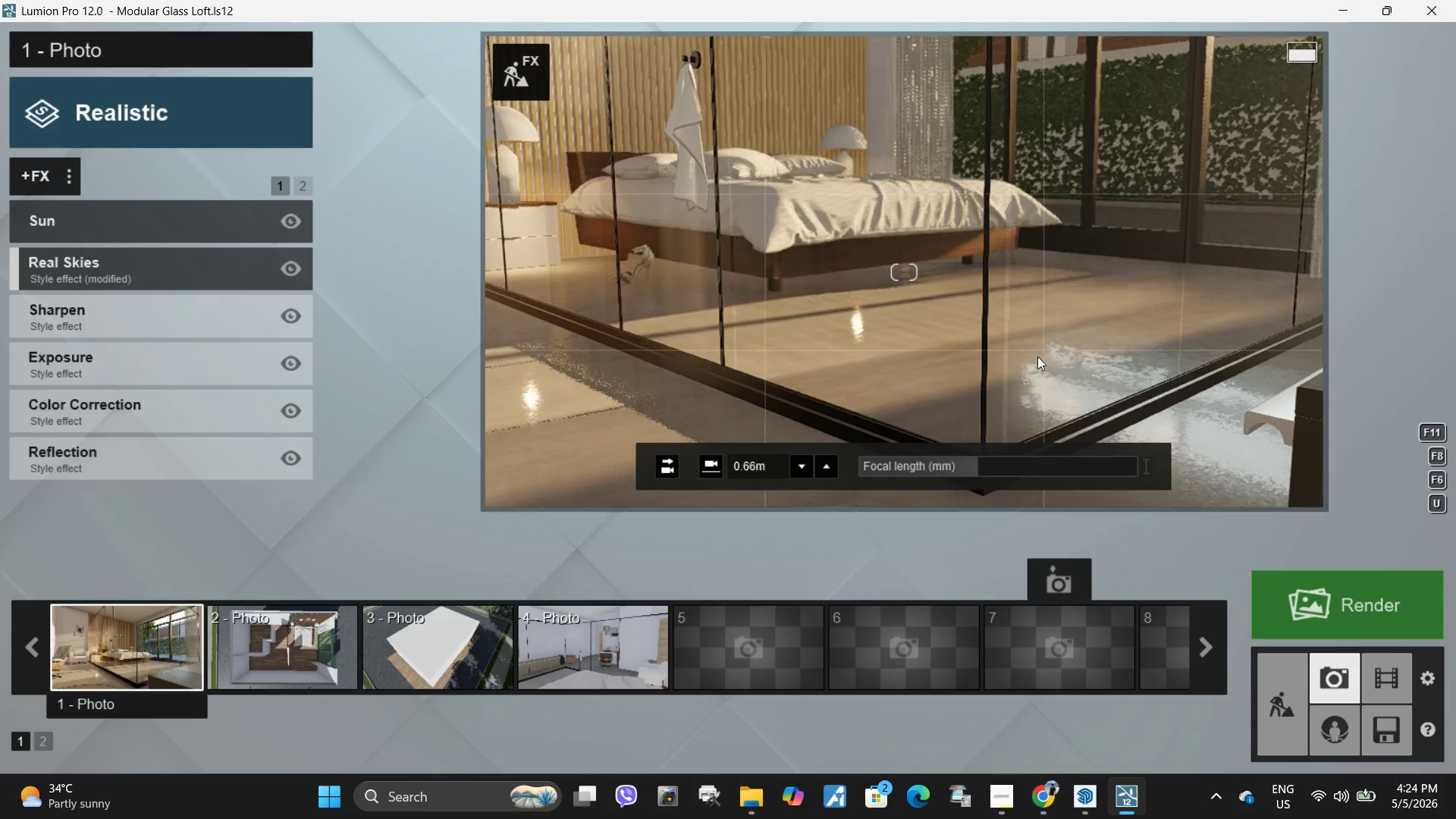 
hold_key(key=A, duration=0.5)
 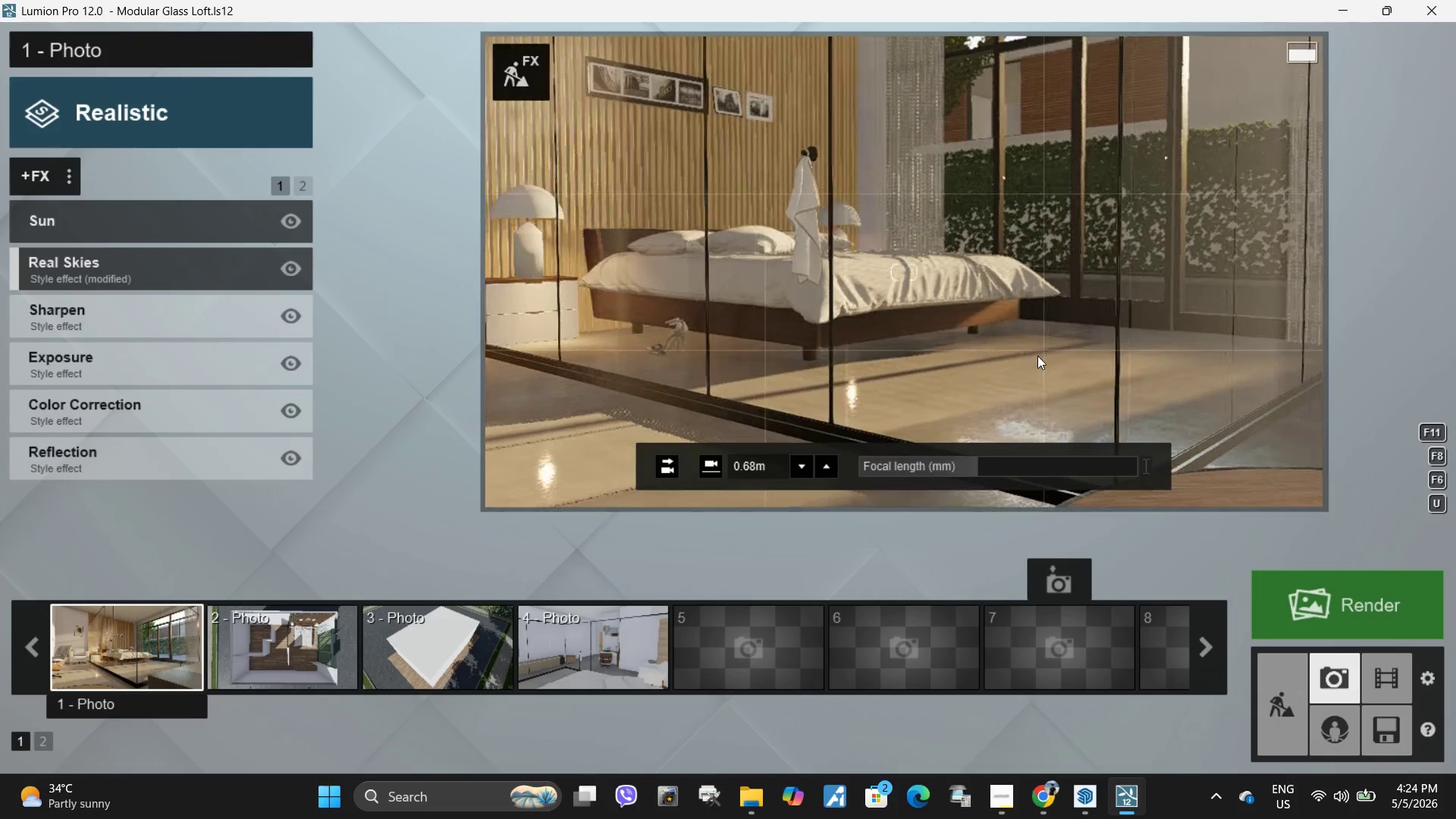 
left_click([1035, 314])
 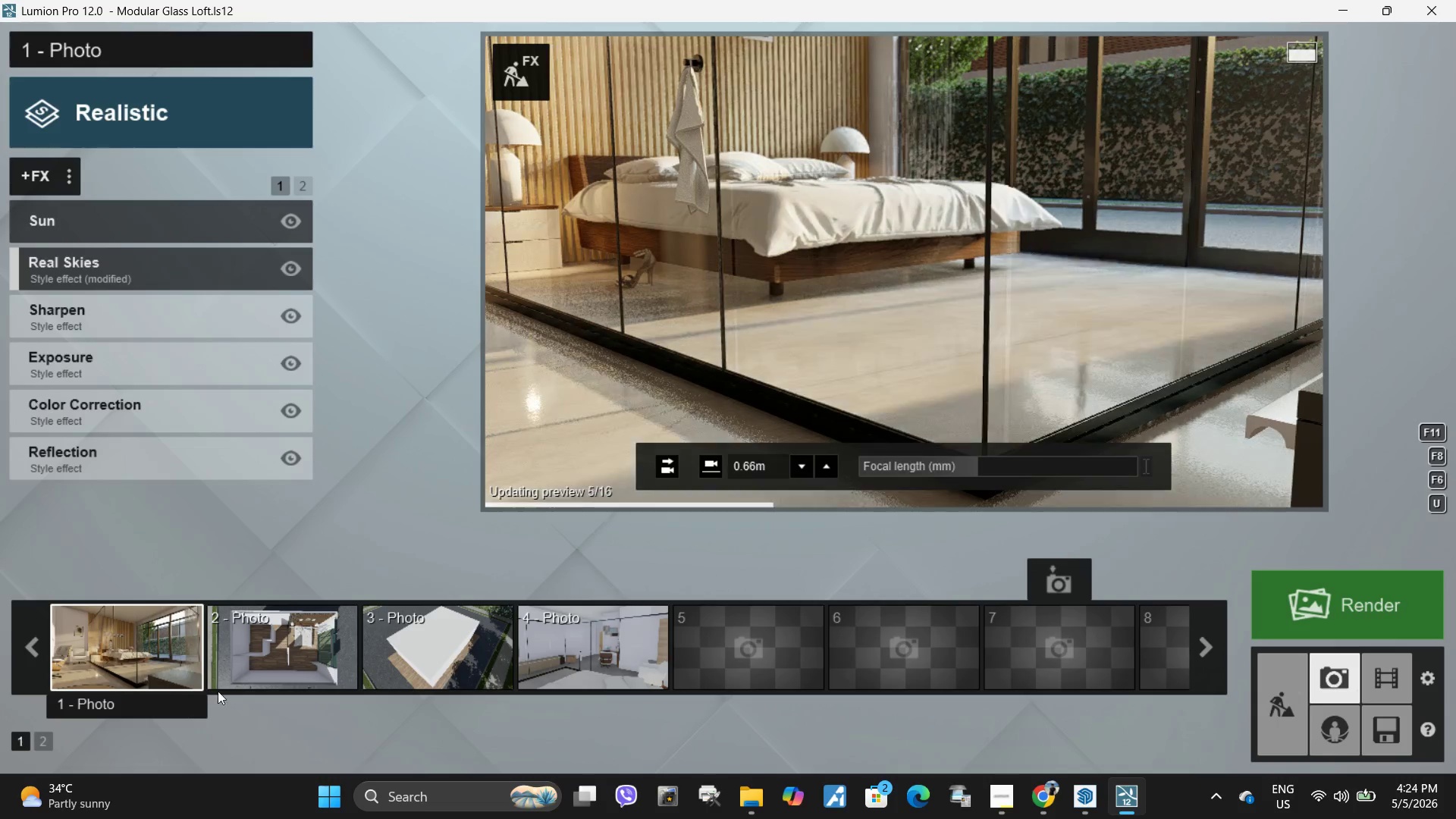 
left_click([164, 650])
 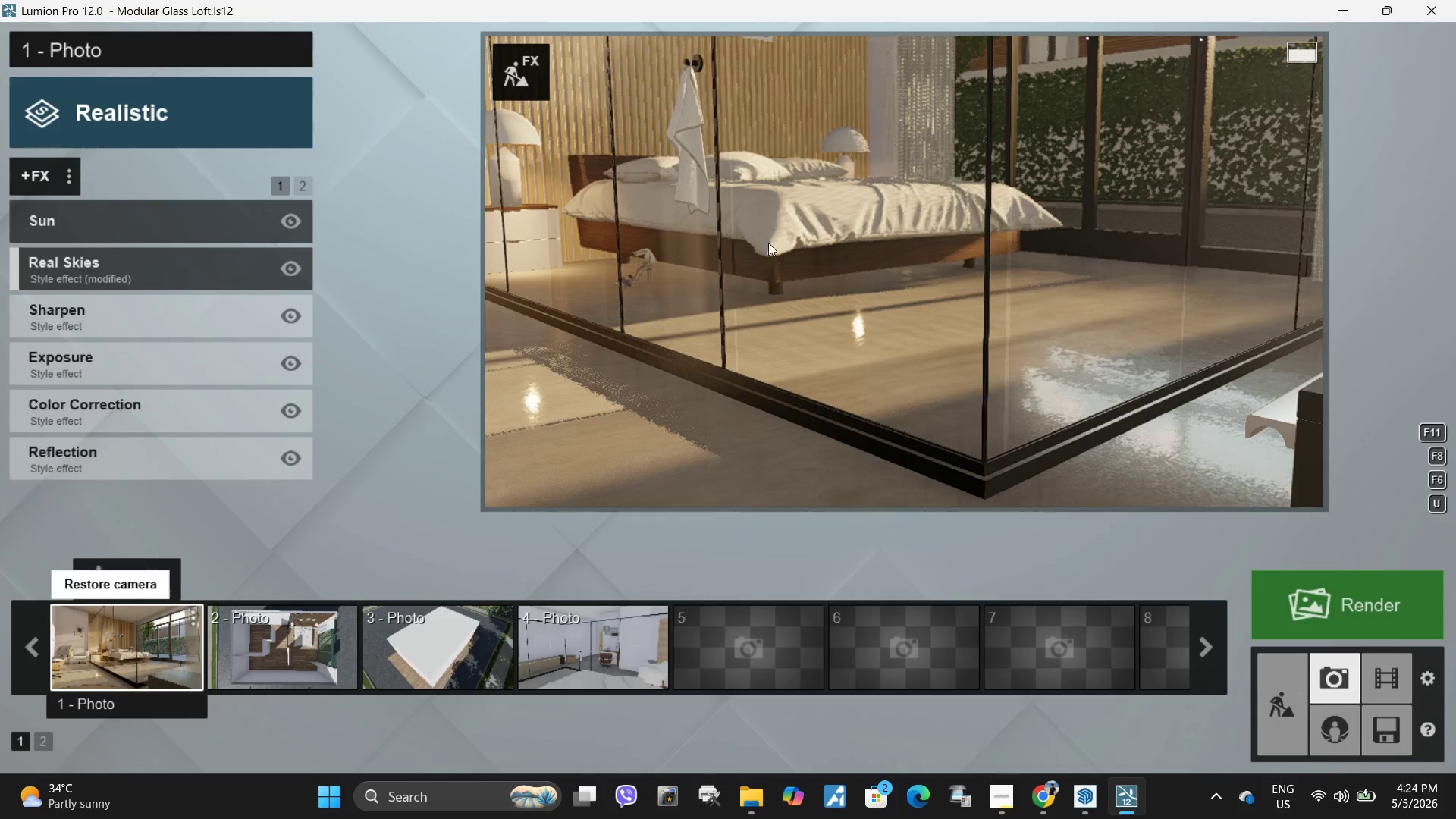 
left_click([839, 203])
 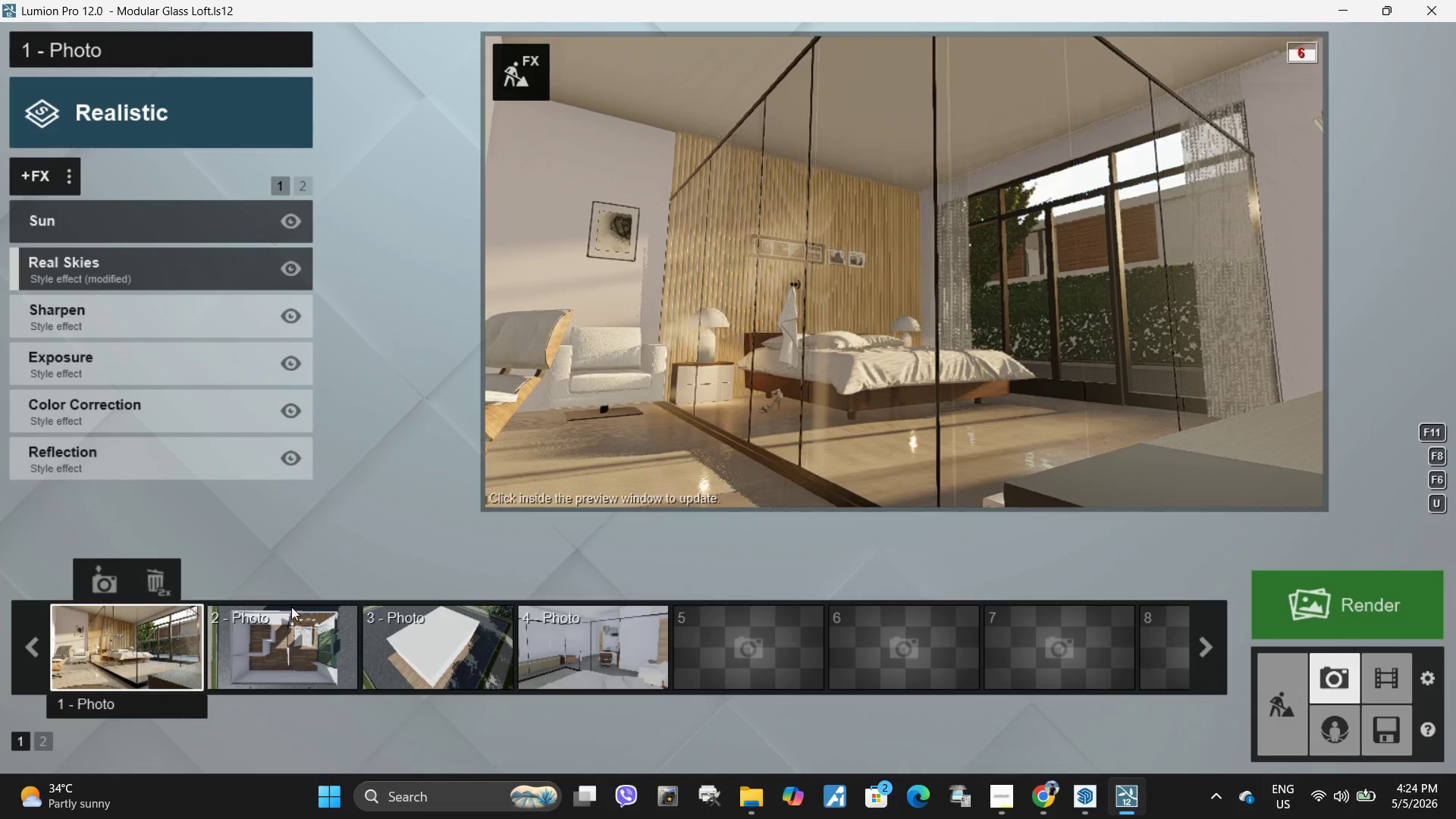 
double_click([924, 337])
 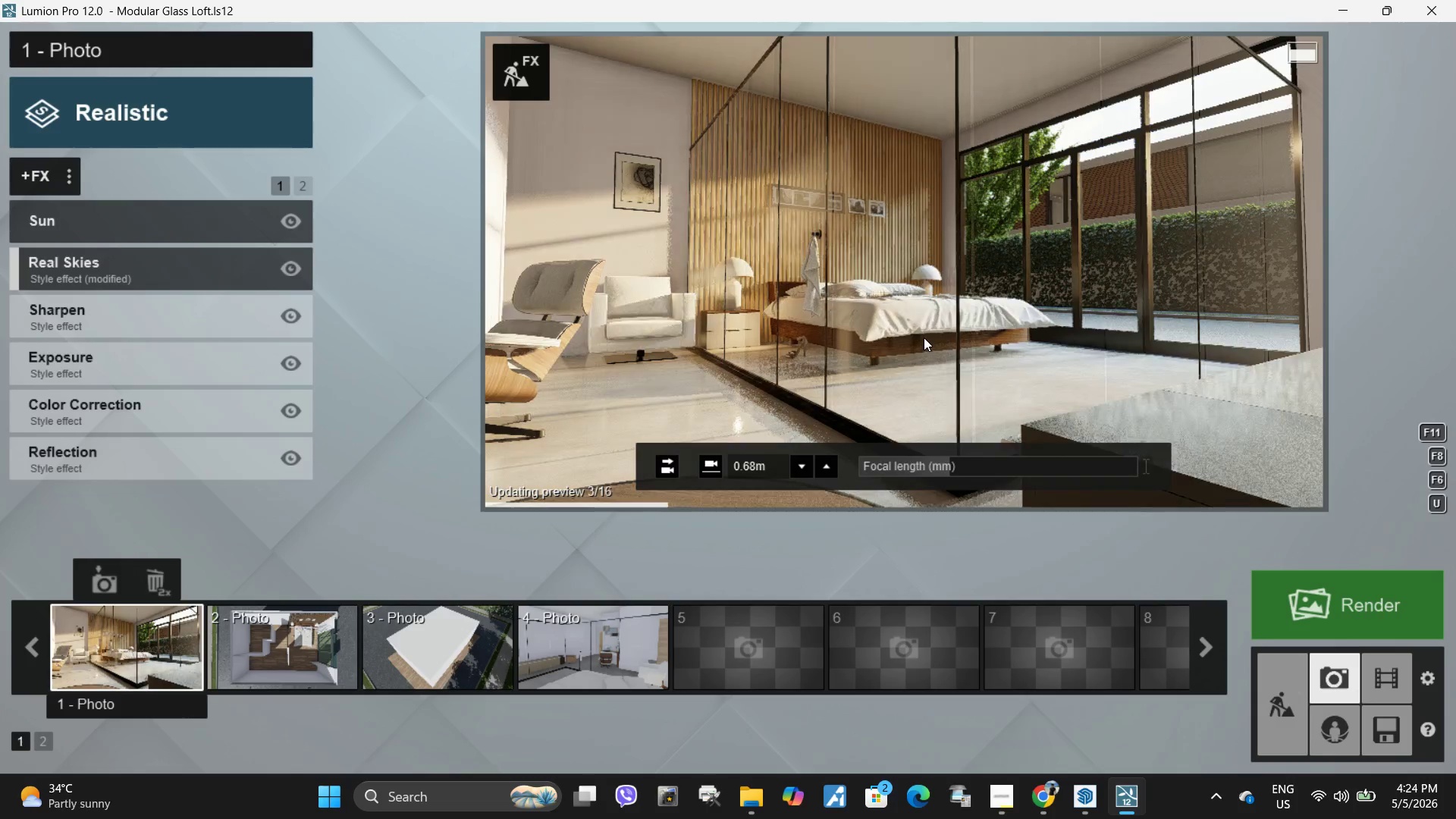 
mouse_move([1175, 670])
 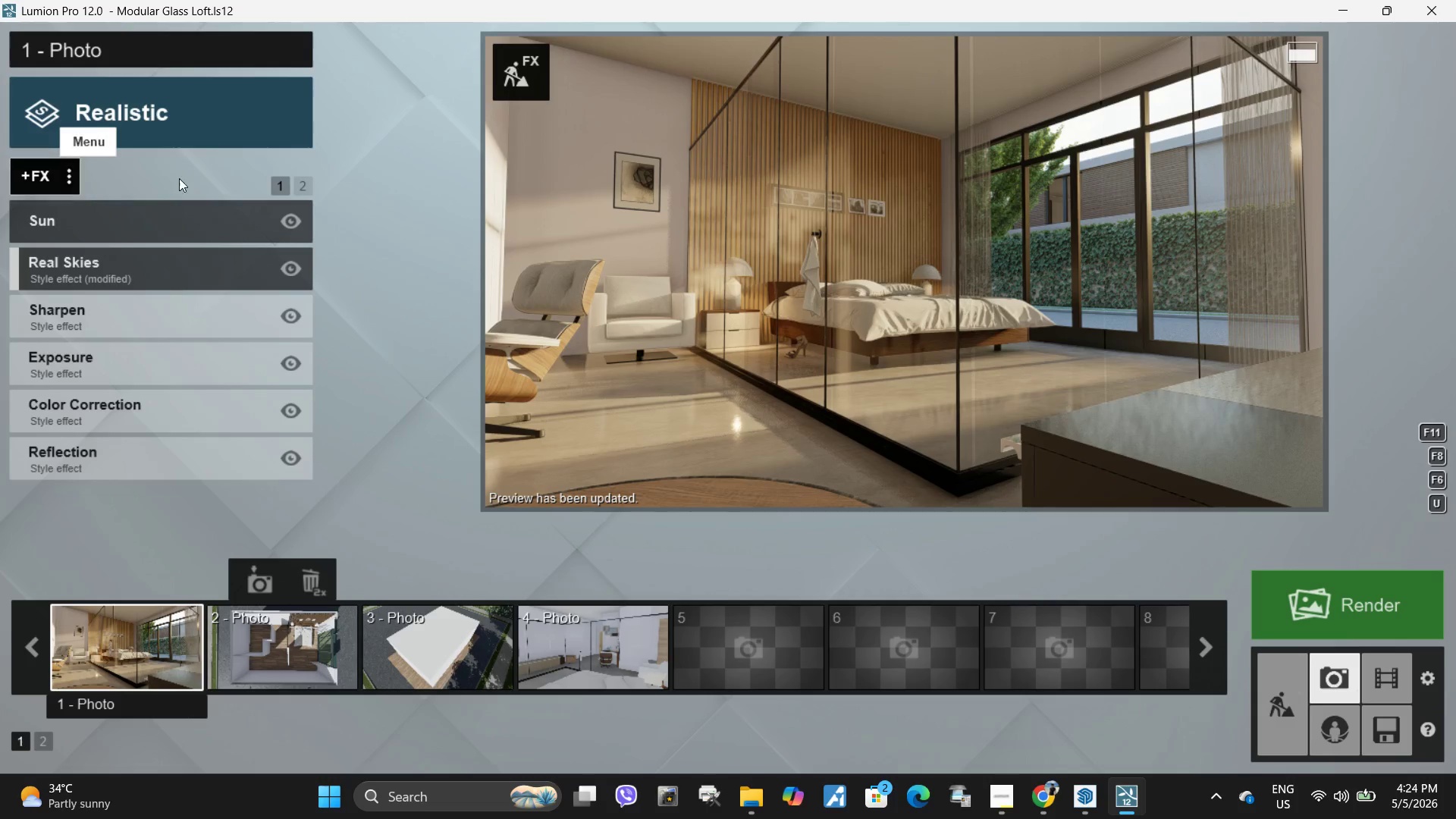 
left_click([102, 312])
 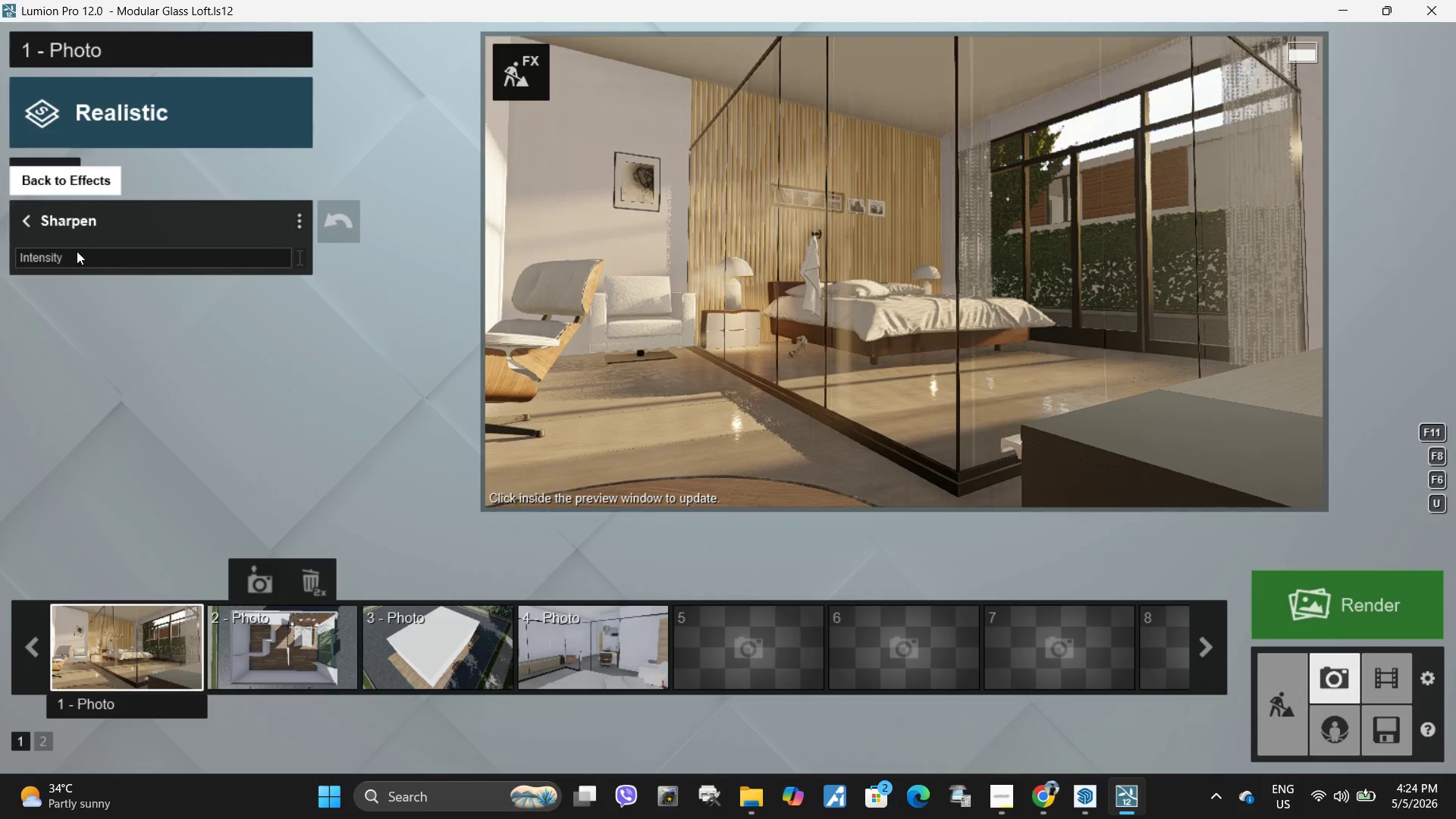 
left_click([27, 222])
 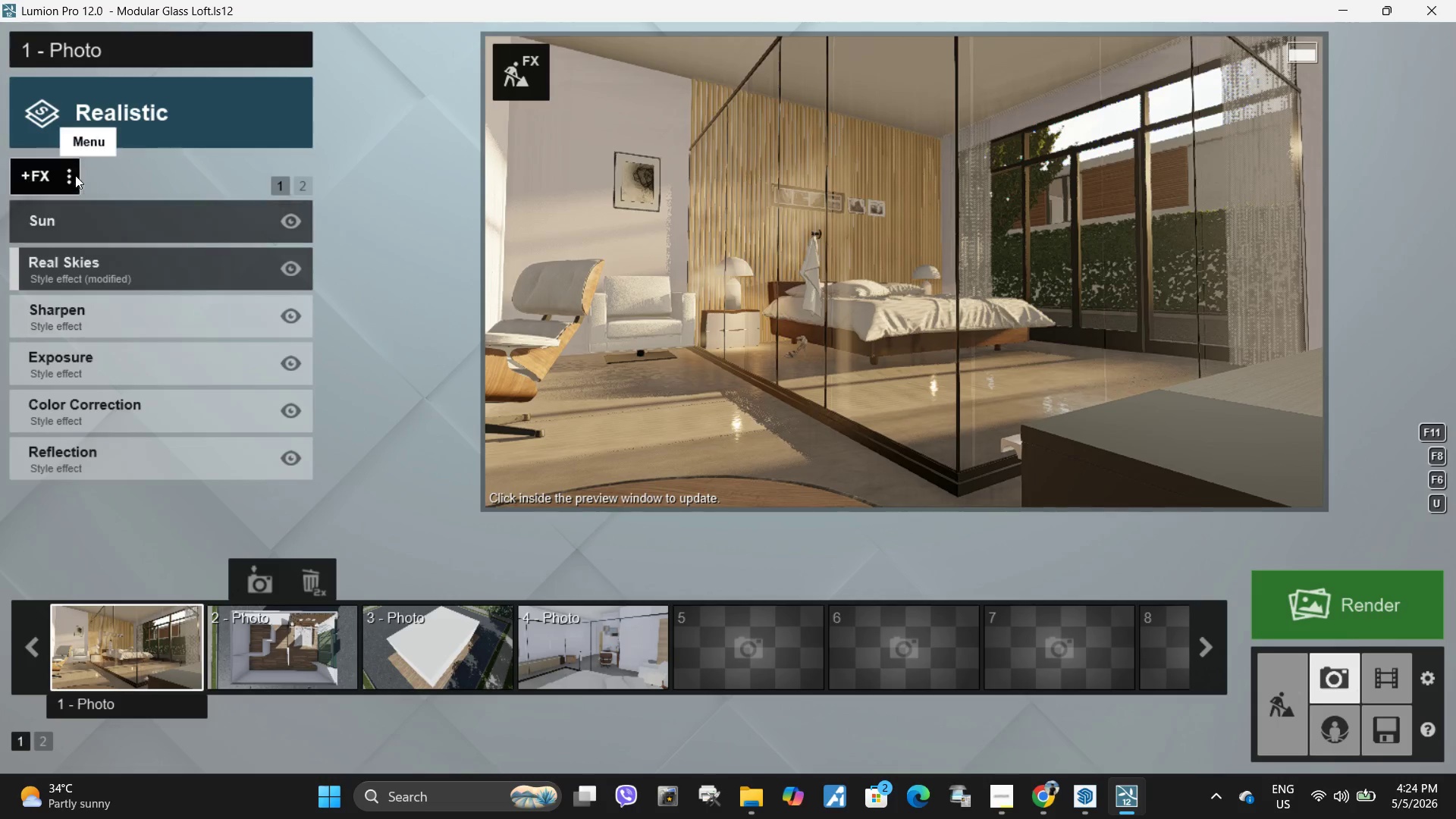 
left_click([70, 174])
 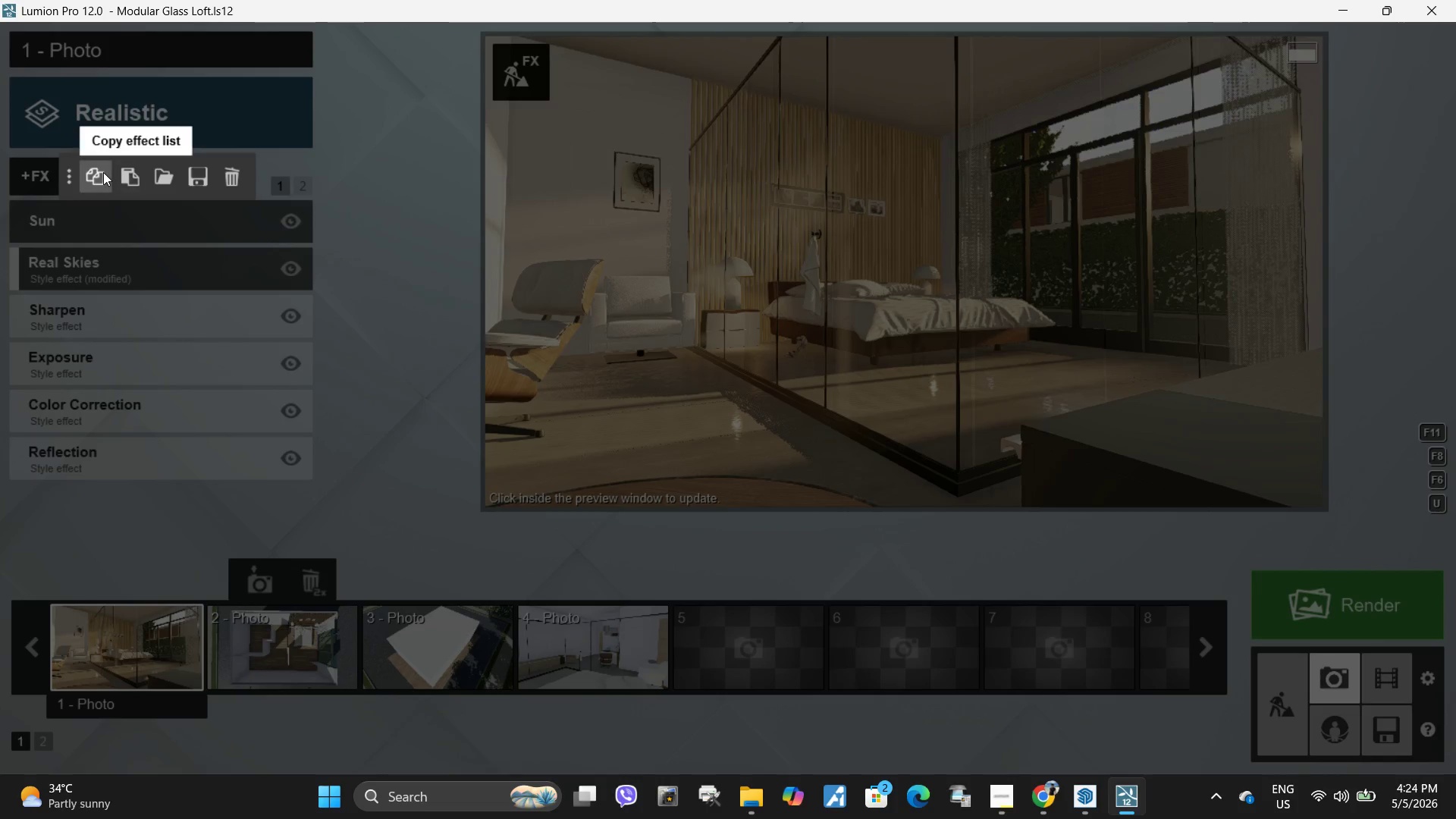 
left_click([103, 172])
 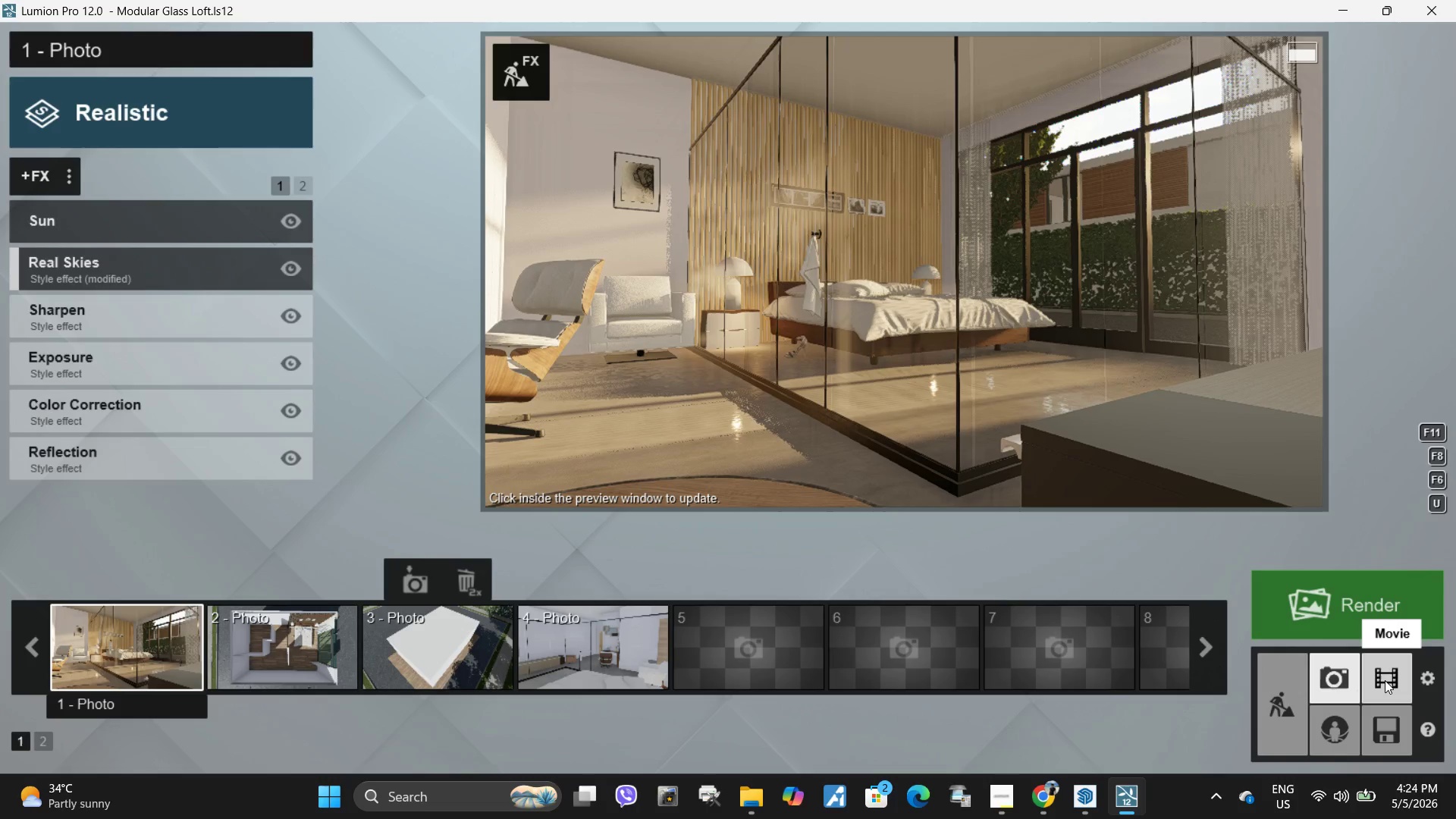 
left_click([1385, 680])
 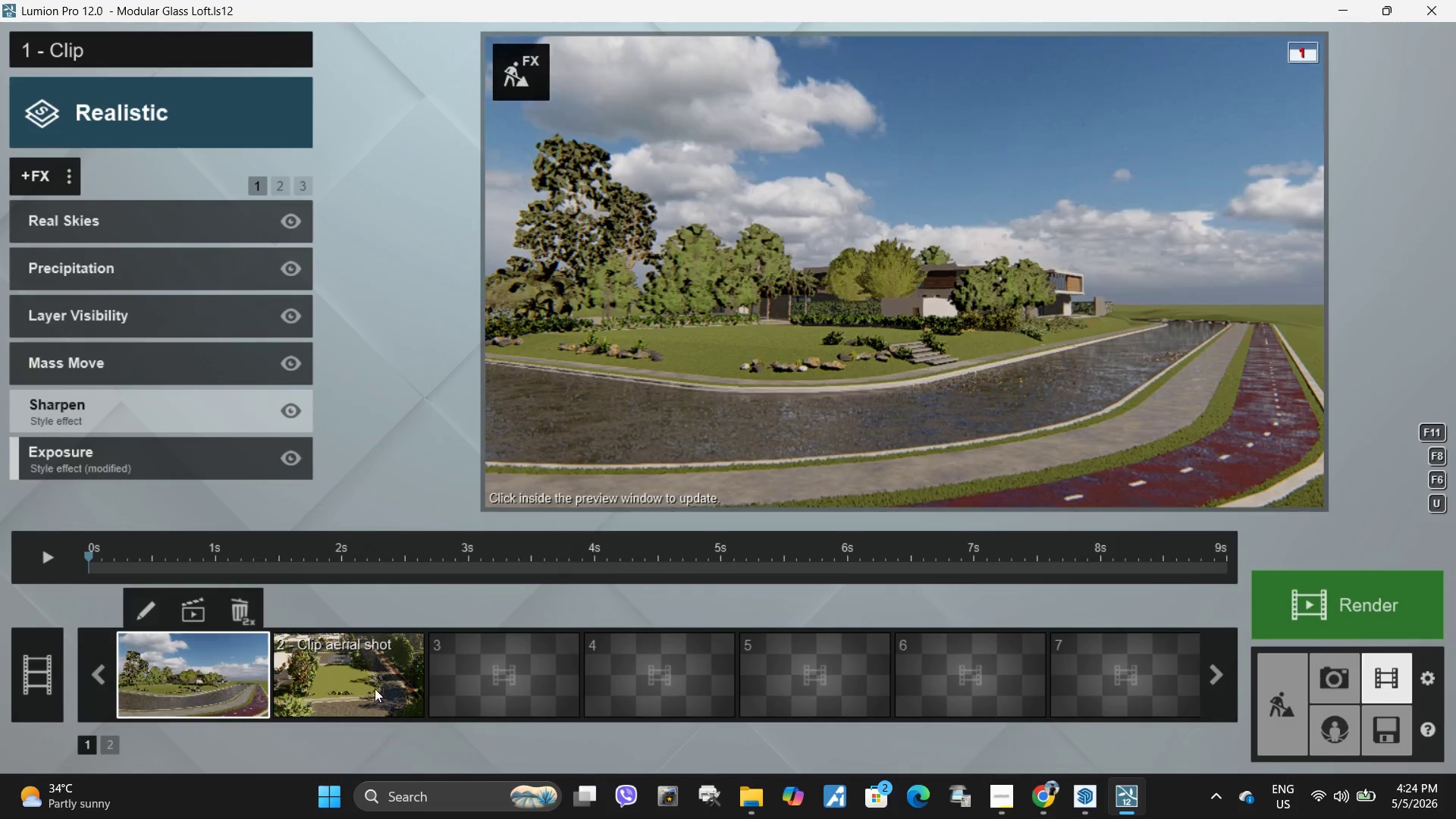 
double_click([250, 607])
 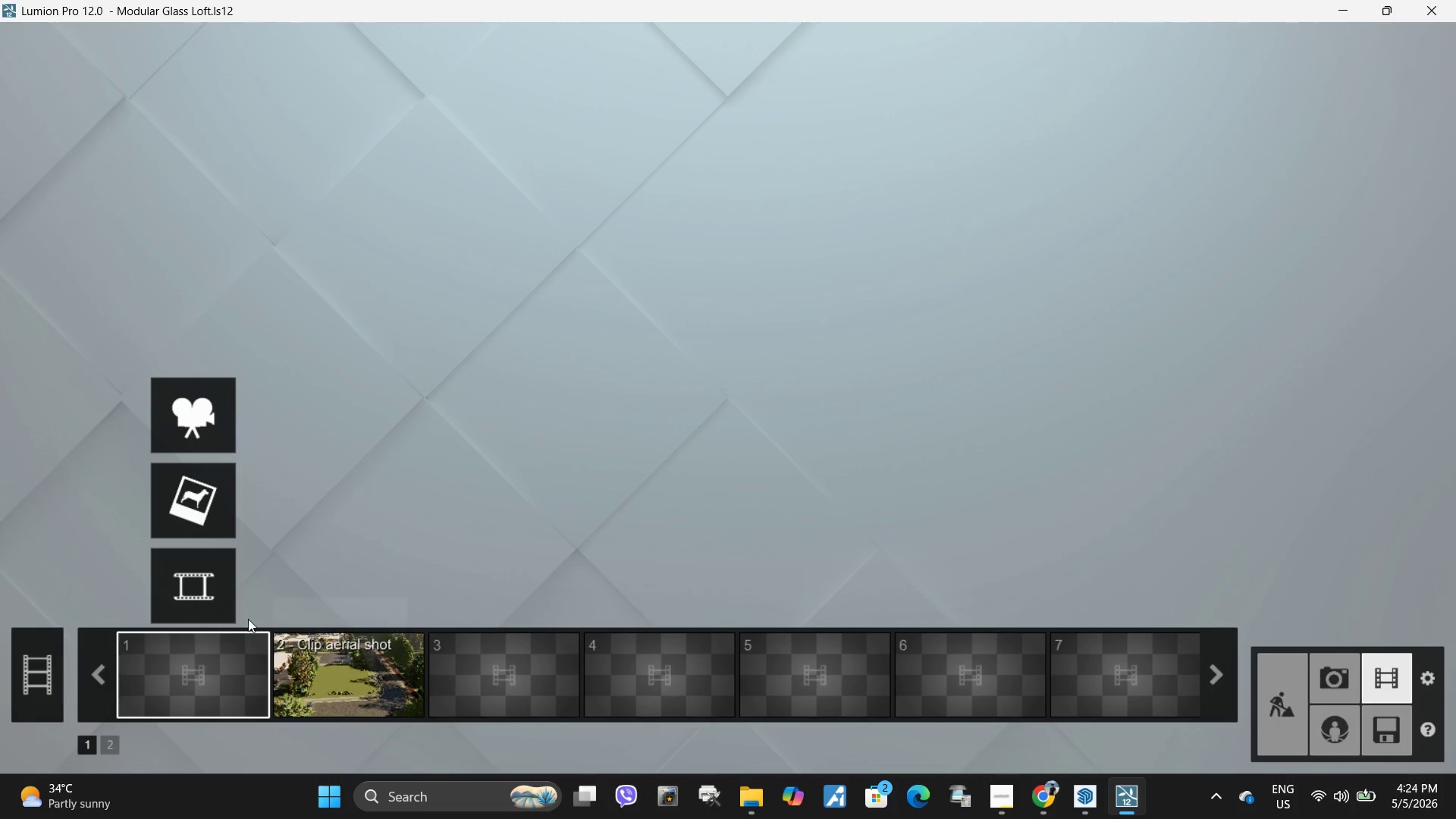 
left_click([378, 650])
 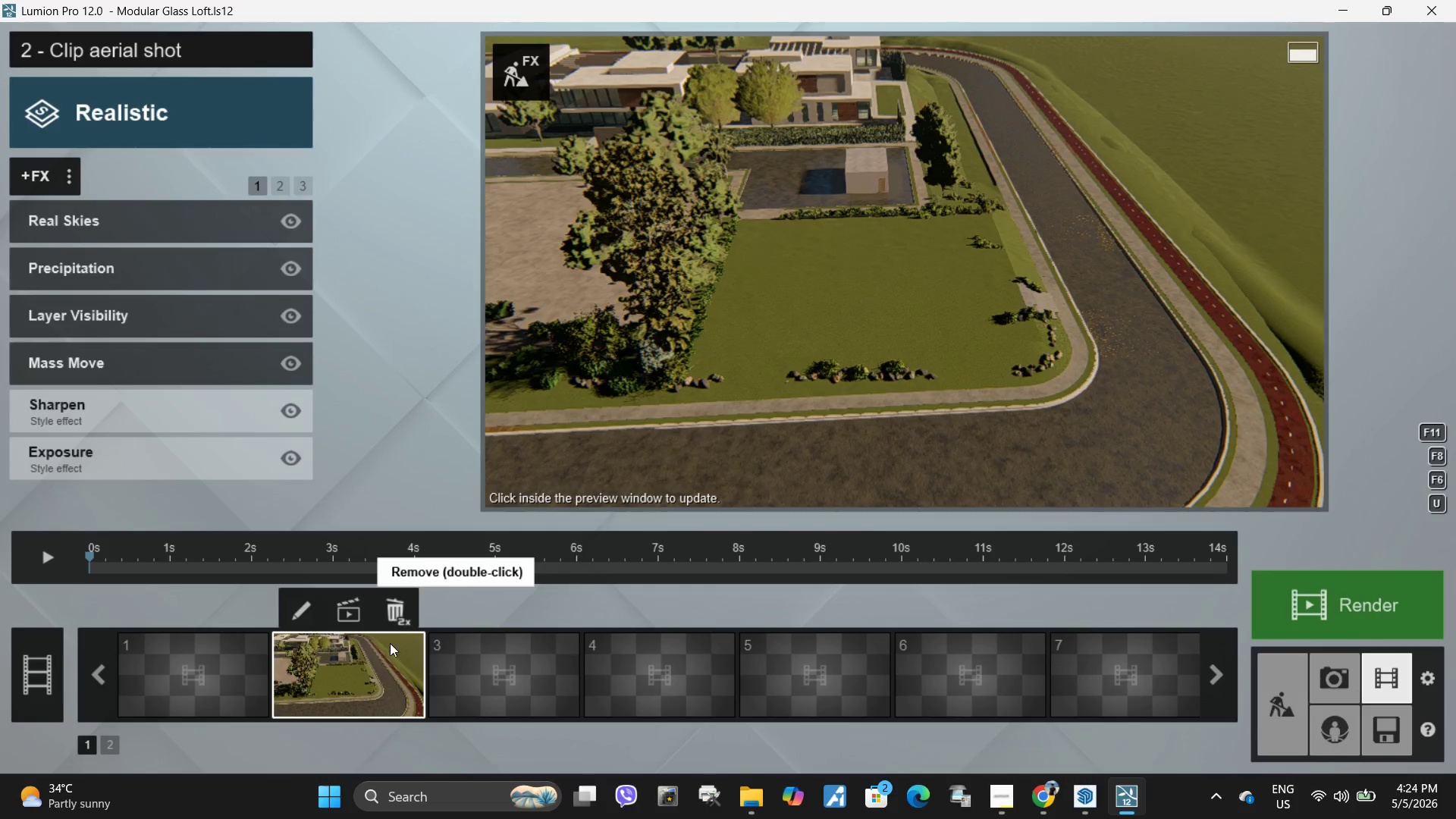 
double_click([394, 613])
 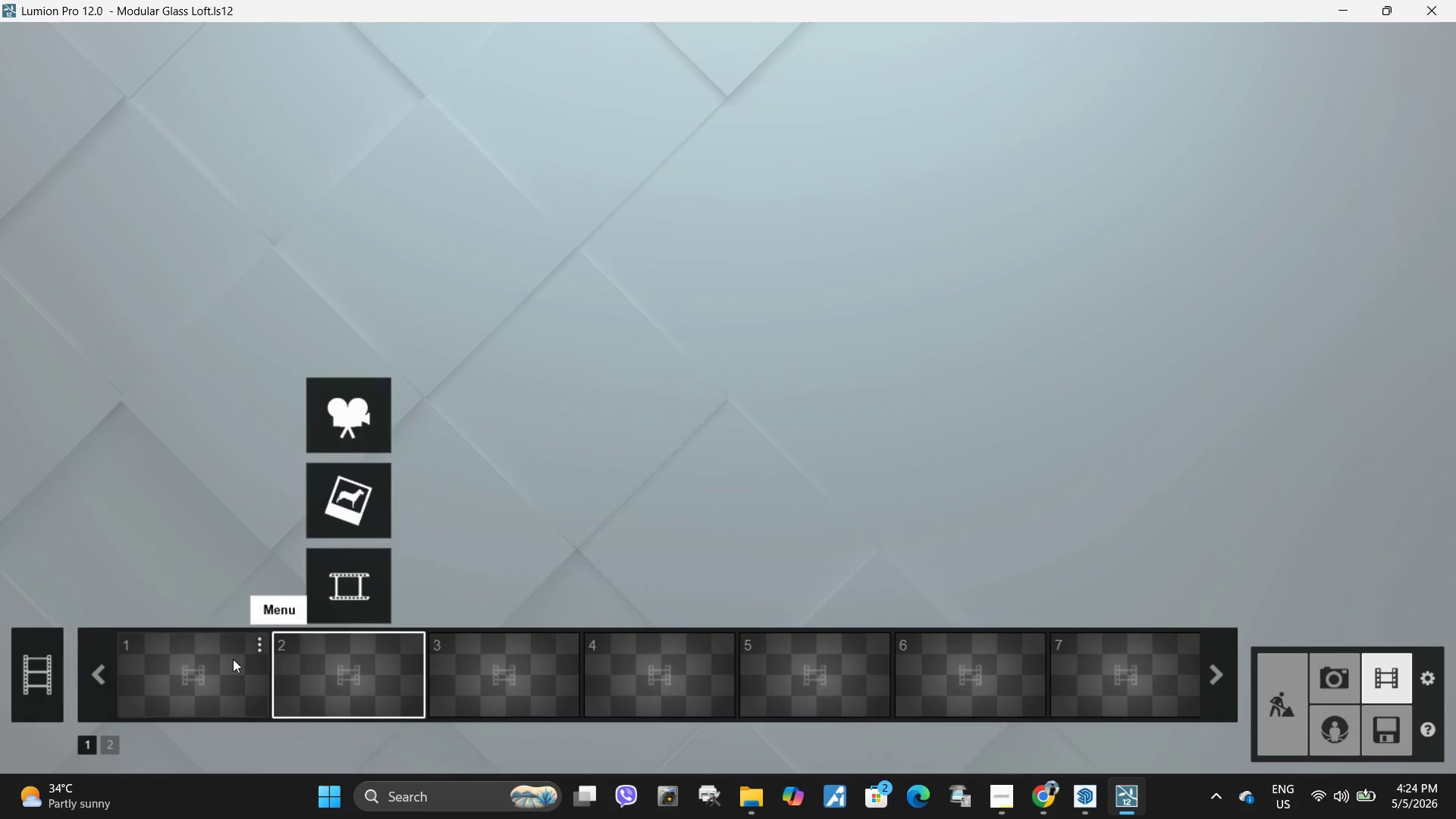 
triple_click([202, 673])
 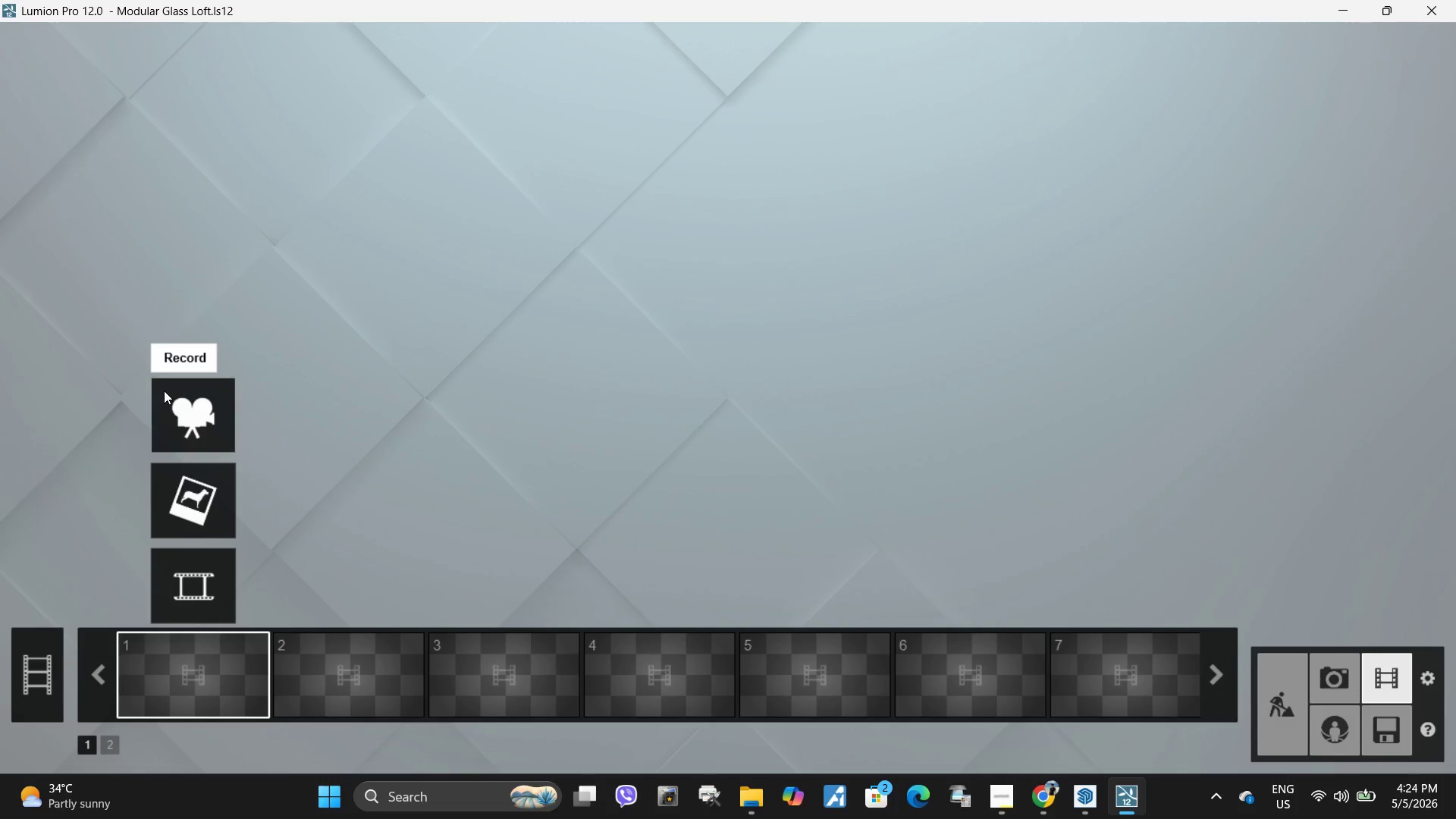 
left_click([197, 429])
 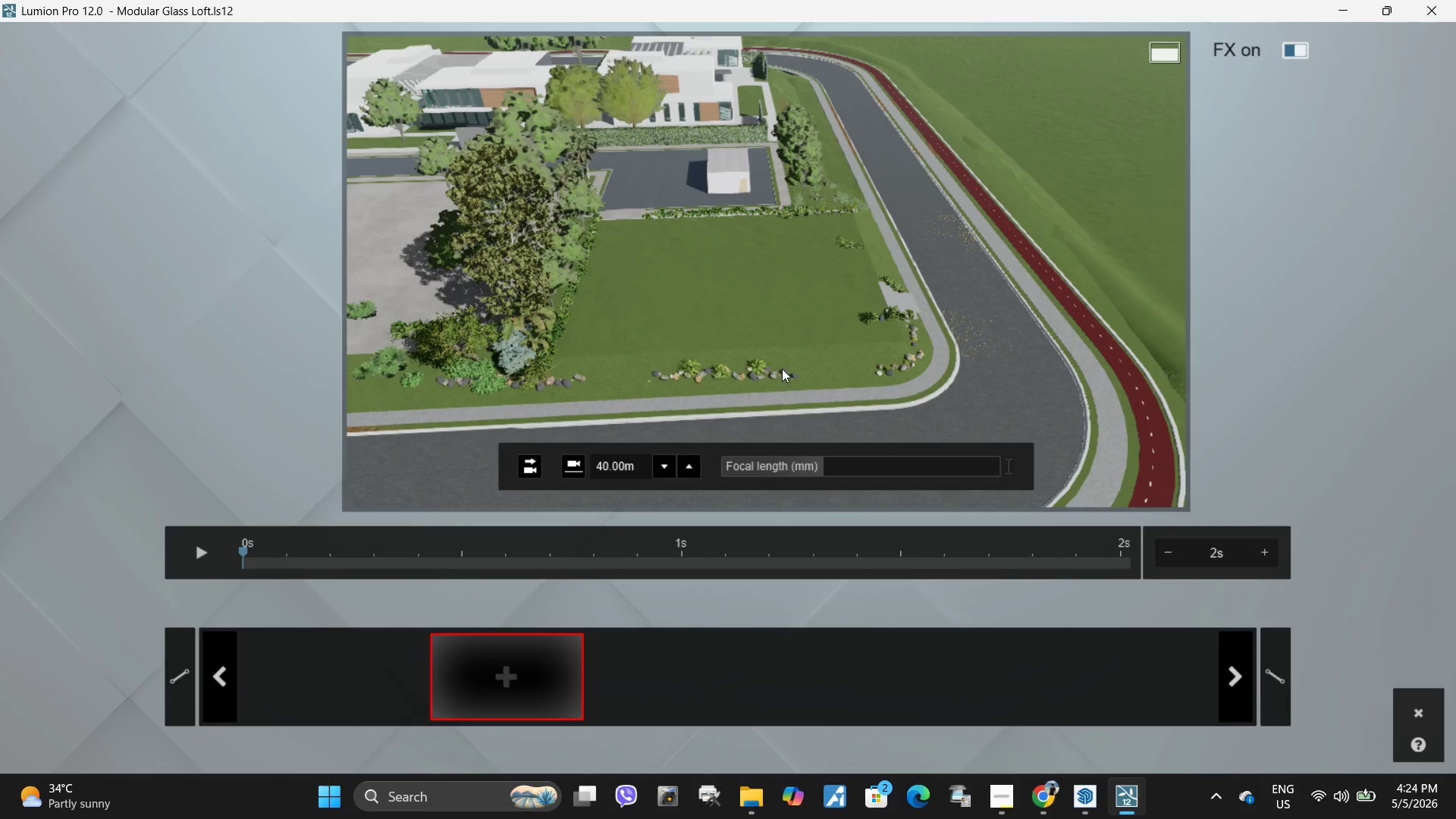 
hold_key(key=W, duration=2.53)
 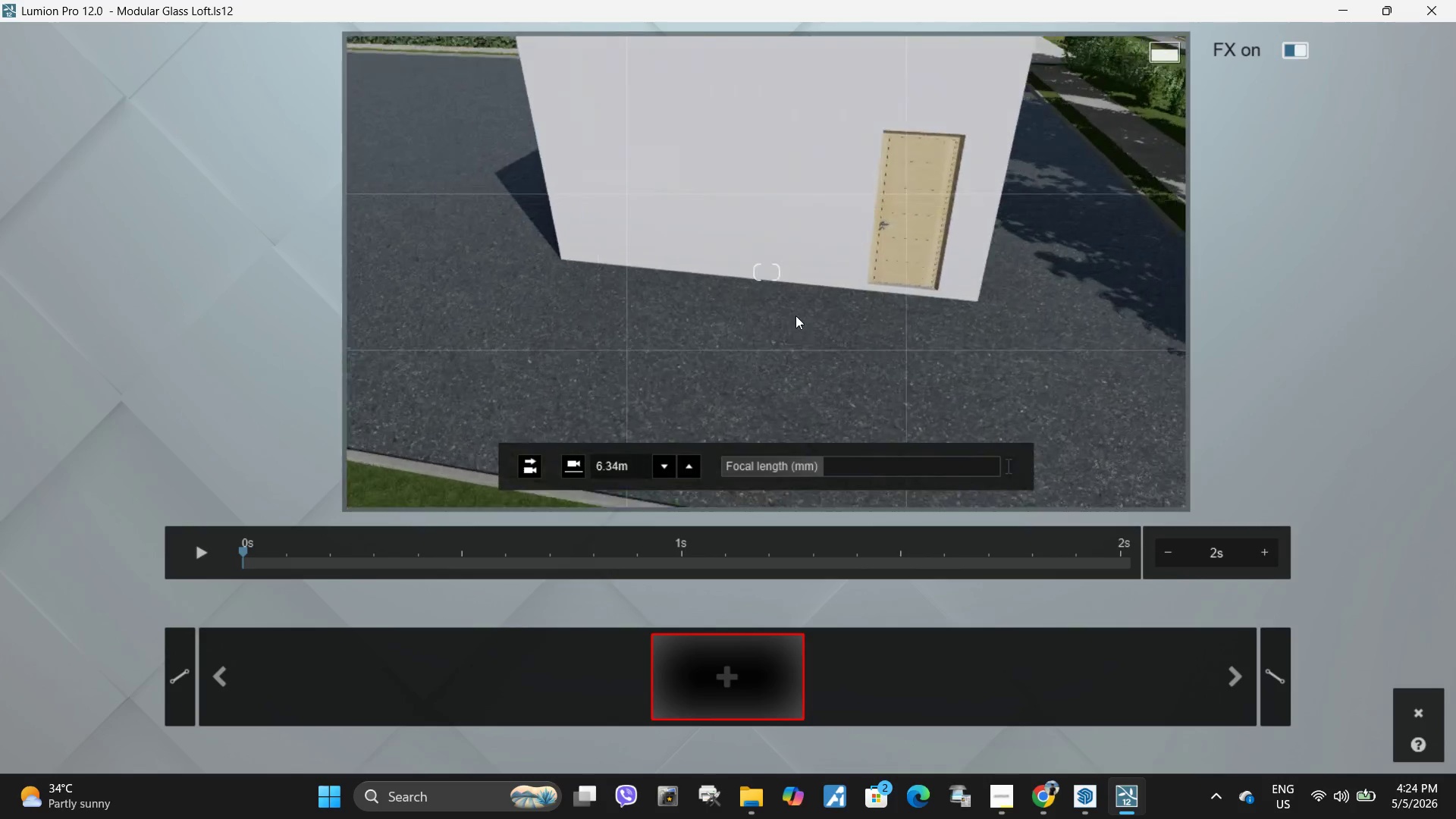 
hold_key(key=Space, duration=0.58)
 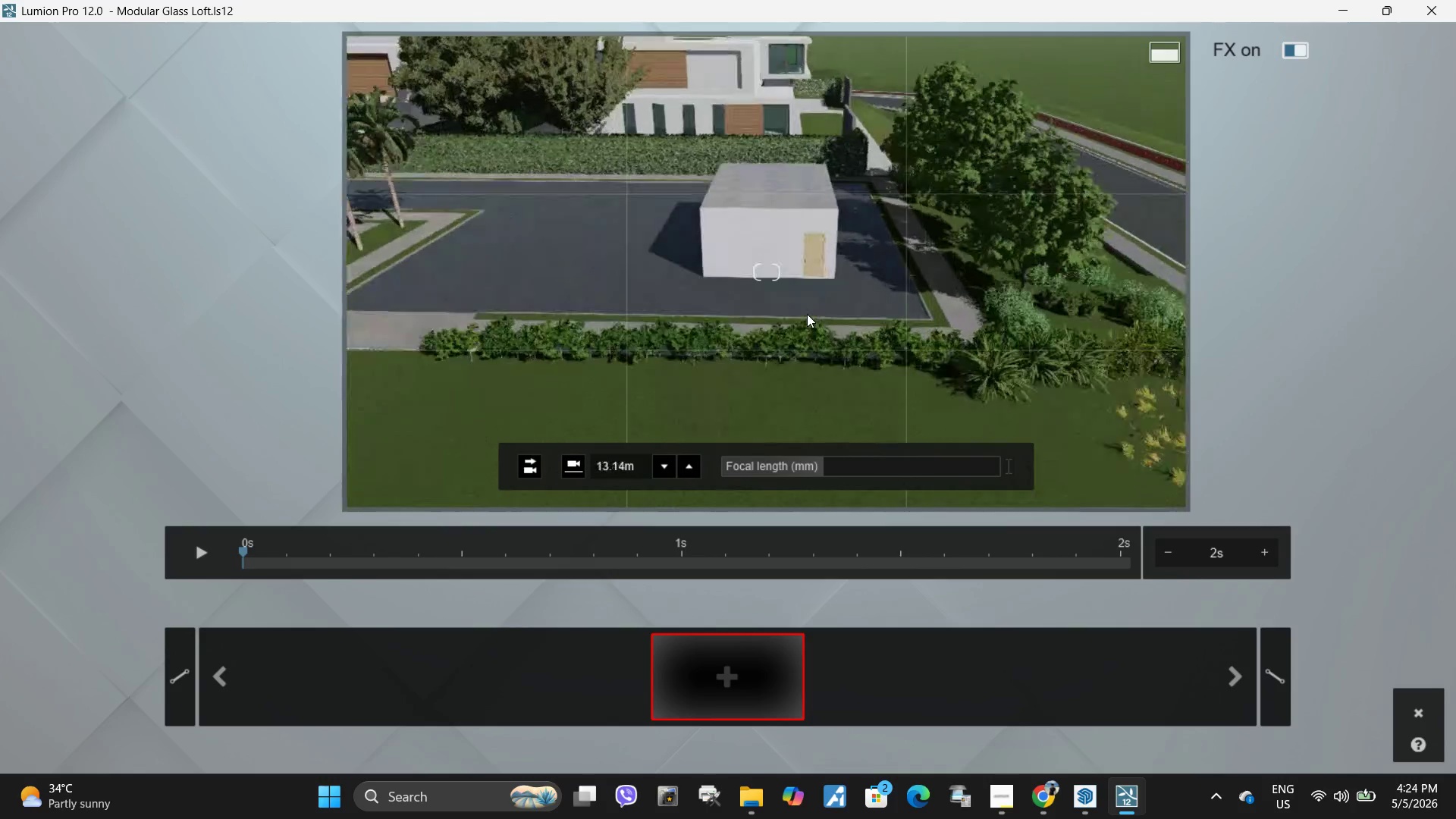 
hold_key(key=Space, duration=0.31)
 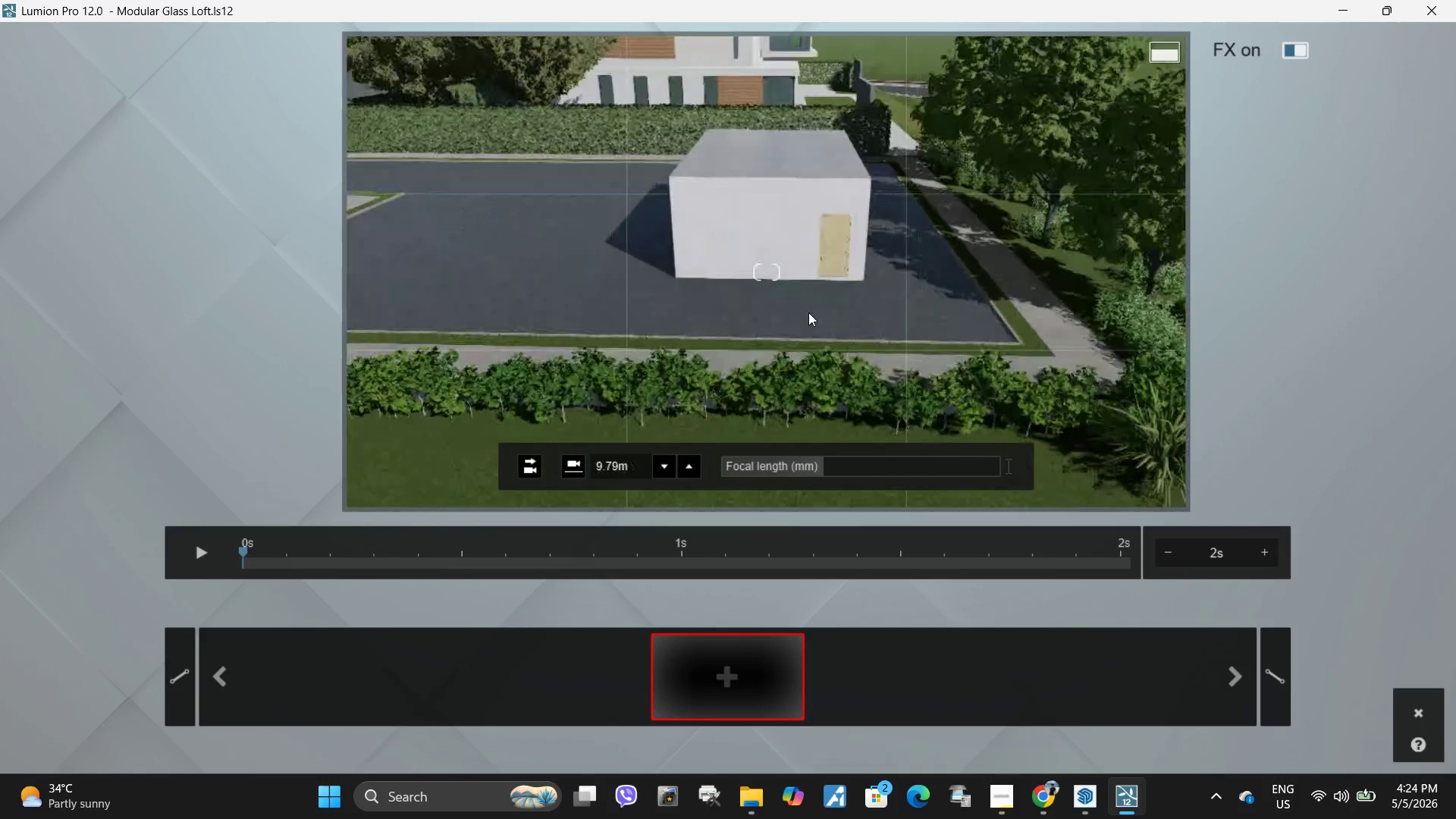 
type(Q DSA)
 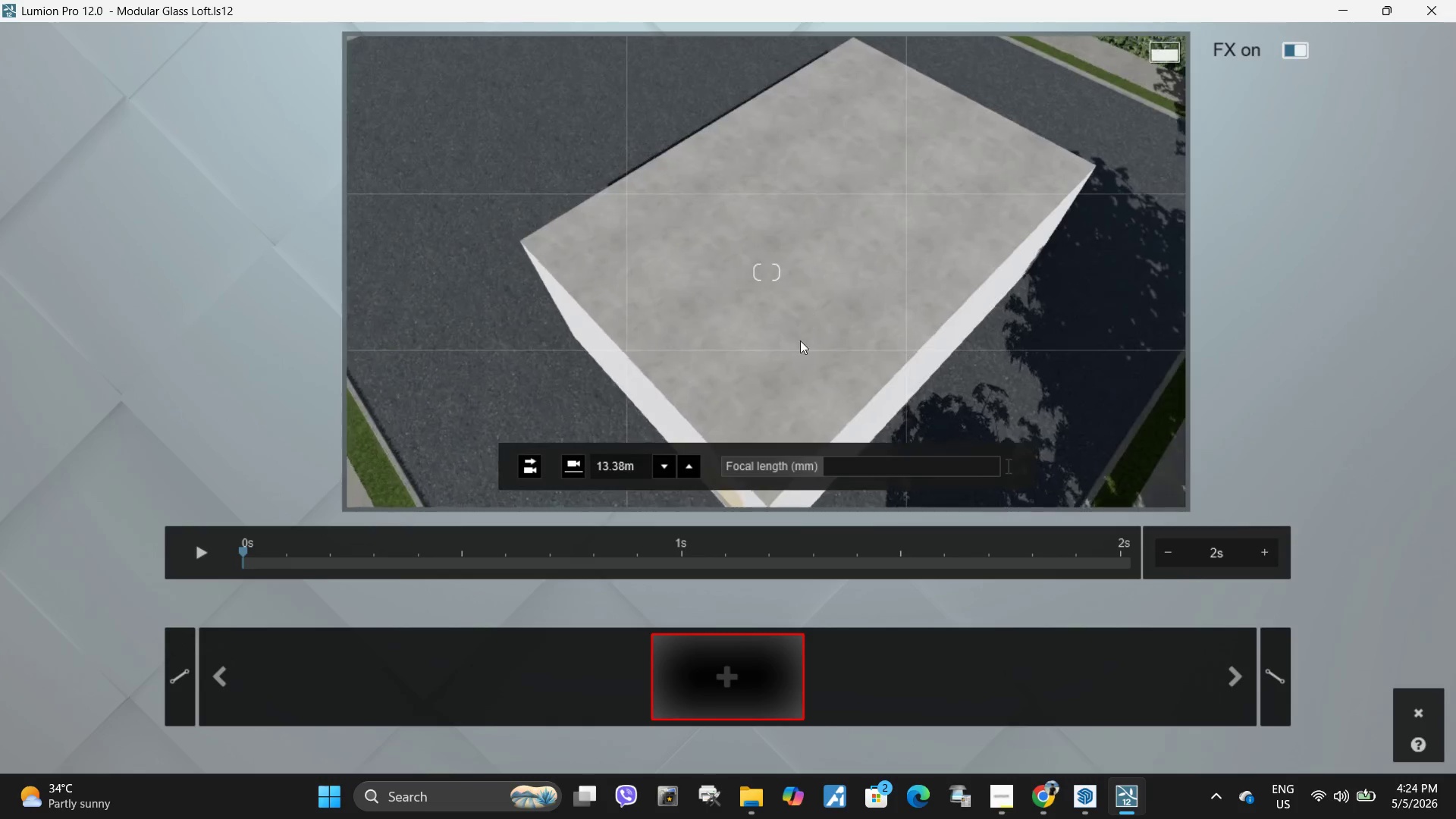 
hold_key(key=W, duration=0.47)
 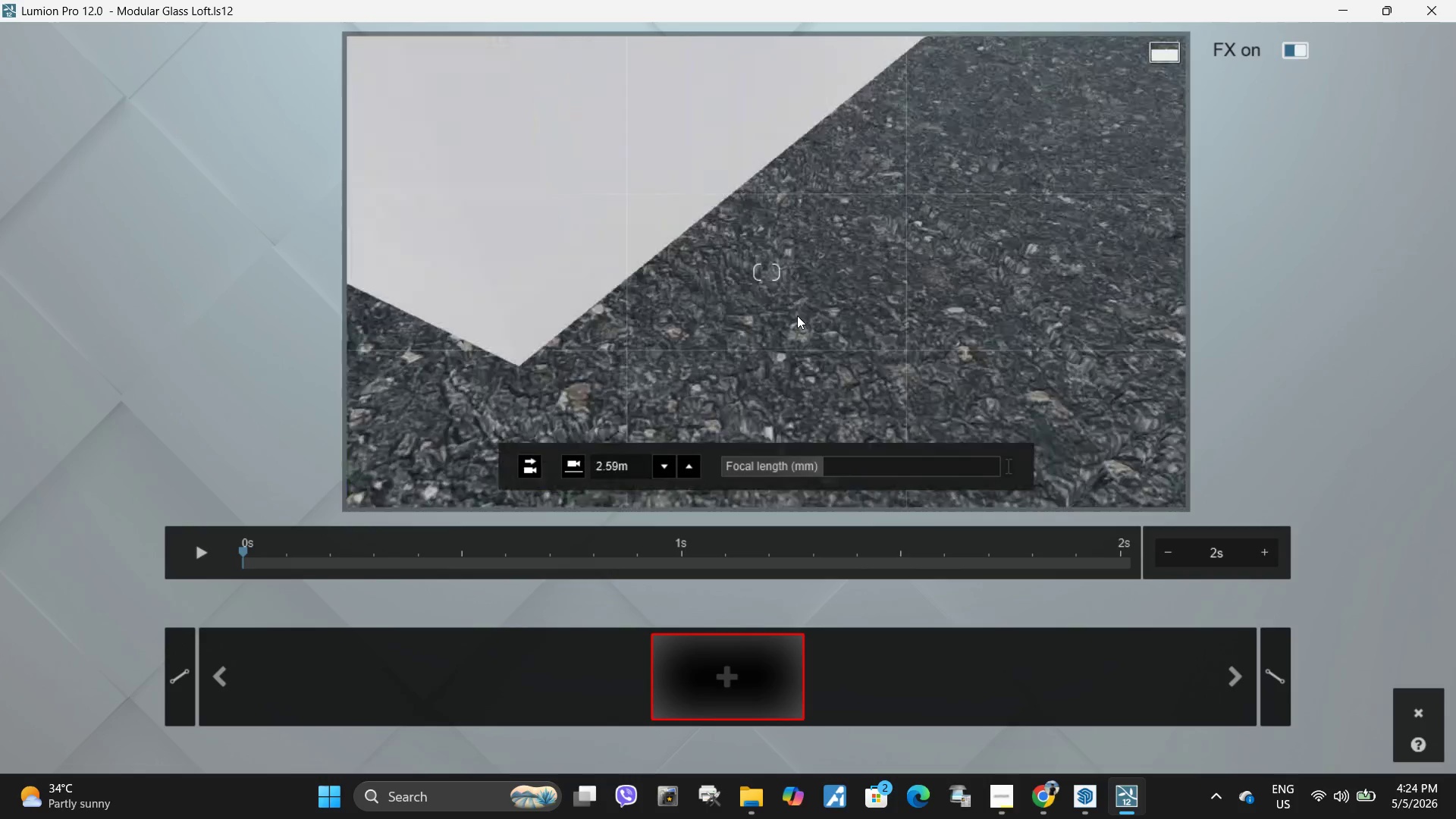 
type(SEwwwqq)
 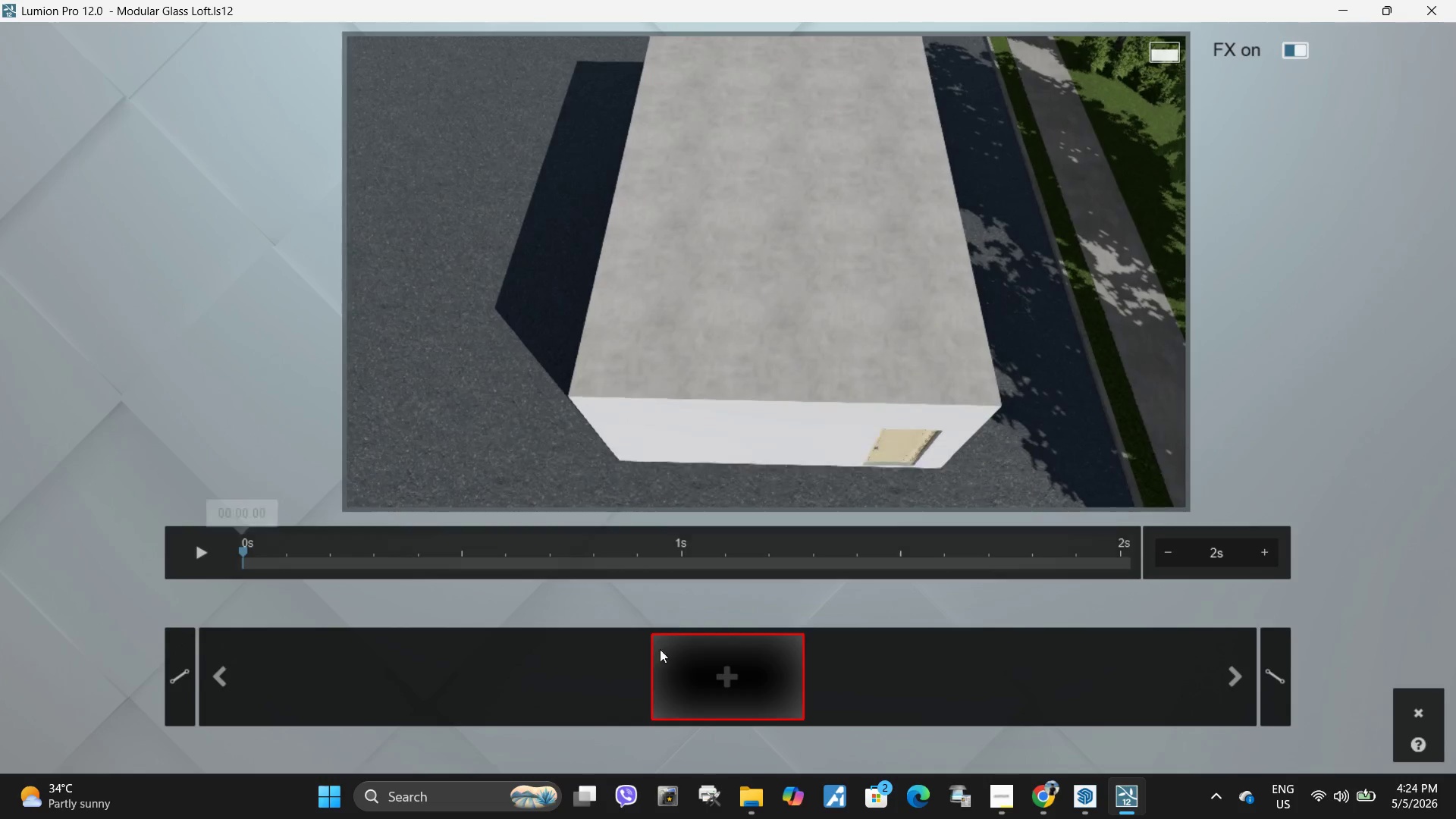 
hold_key(key=A, duration=1.38)
 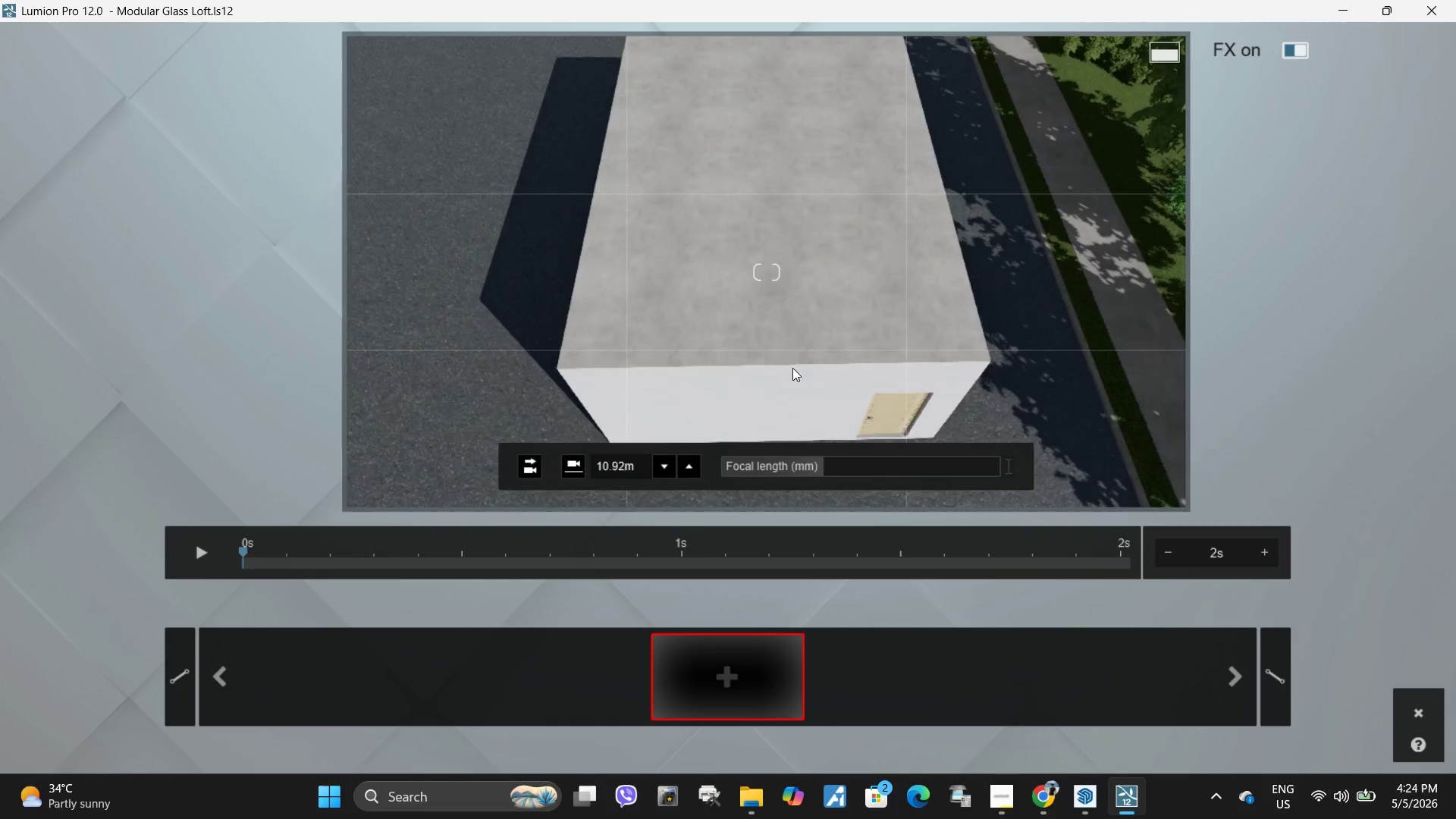 
right_click([792, 368])
 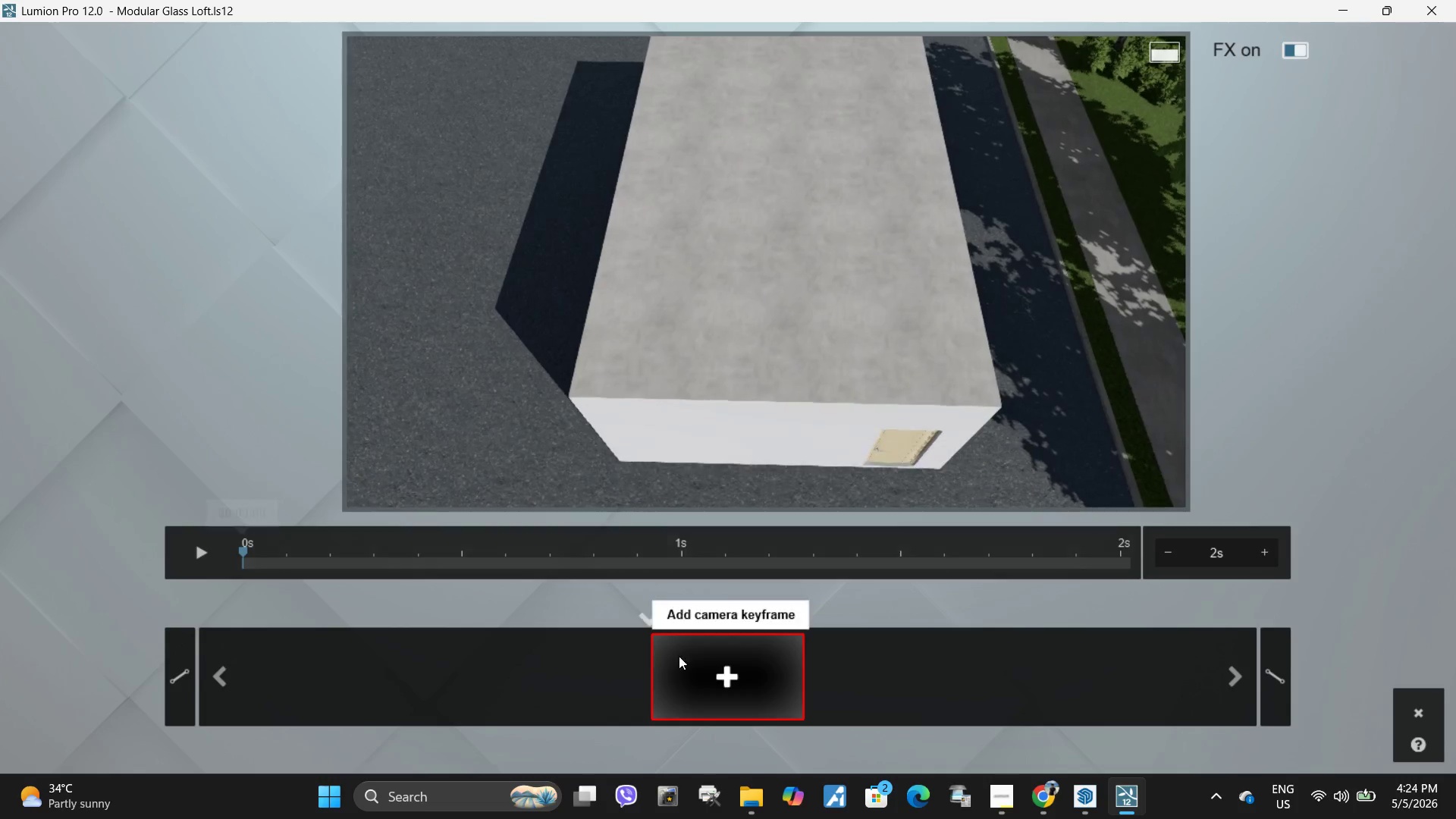 
type(ssad)
 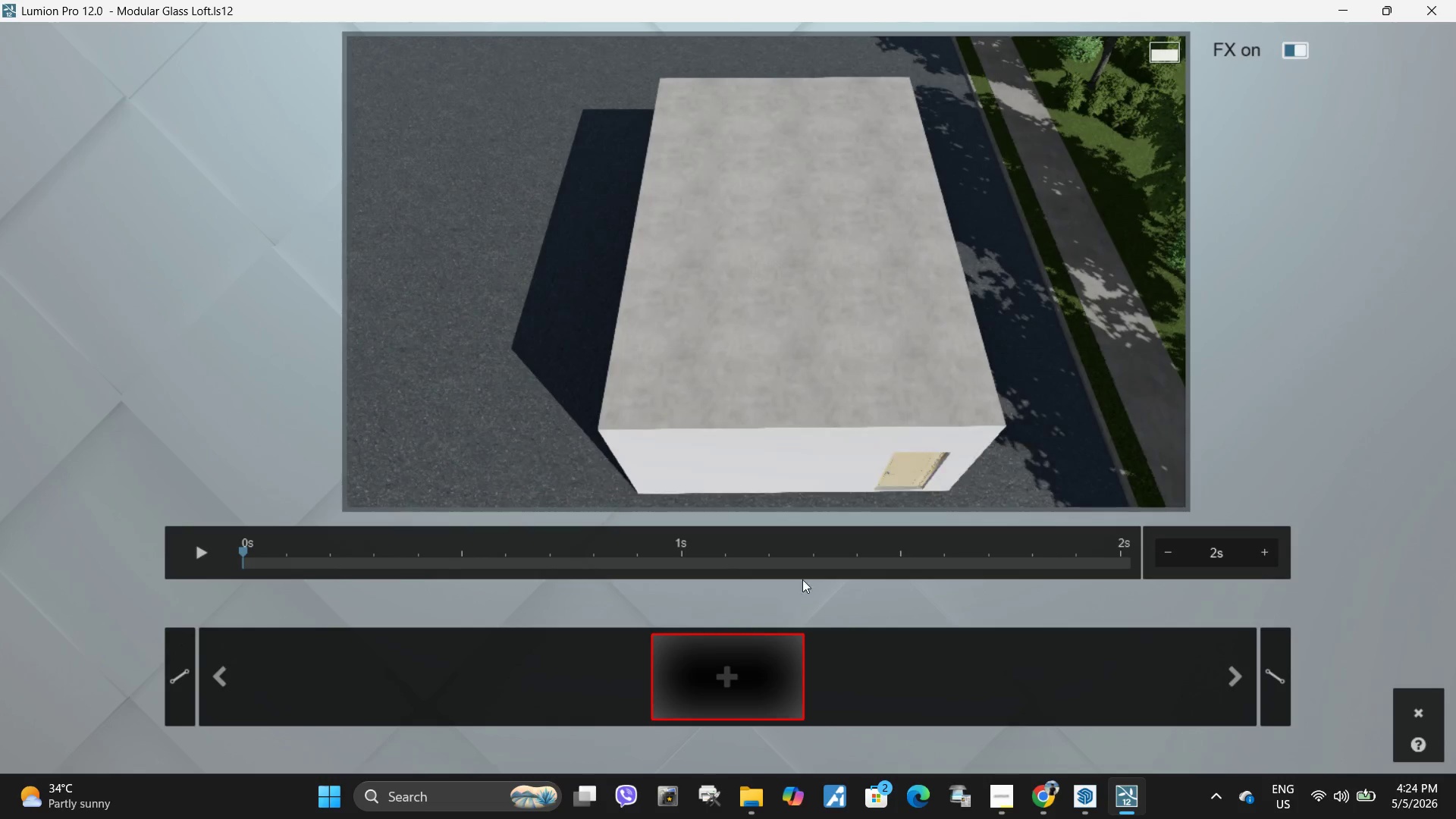 
left_click([739, 655])
 